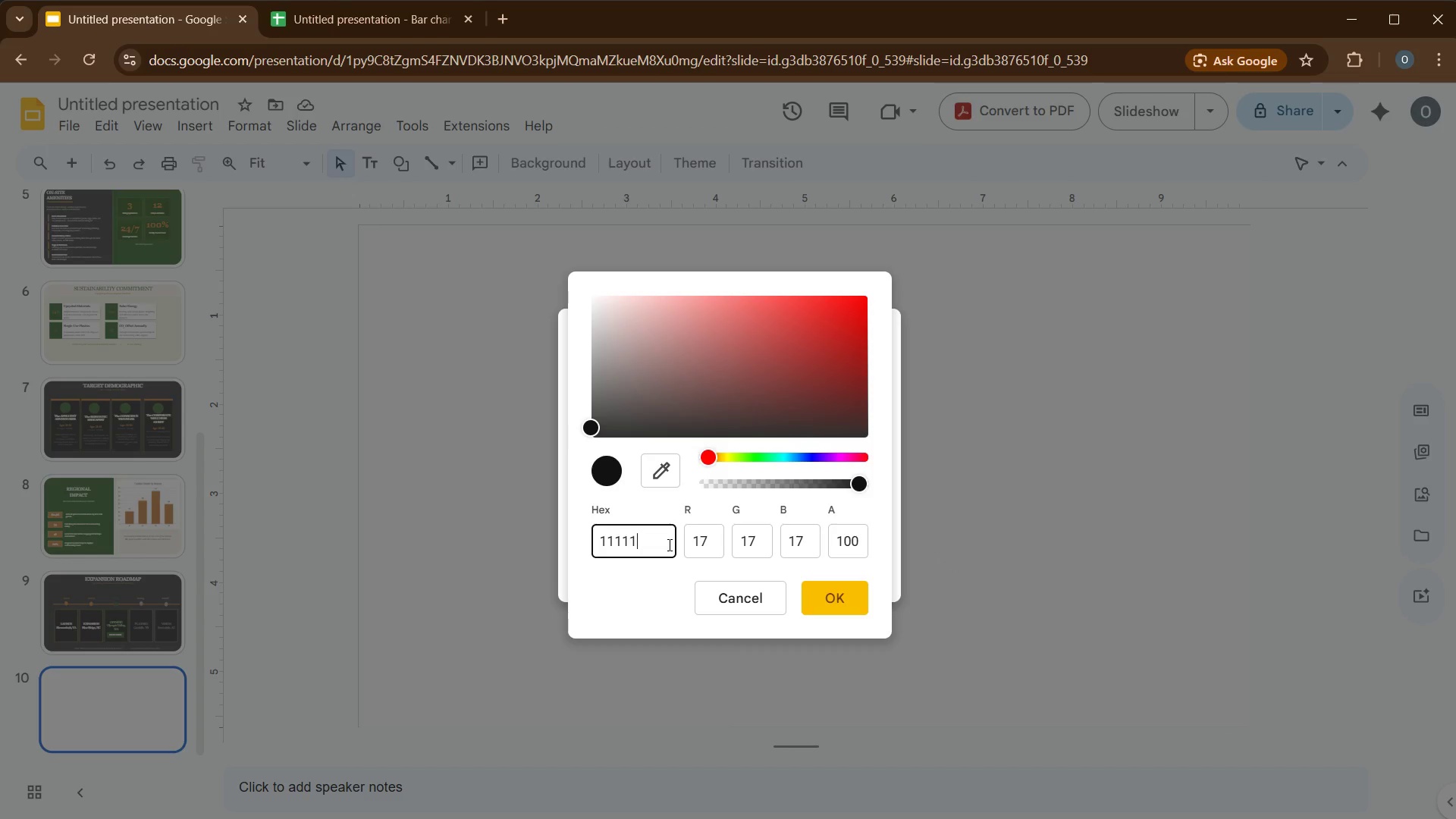 
key(Numpad1)
 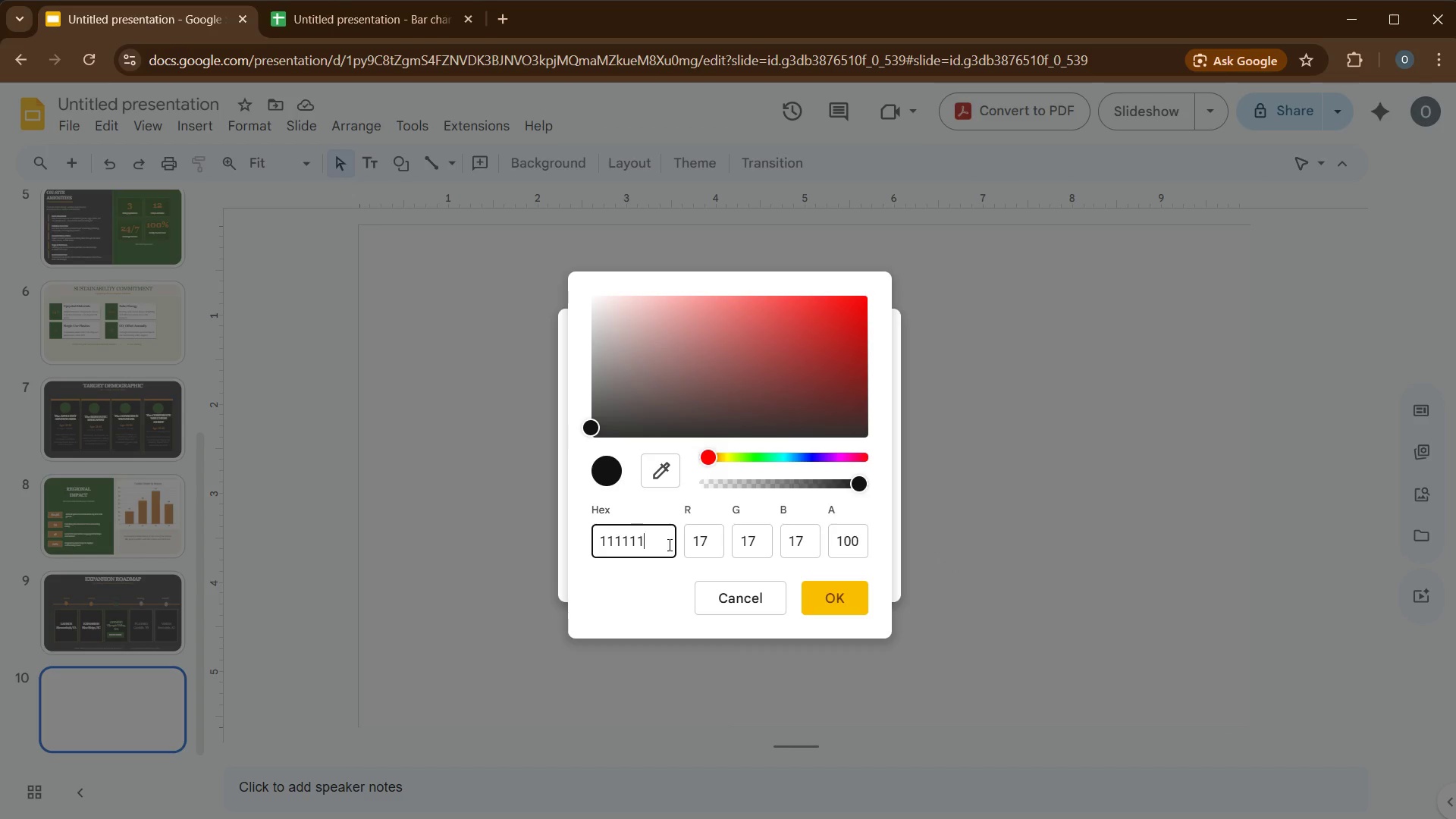 
key(Numpad1)
 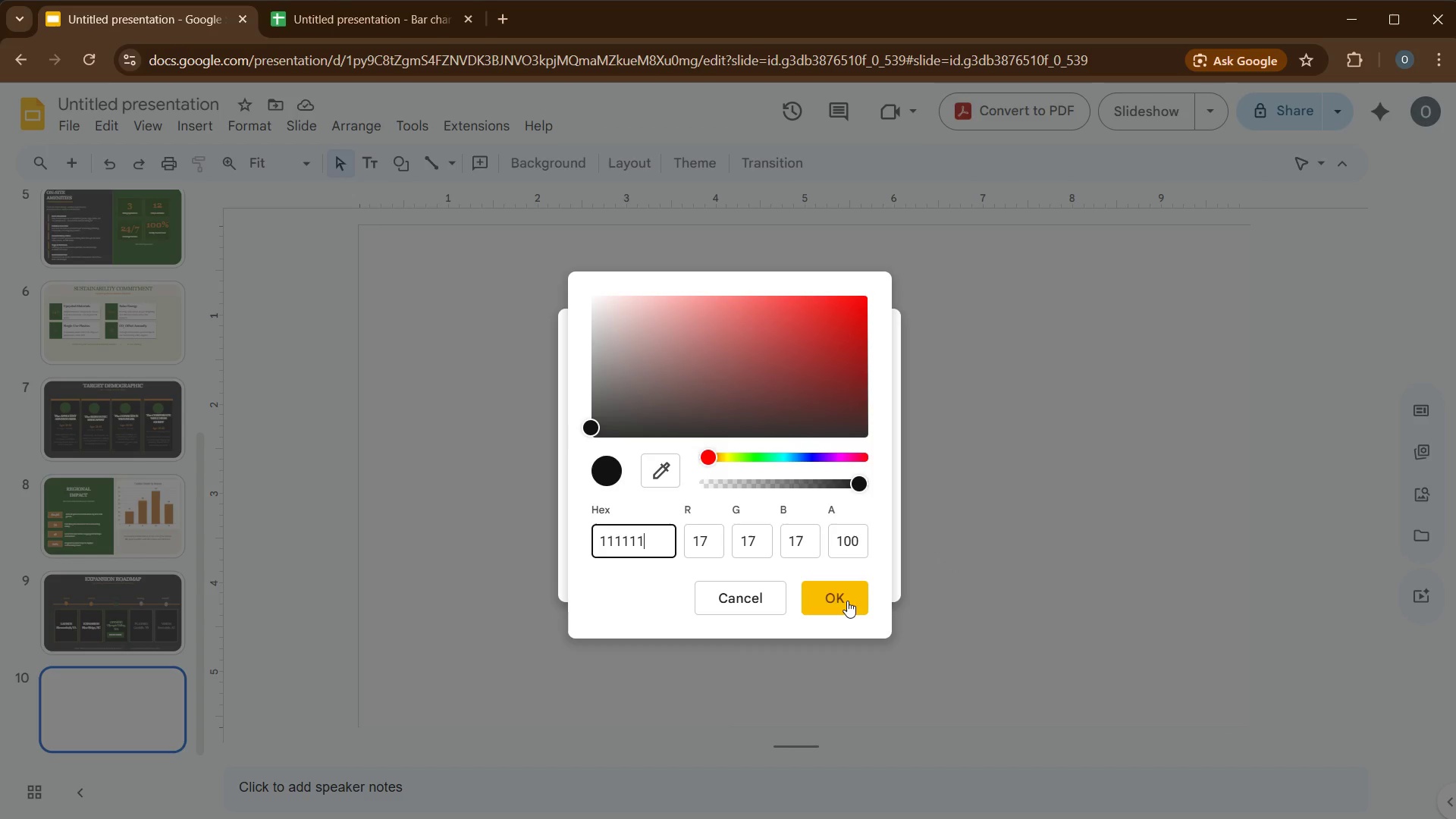 
left_click([846, 601])
 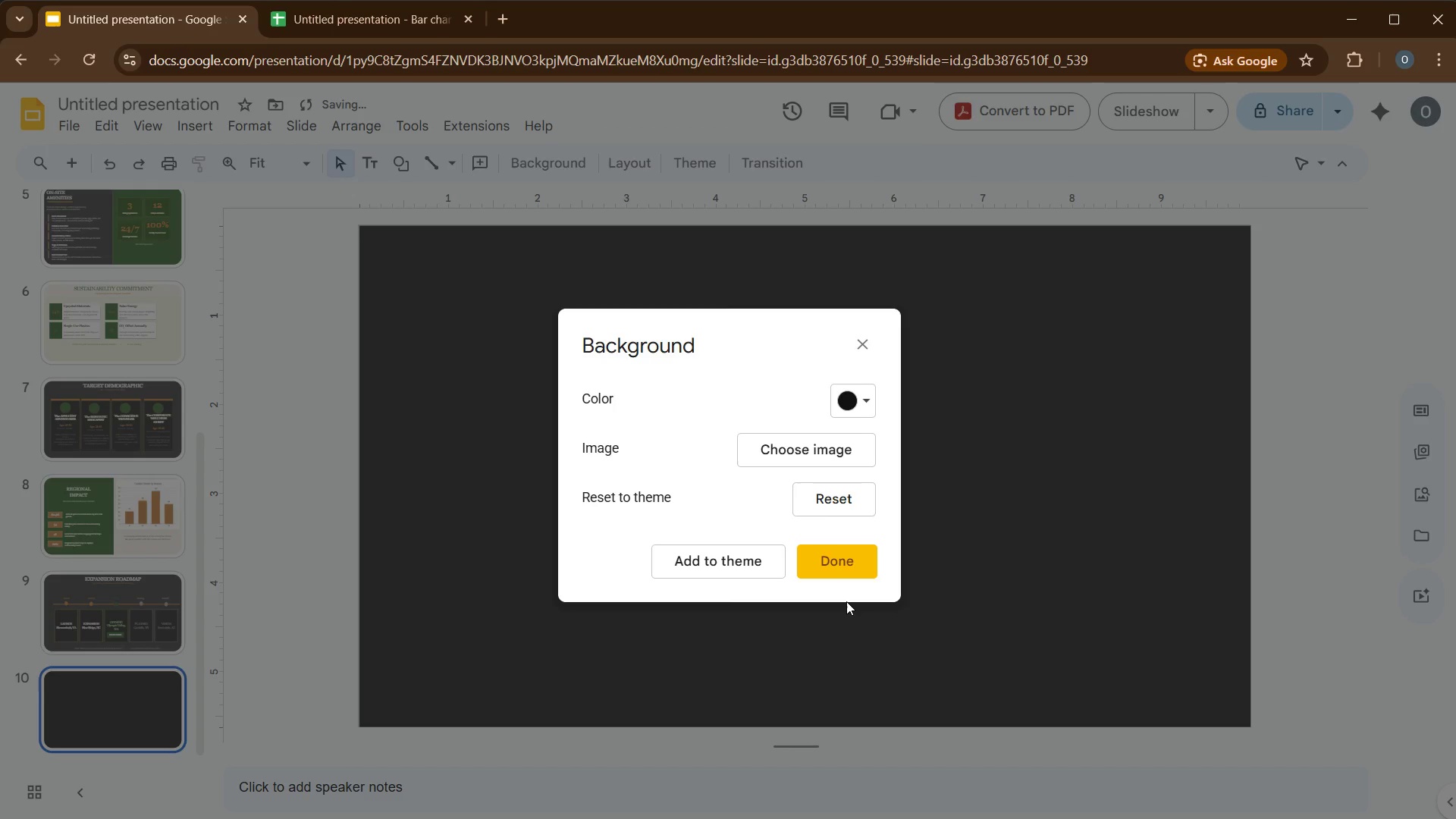 
left_click([833, 550])
 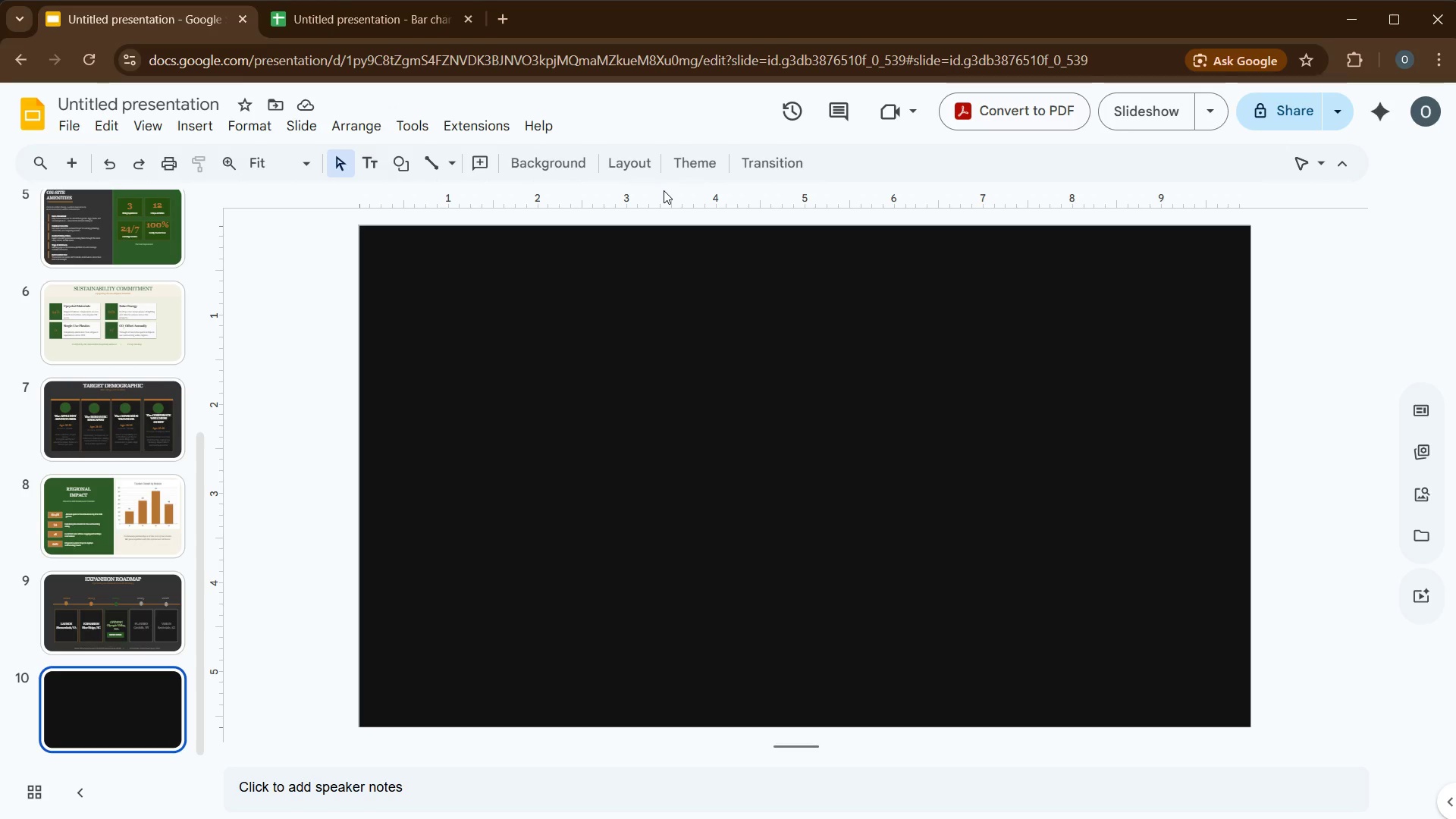 
wait(16.06)
 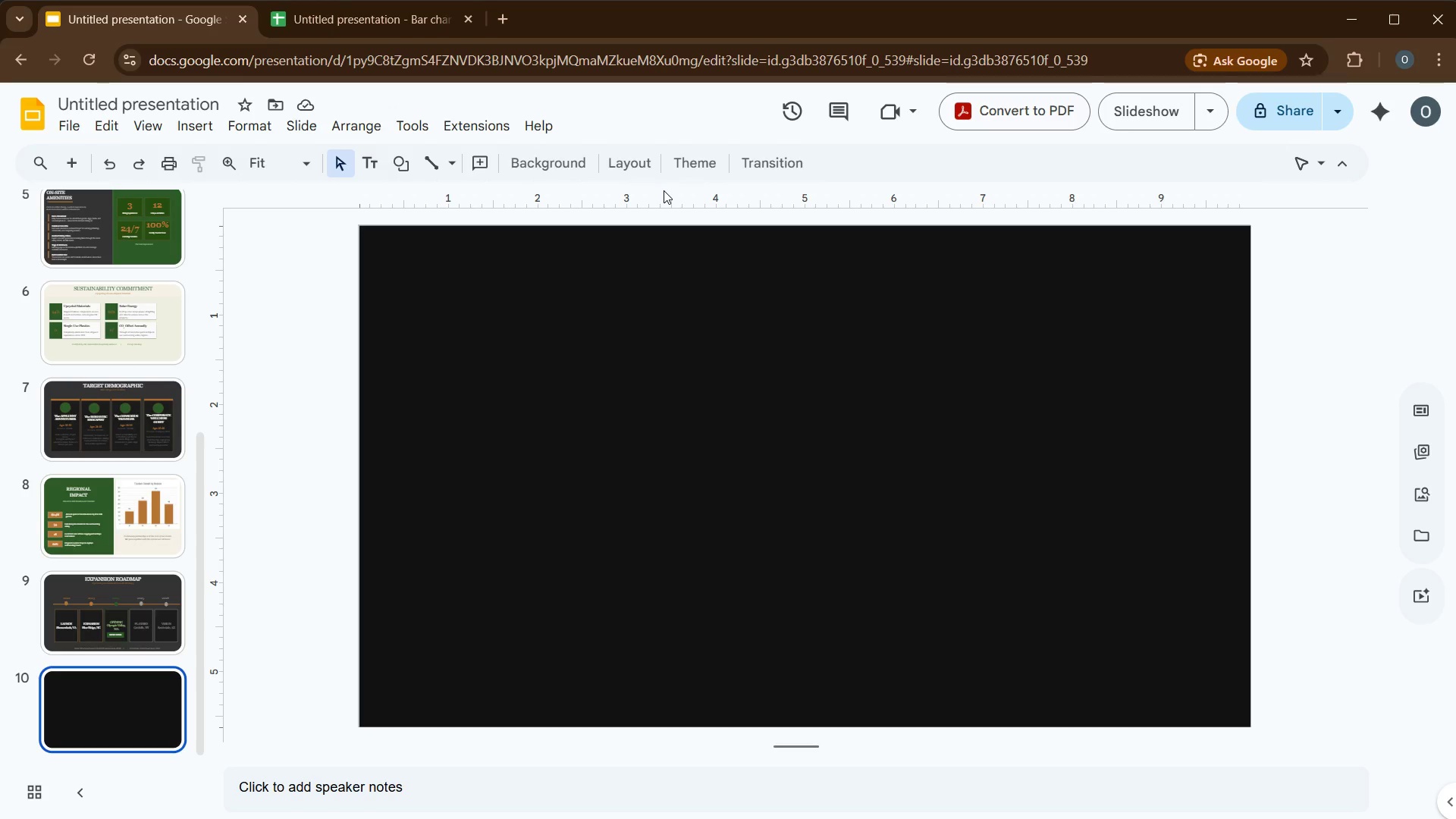 
left_click([203, 128])
 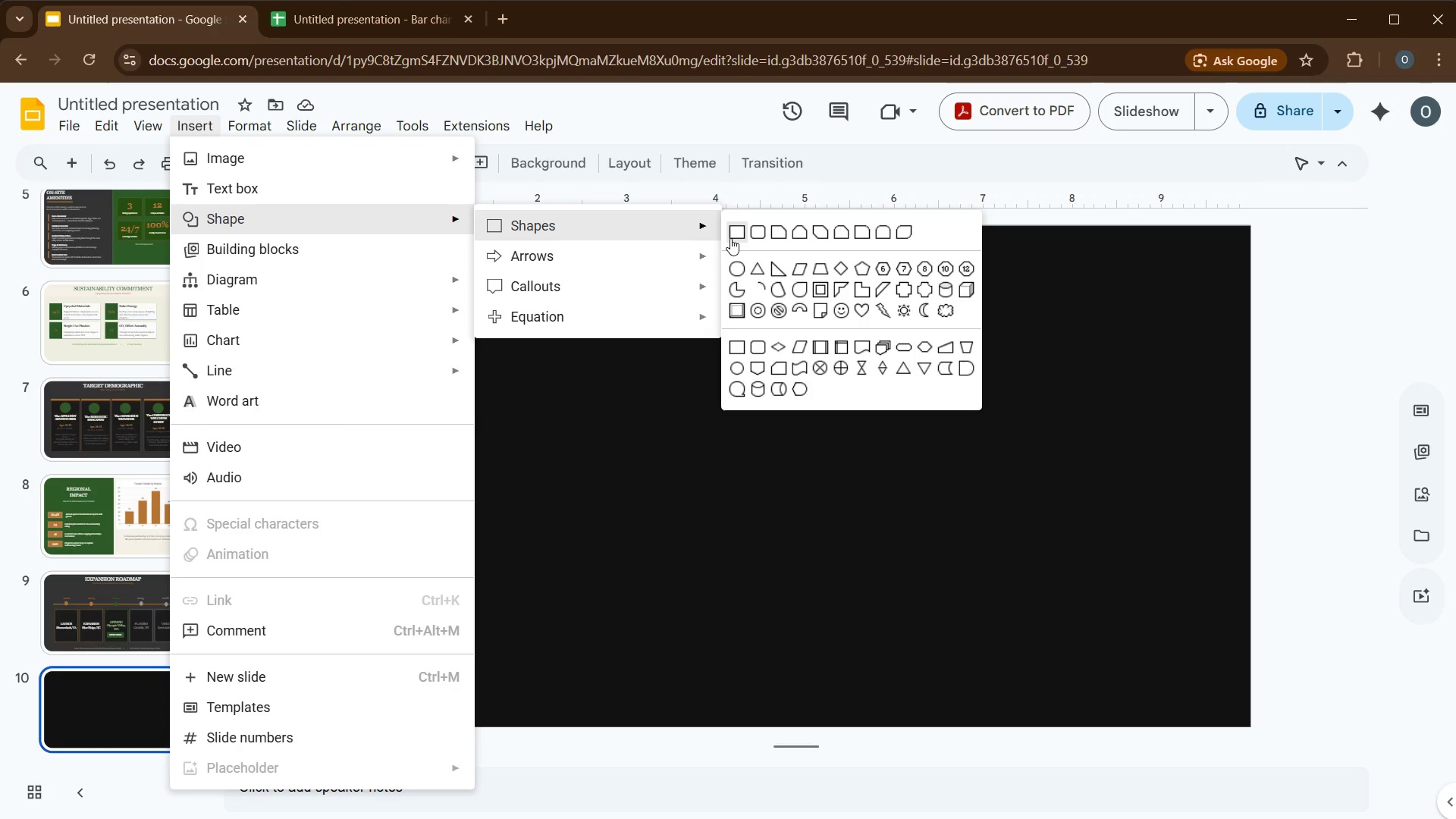 
left_click([733, 236])
 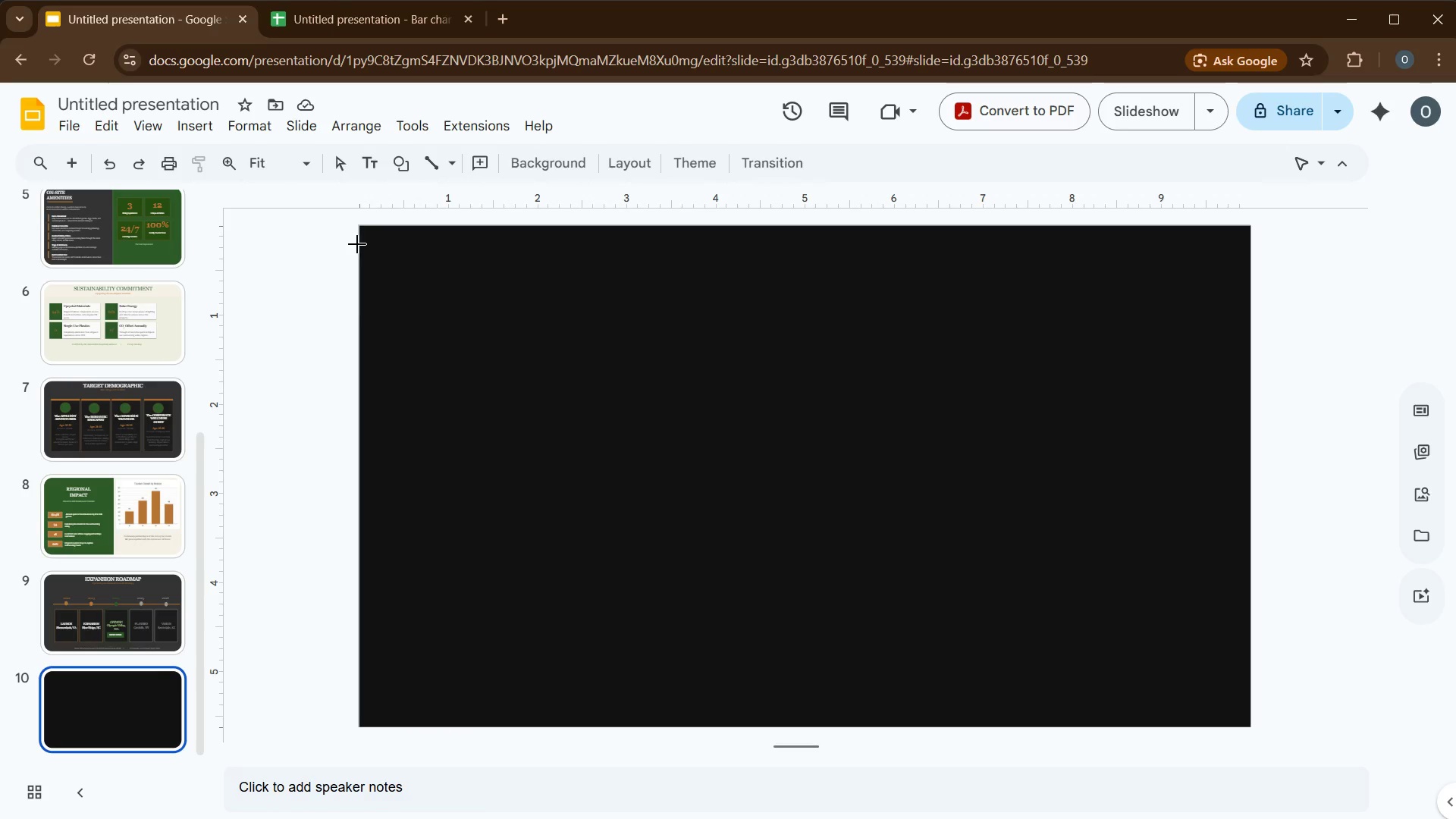 
left_click_drag(start_coordinate=[369, 232], to_coordinate=[774, 725])
 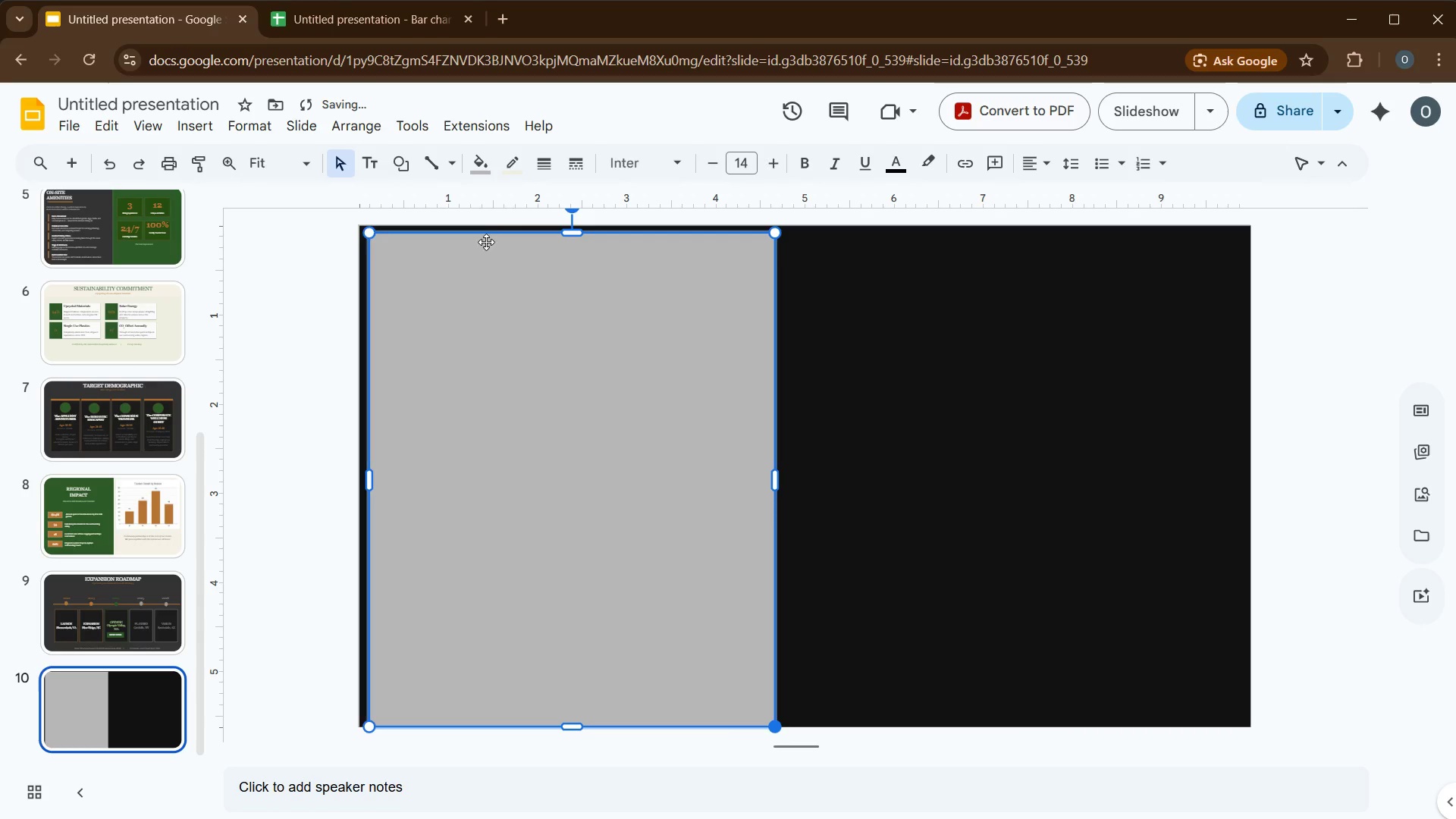 
mouse_move([566, 256])
 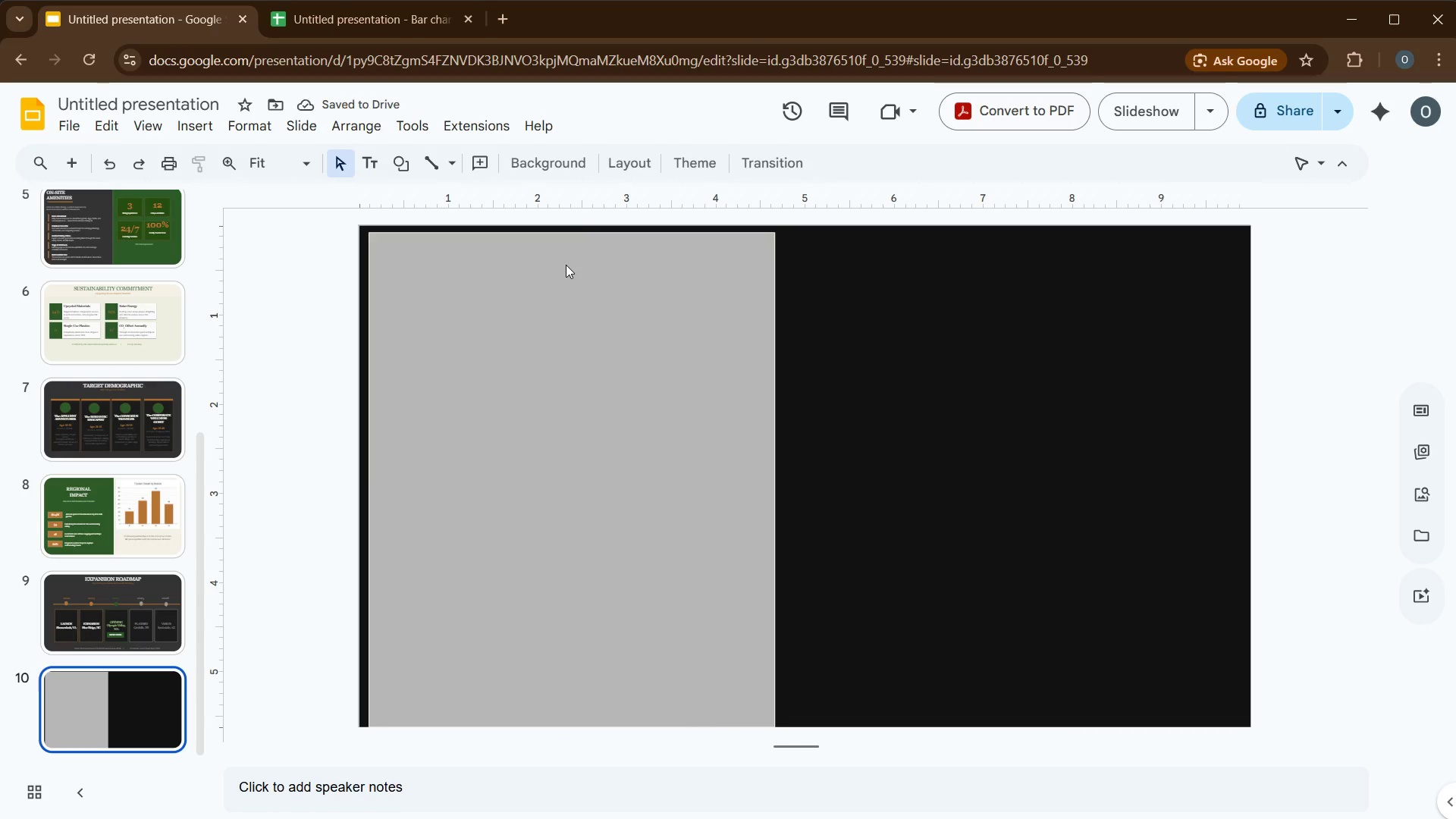 
left_click([566, 265])
 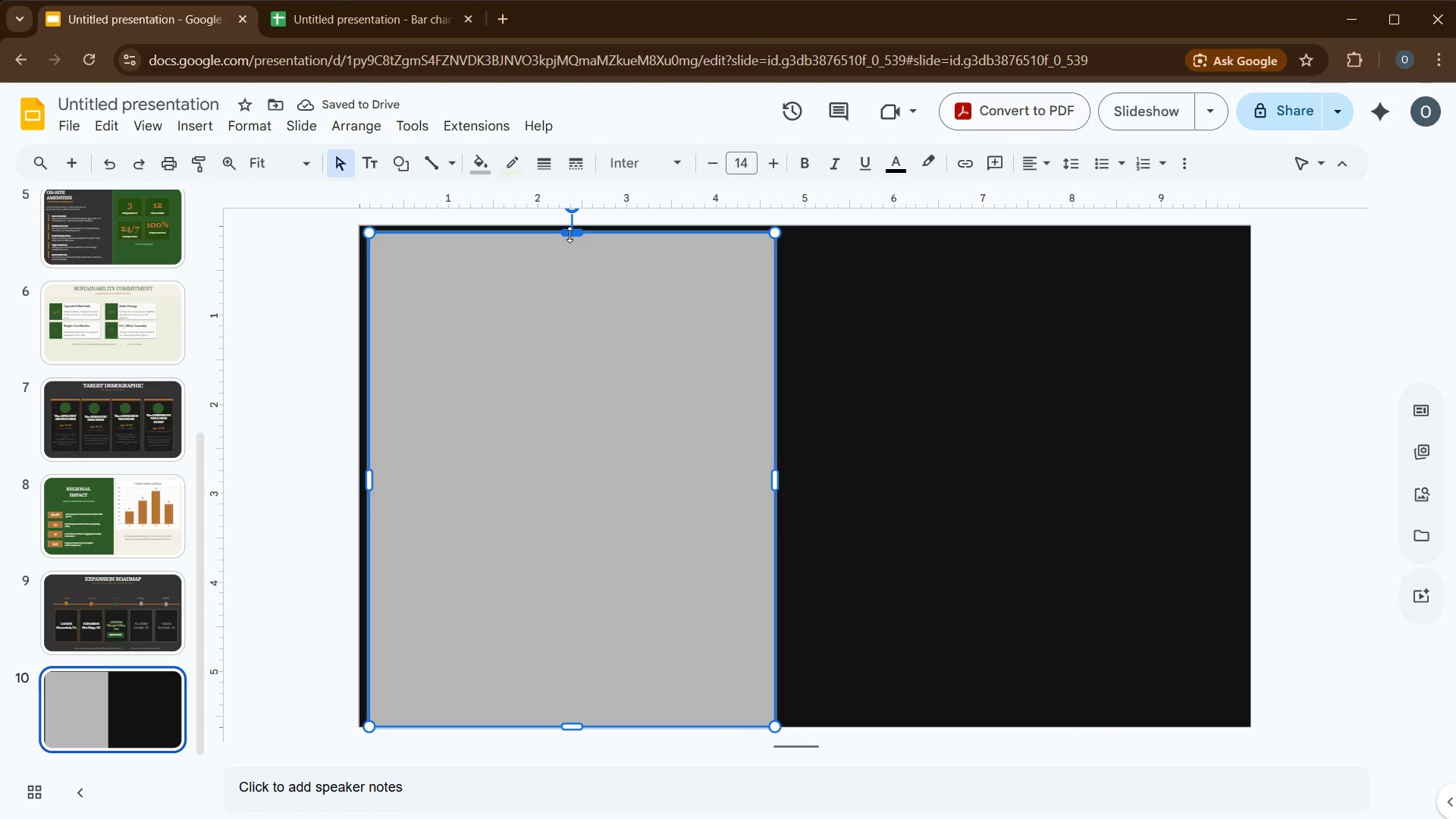 
left_click_drag(start_coordinate=[568, 236], to_coordinate=[568, 227])
 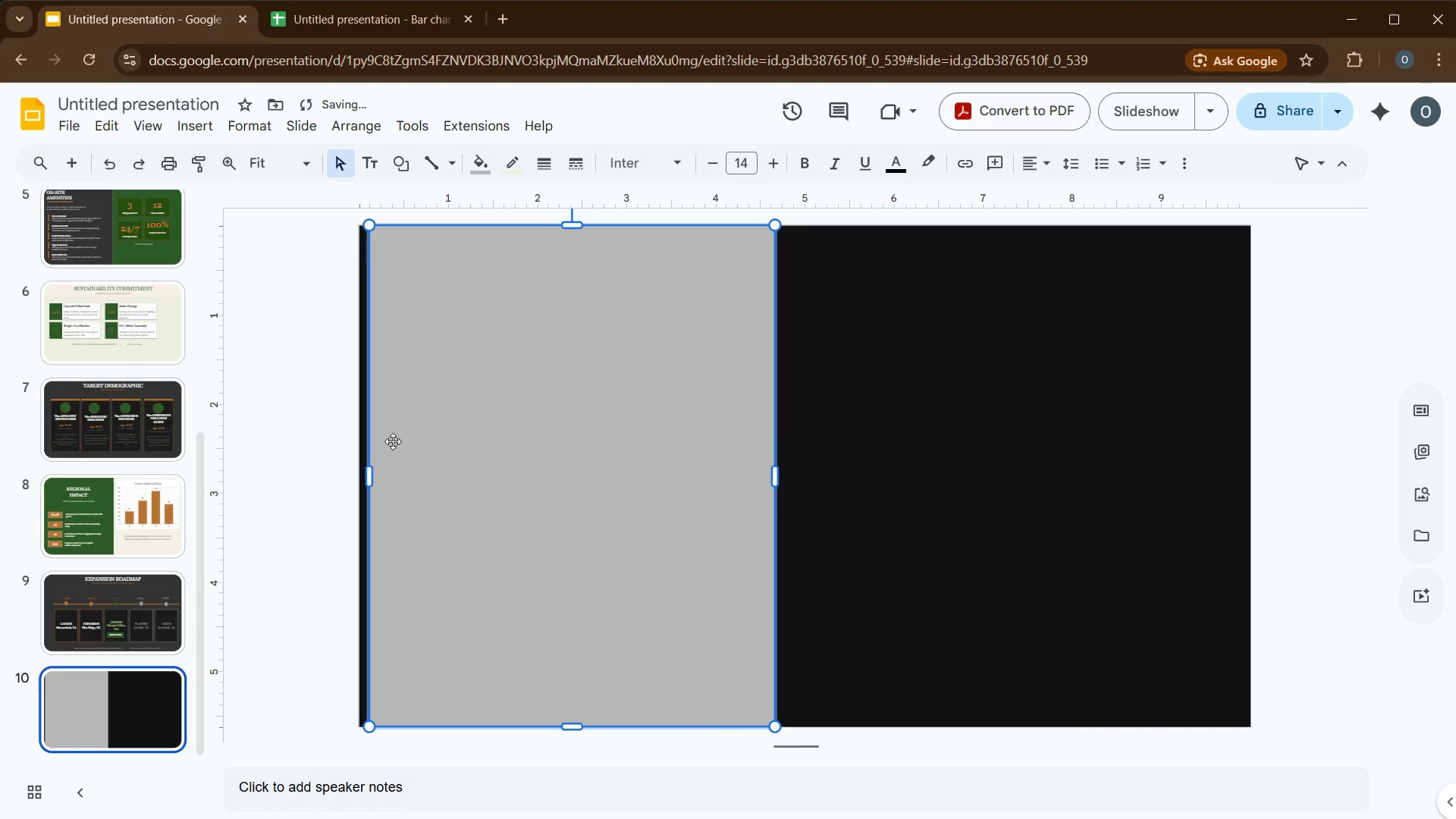 
key(ArrowLeft)
 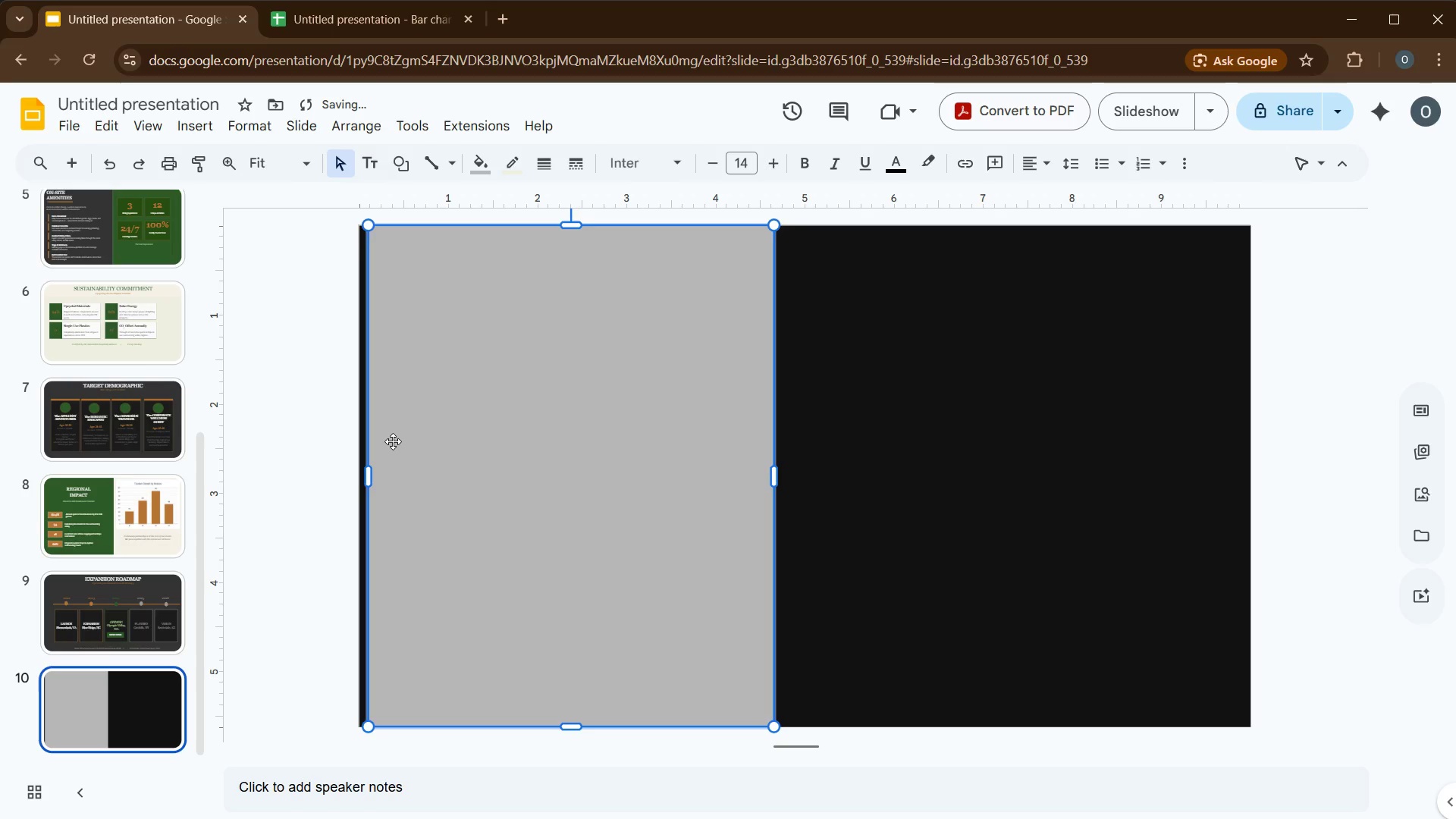 
key(ArrowLeft)
 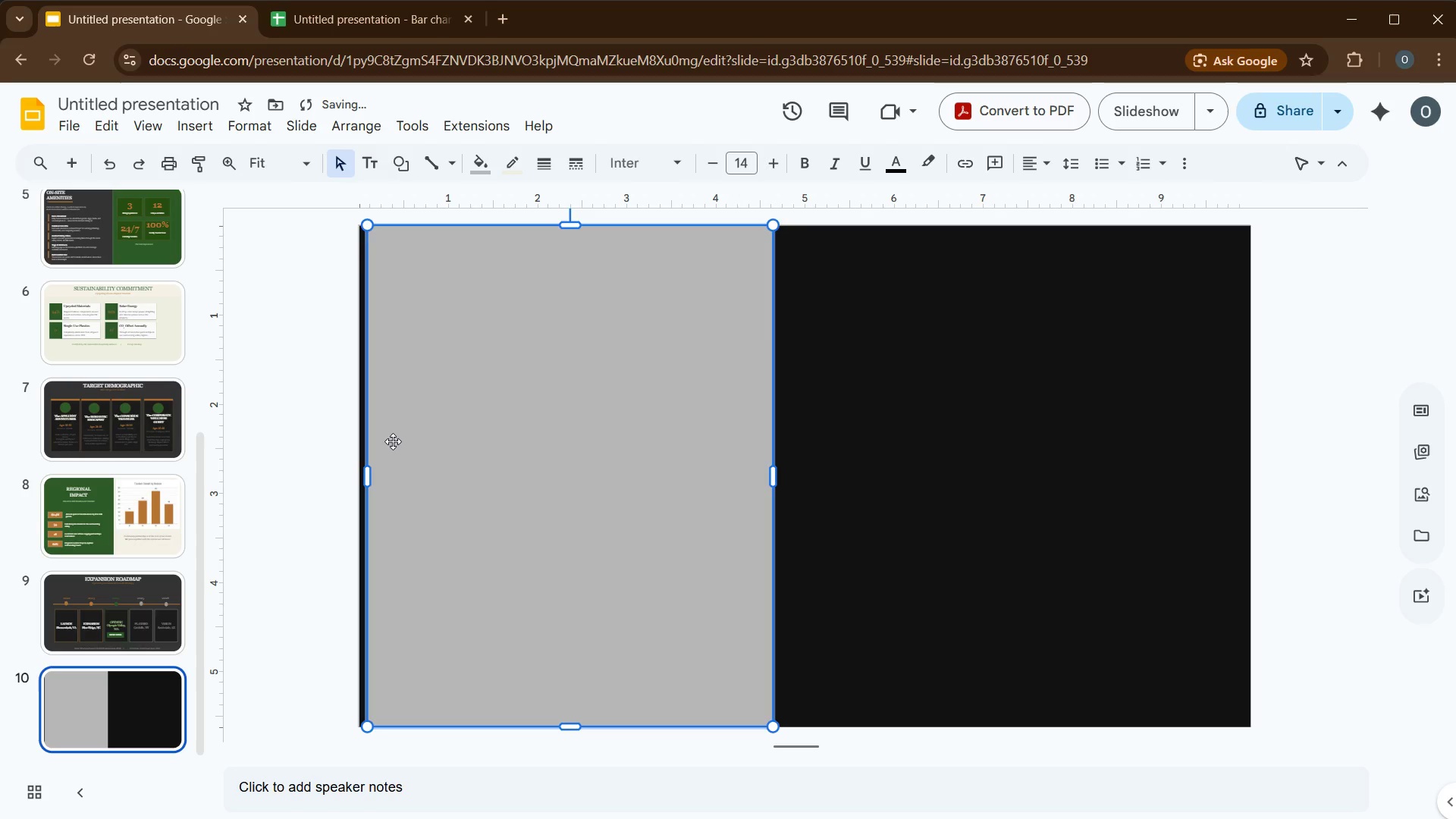 
key(ArrowLeft)
 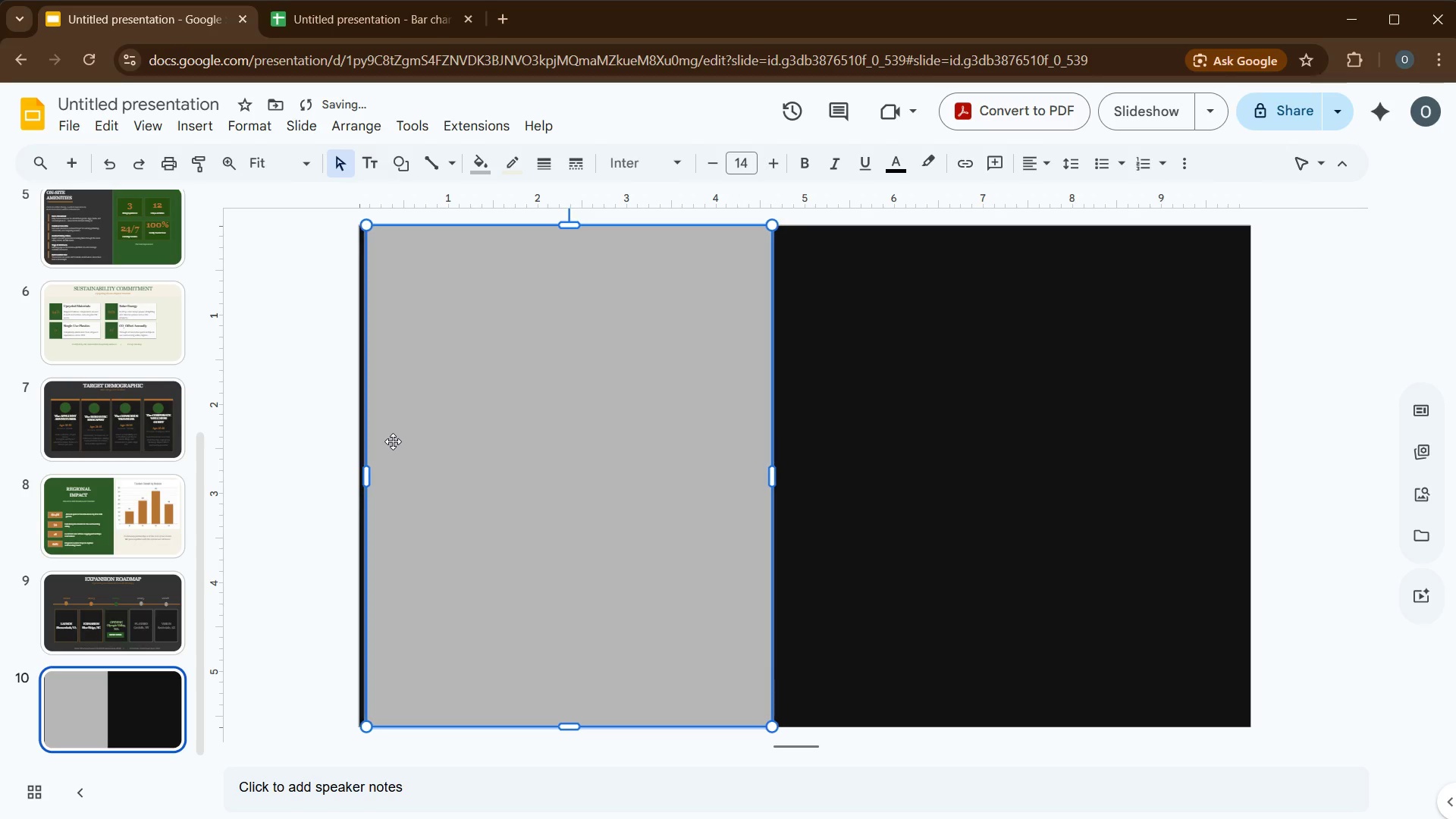 
key(ArrowLeft)
 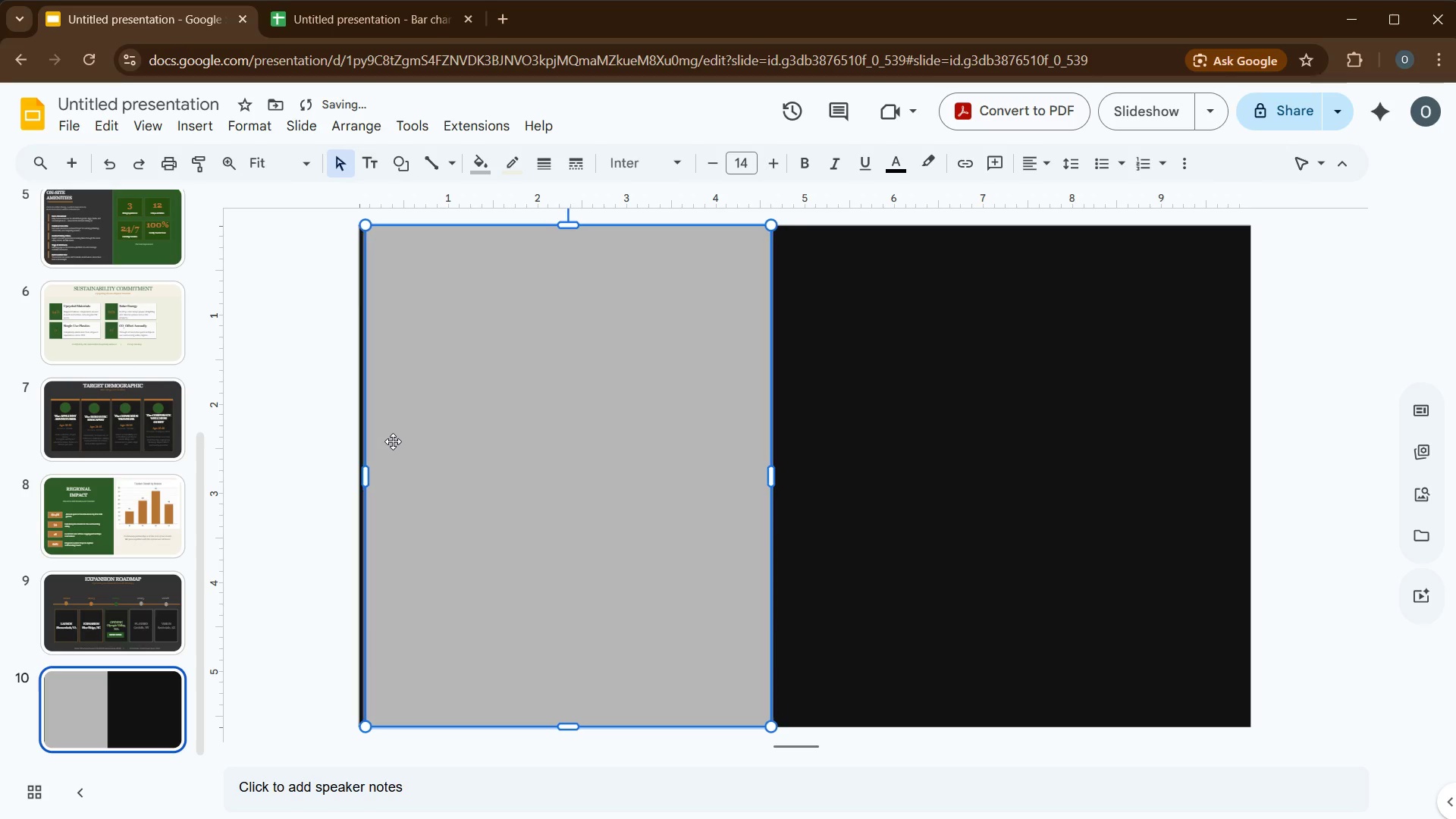 
key(ArrowLeft)
 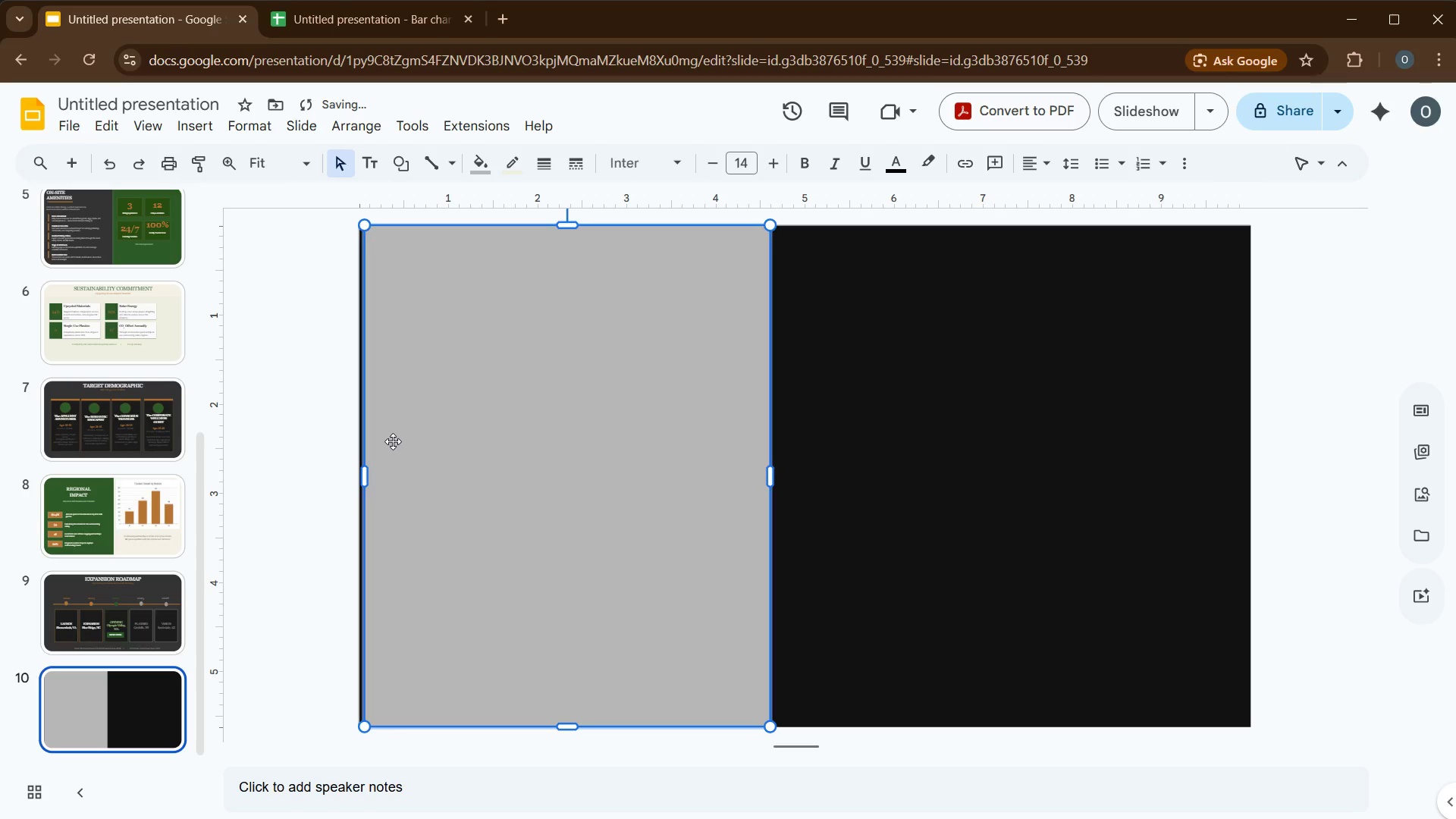 
key(ArrowLeft)
 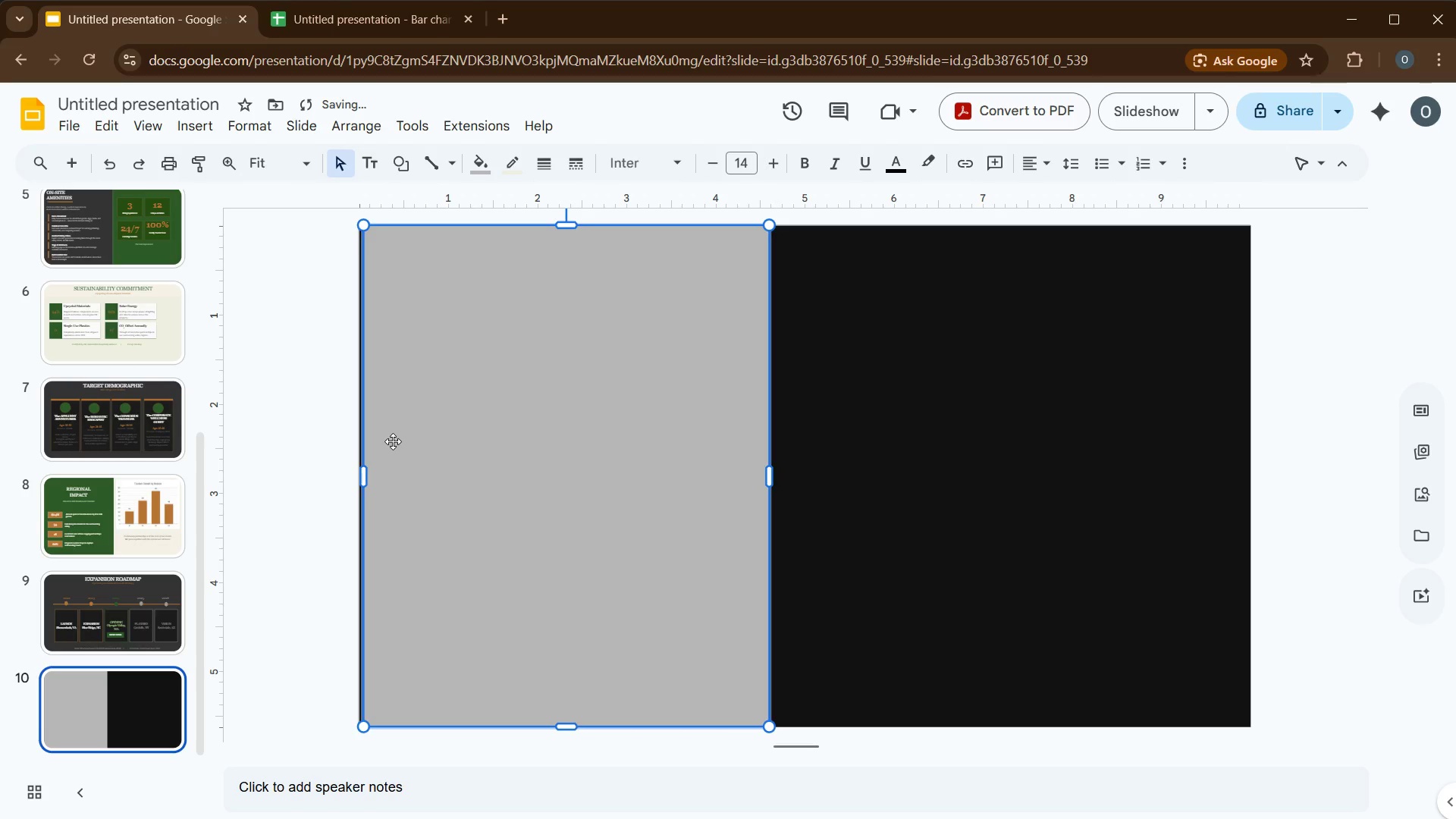 
key(ArrowLeft)
 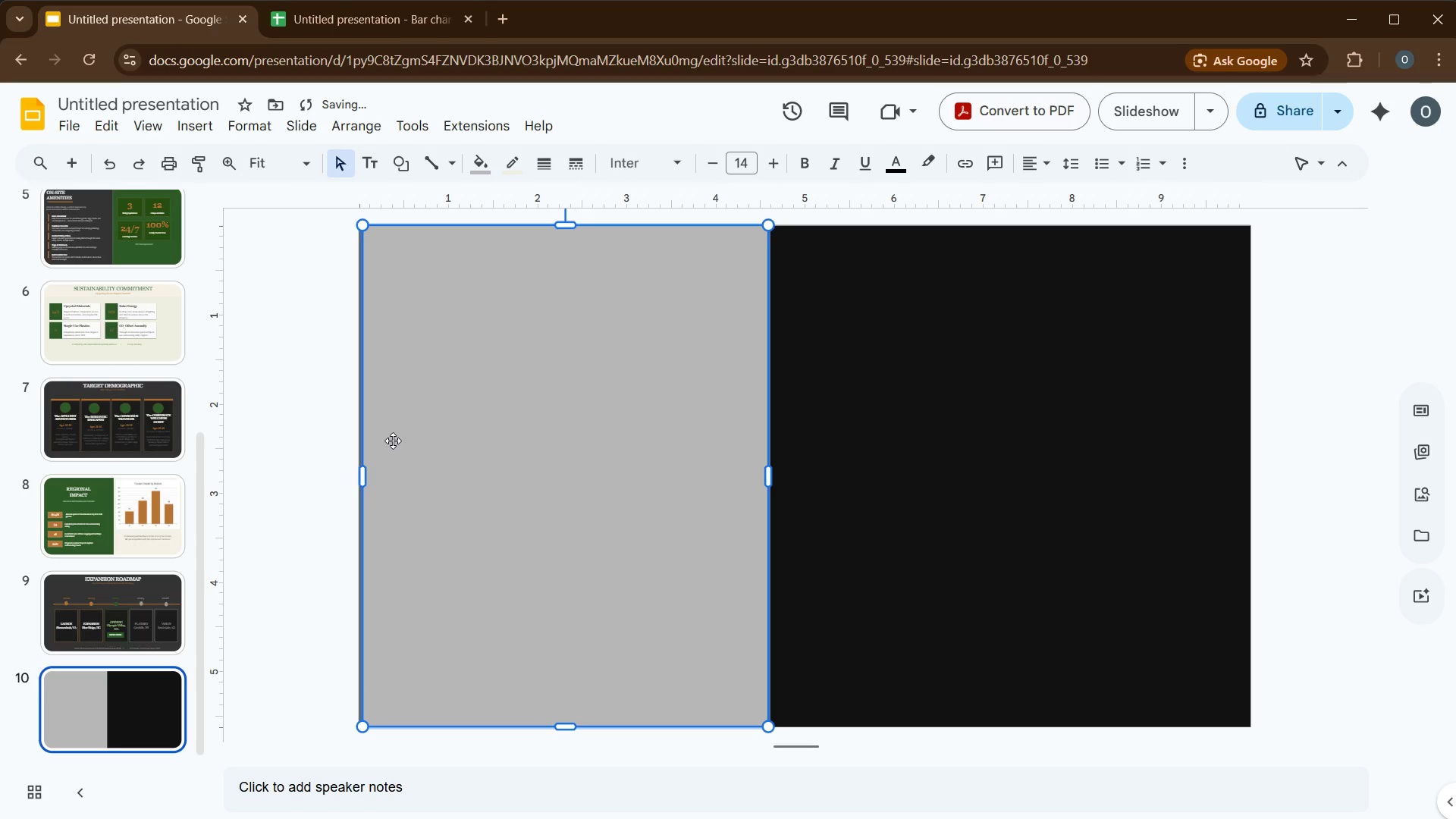 
key(ArrowLeft)
 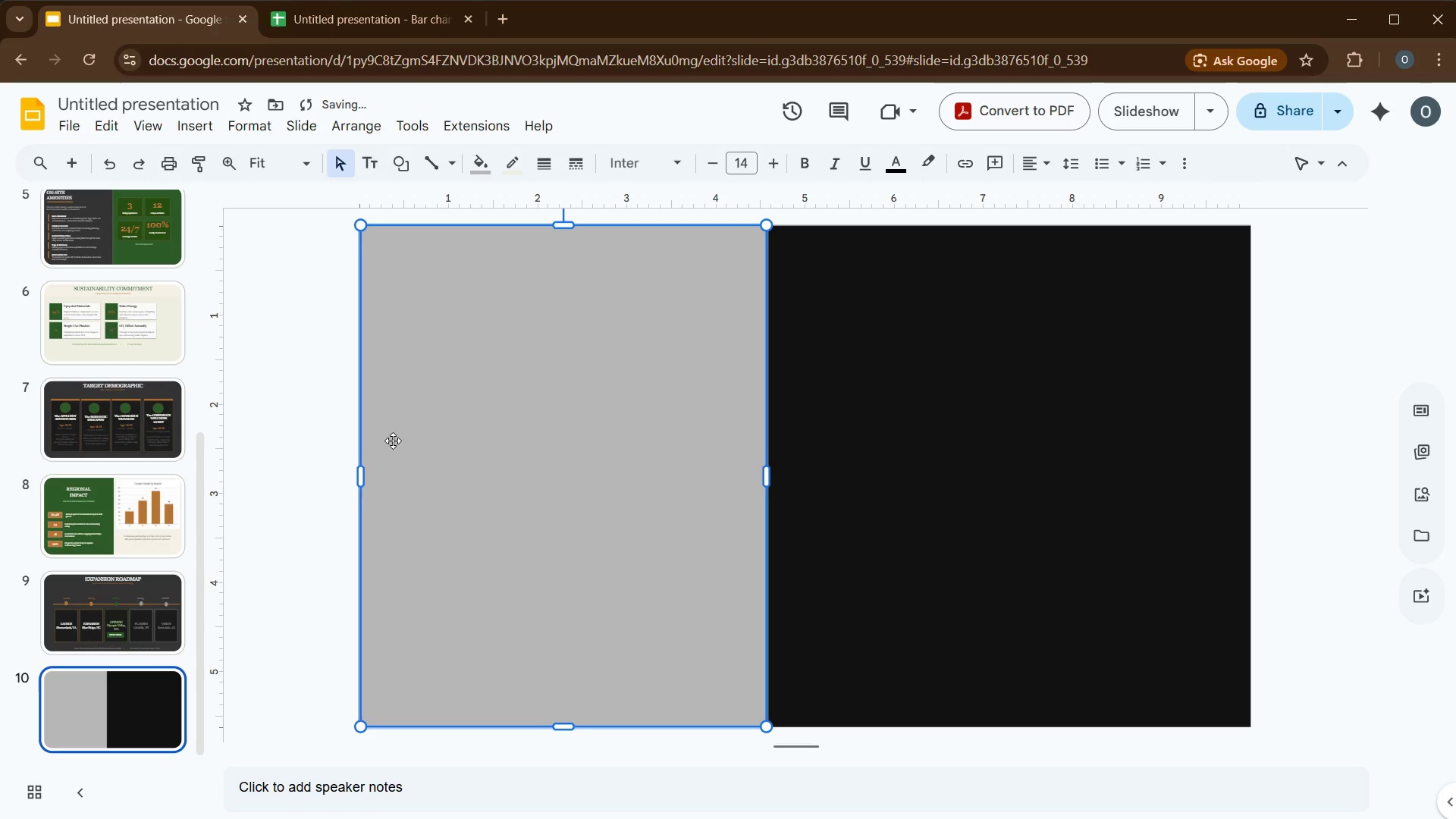 
key(ArrowLeft)
 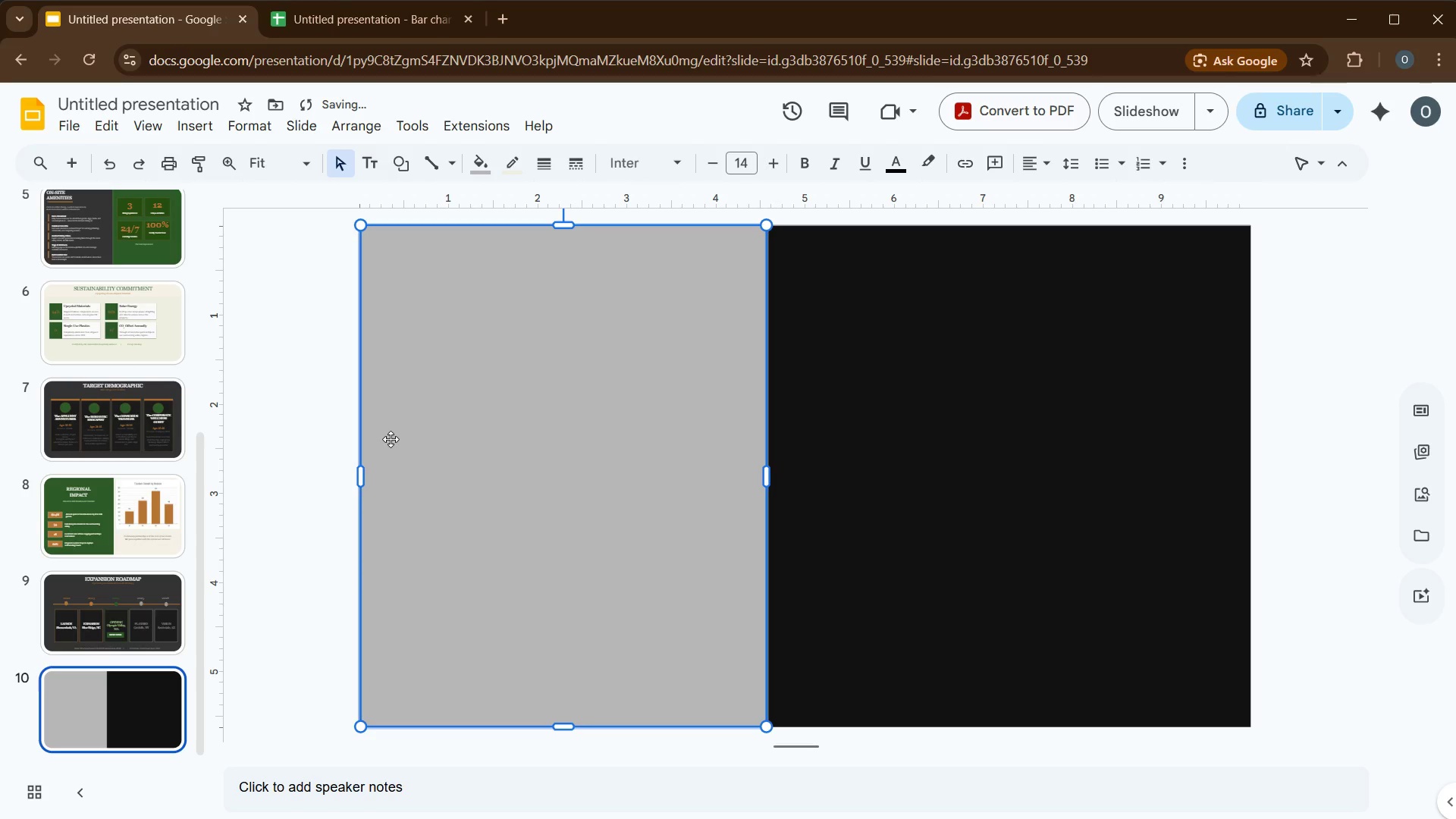 
key(ArrowLeft)
 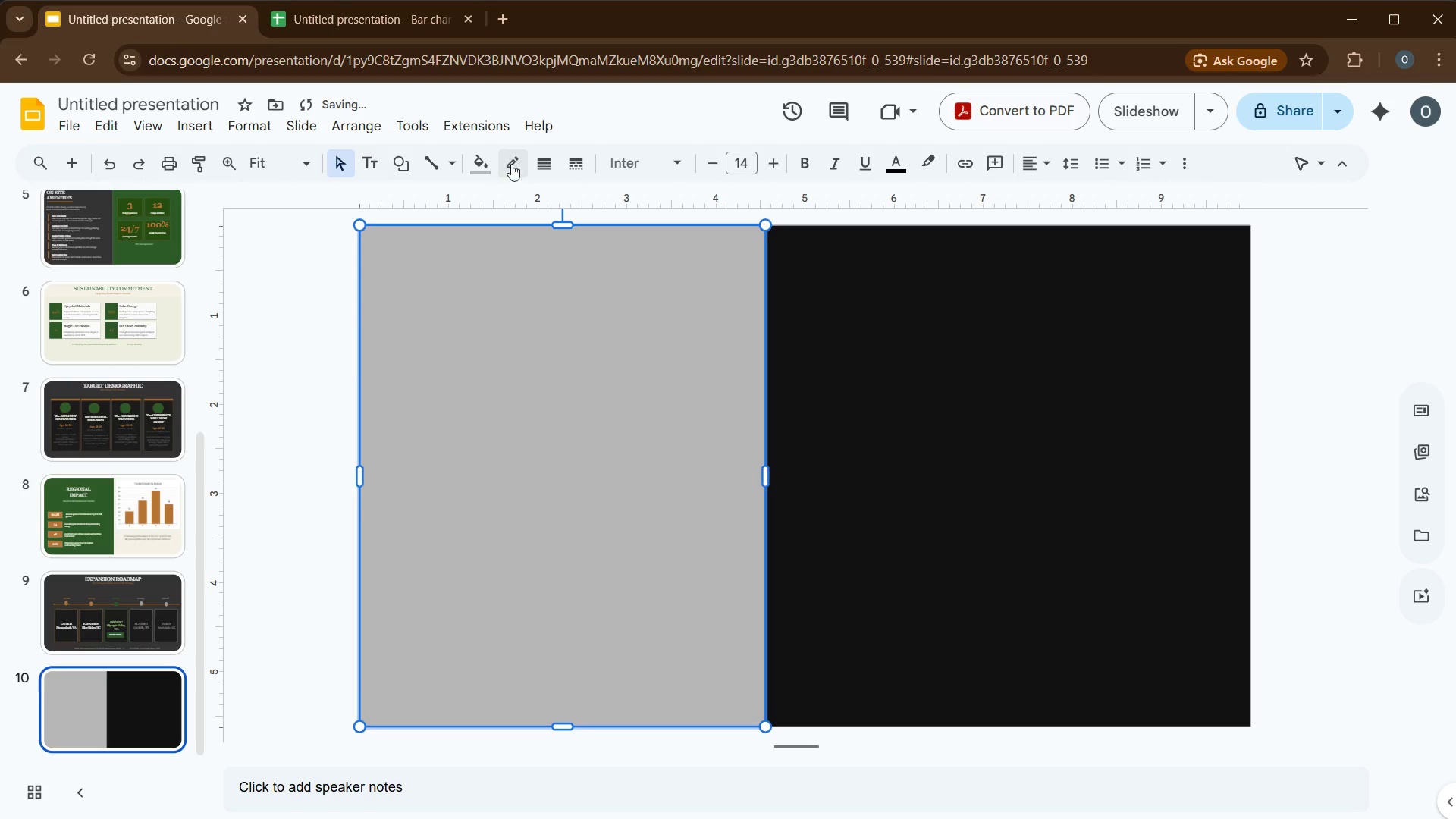 
left_click([512, 164])
 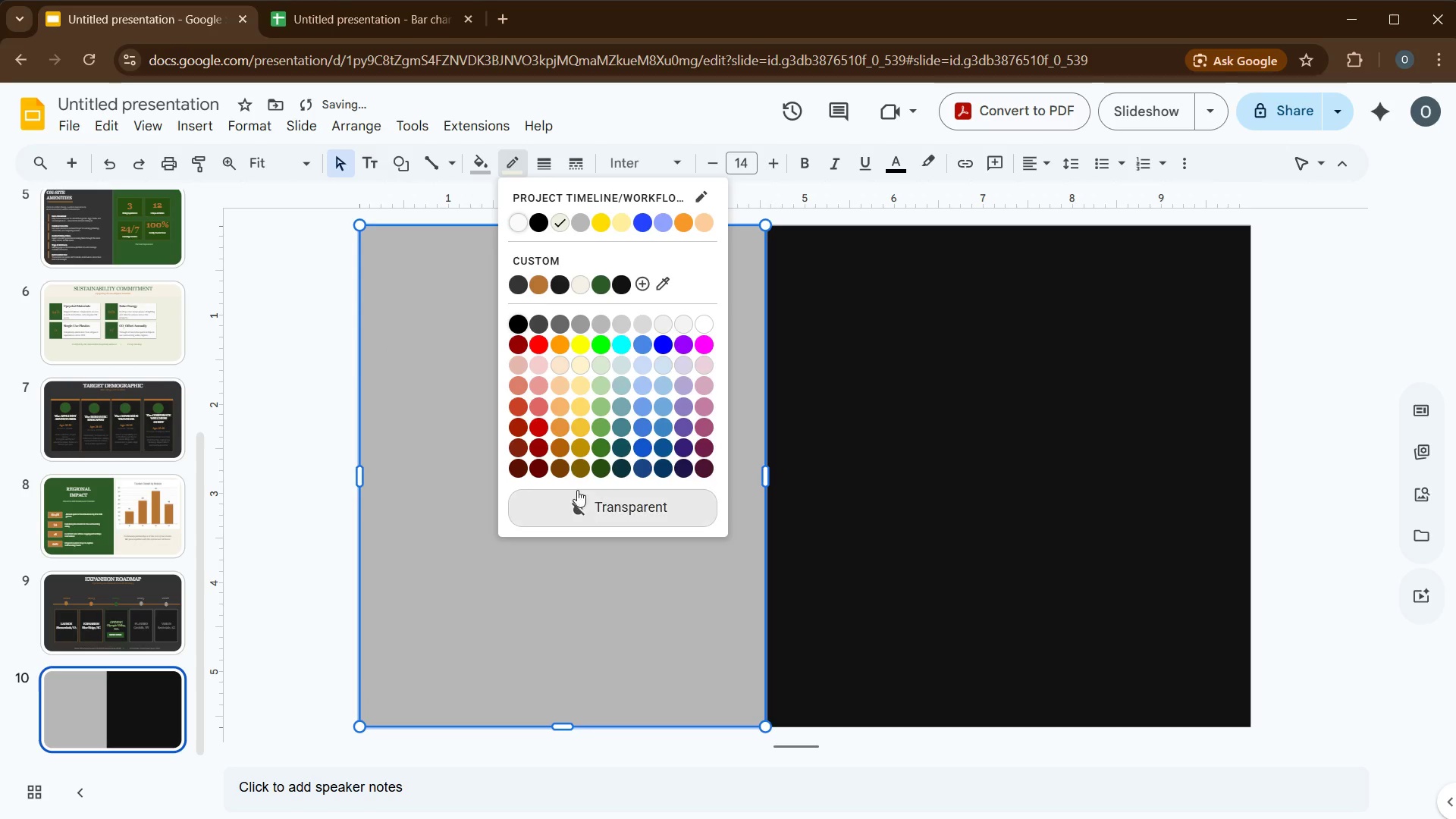 
left_click([577, 501])
 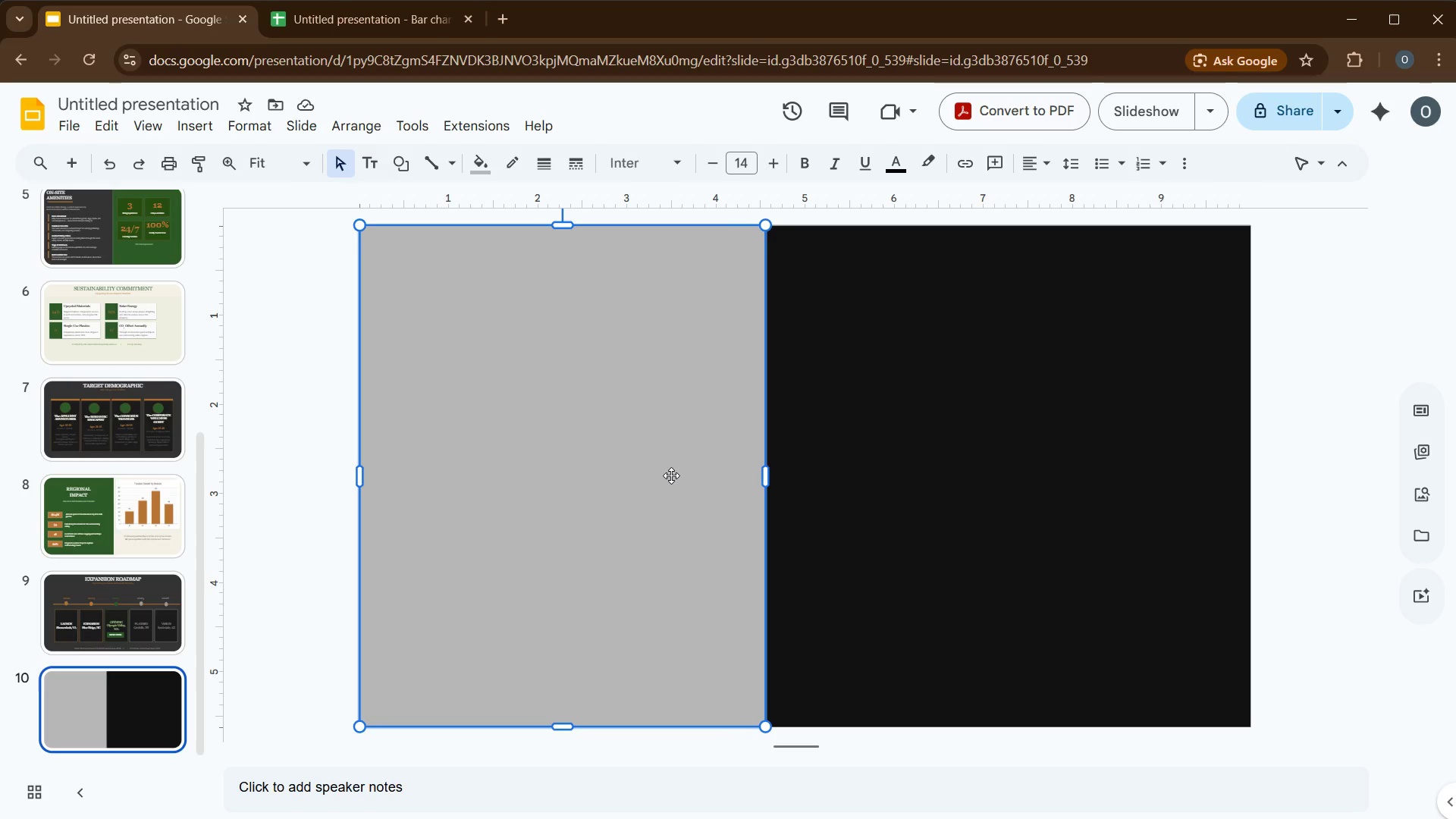 
wait(11.52)
 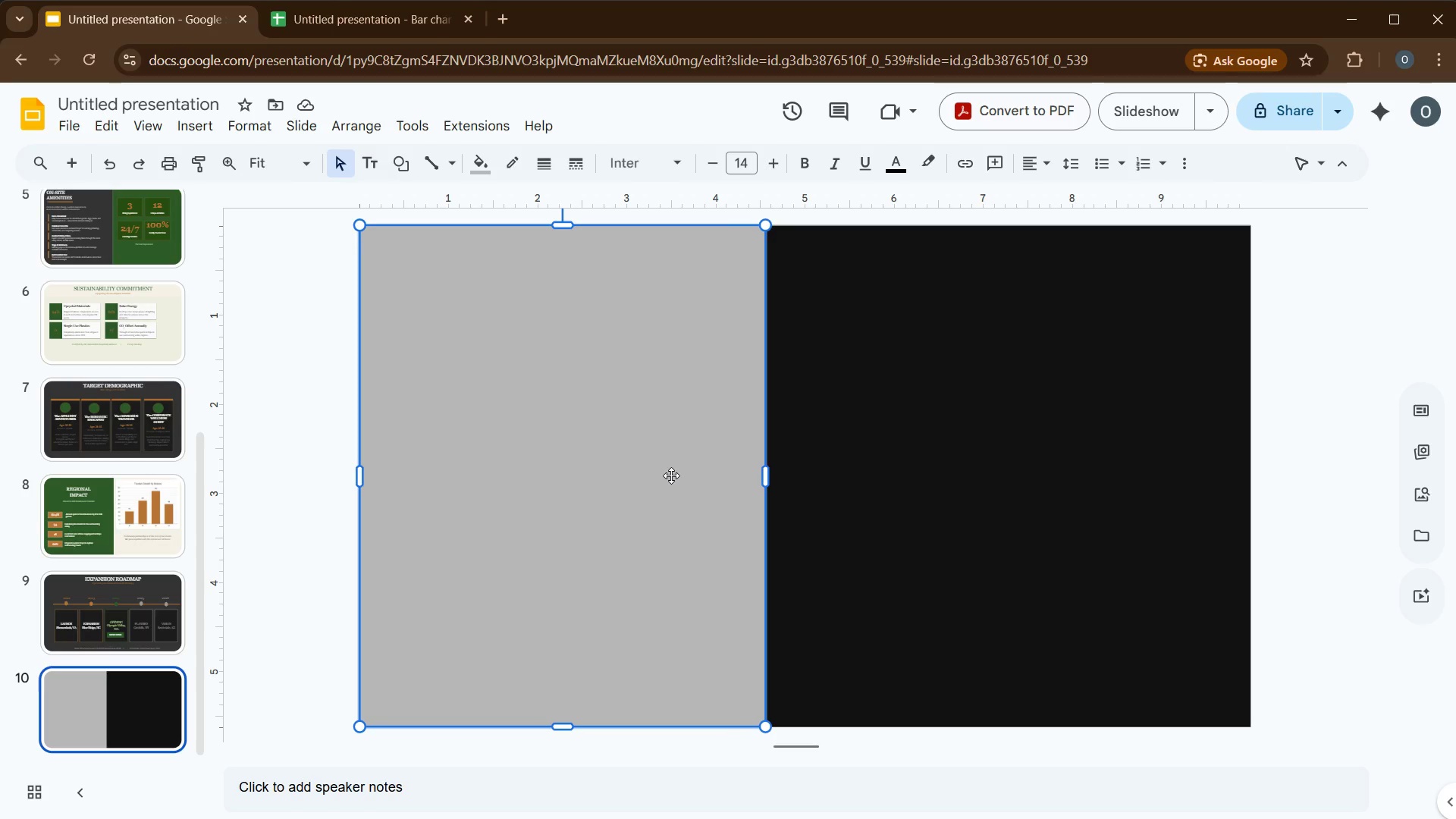 
left_click([290, 353])
 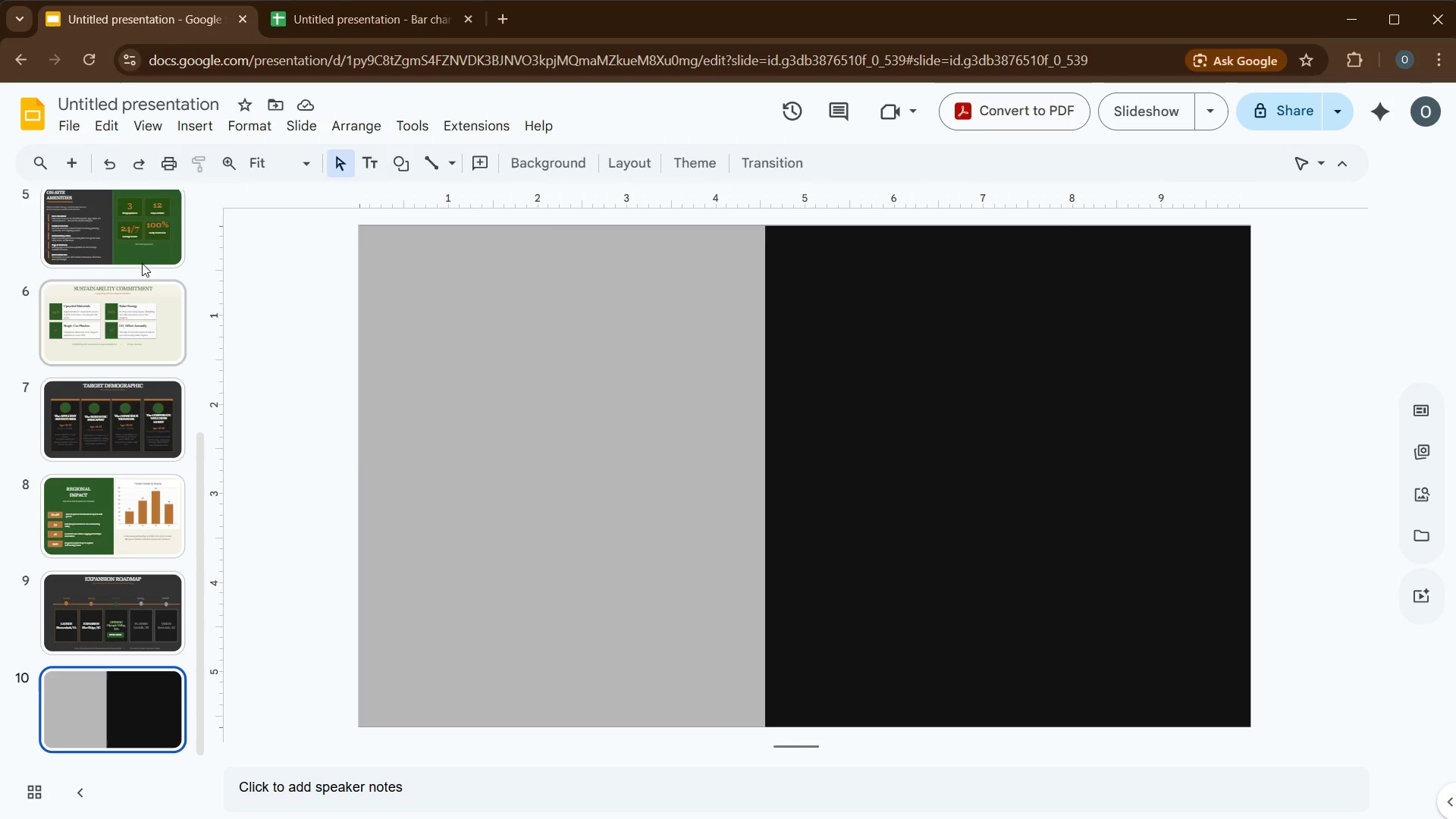 
scroll: coordinate [136, 261], scroll_direction: up, amount: 10.0
 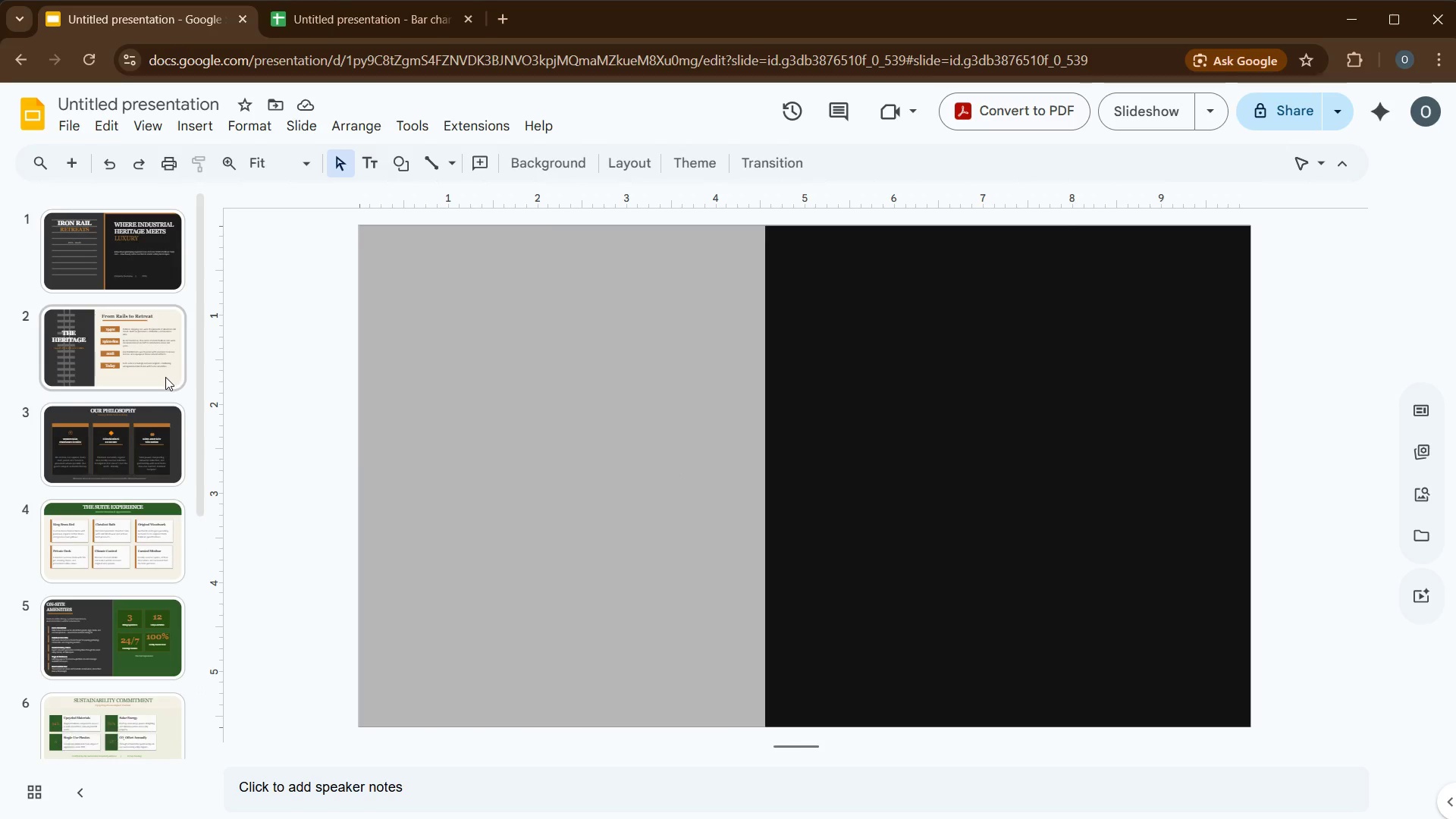 
left_click([165, 377])
 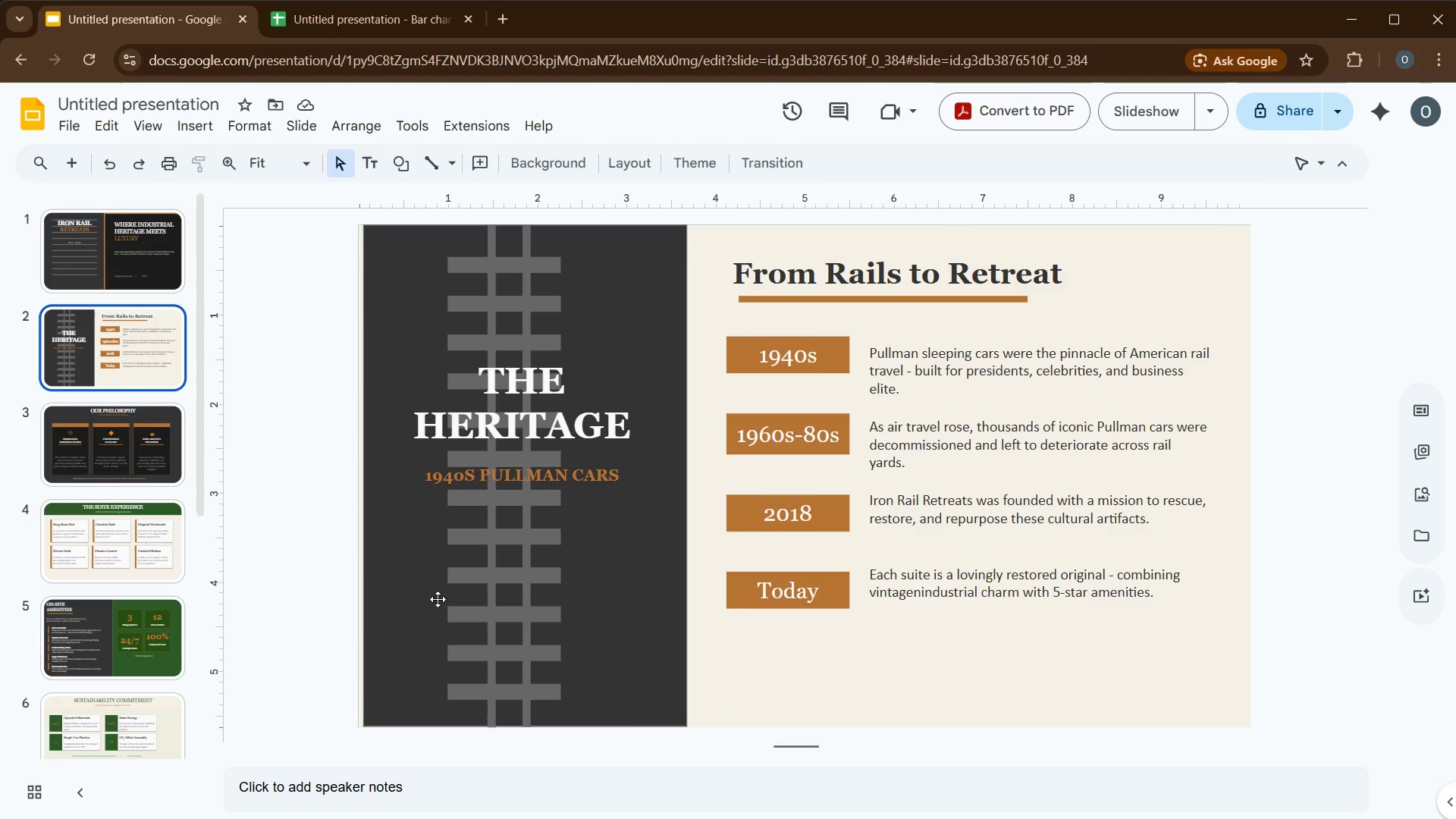 
left_click([432, 607])
 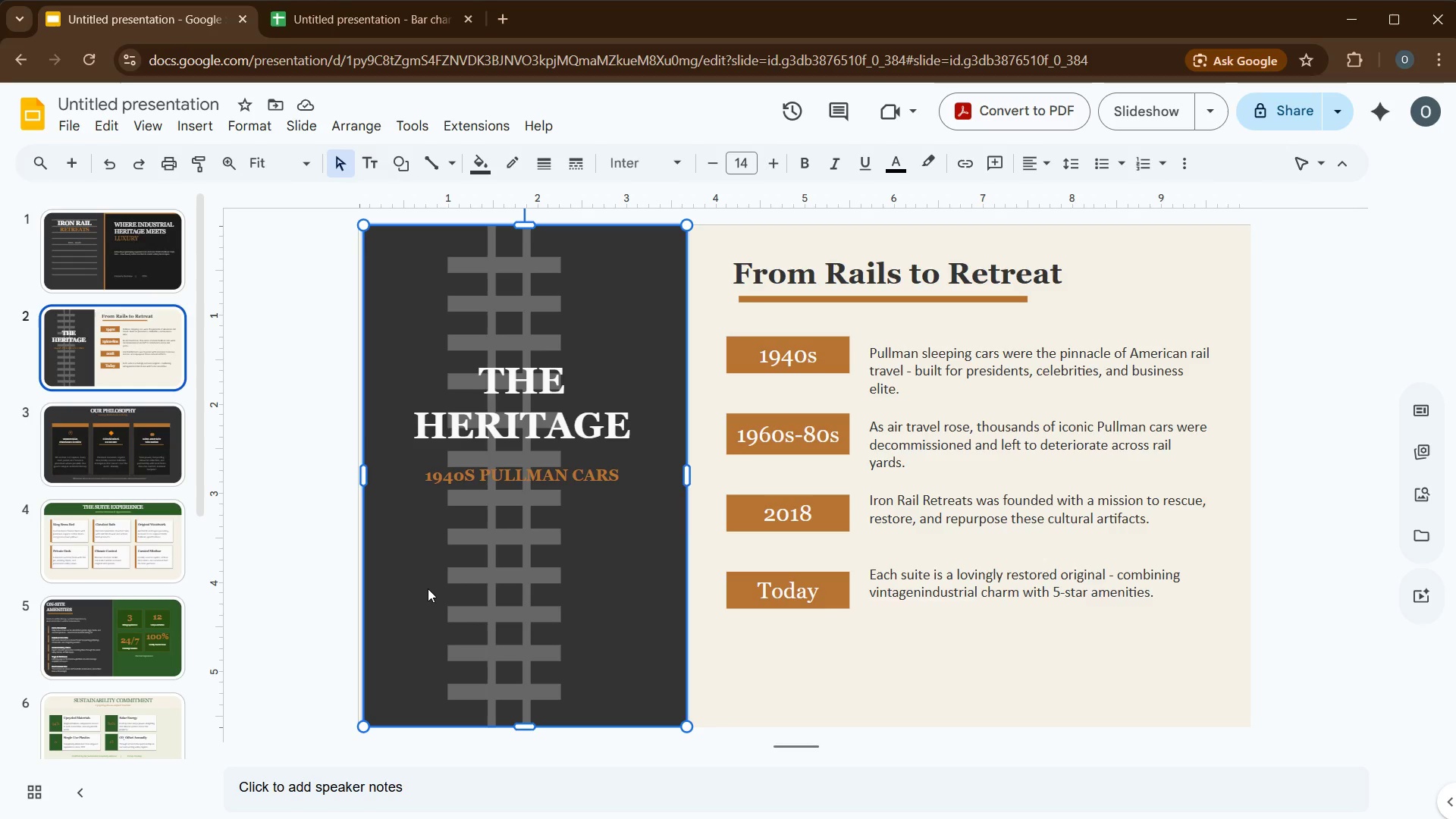 
key(Control+C)
 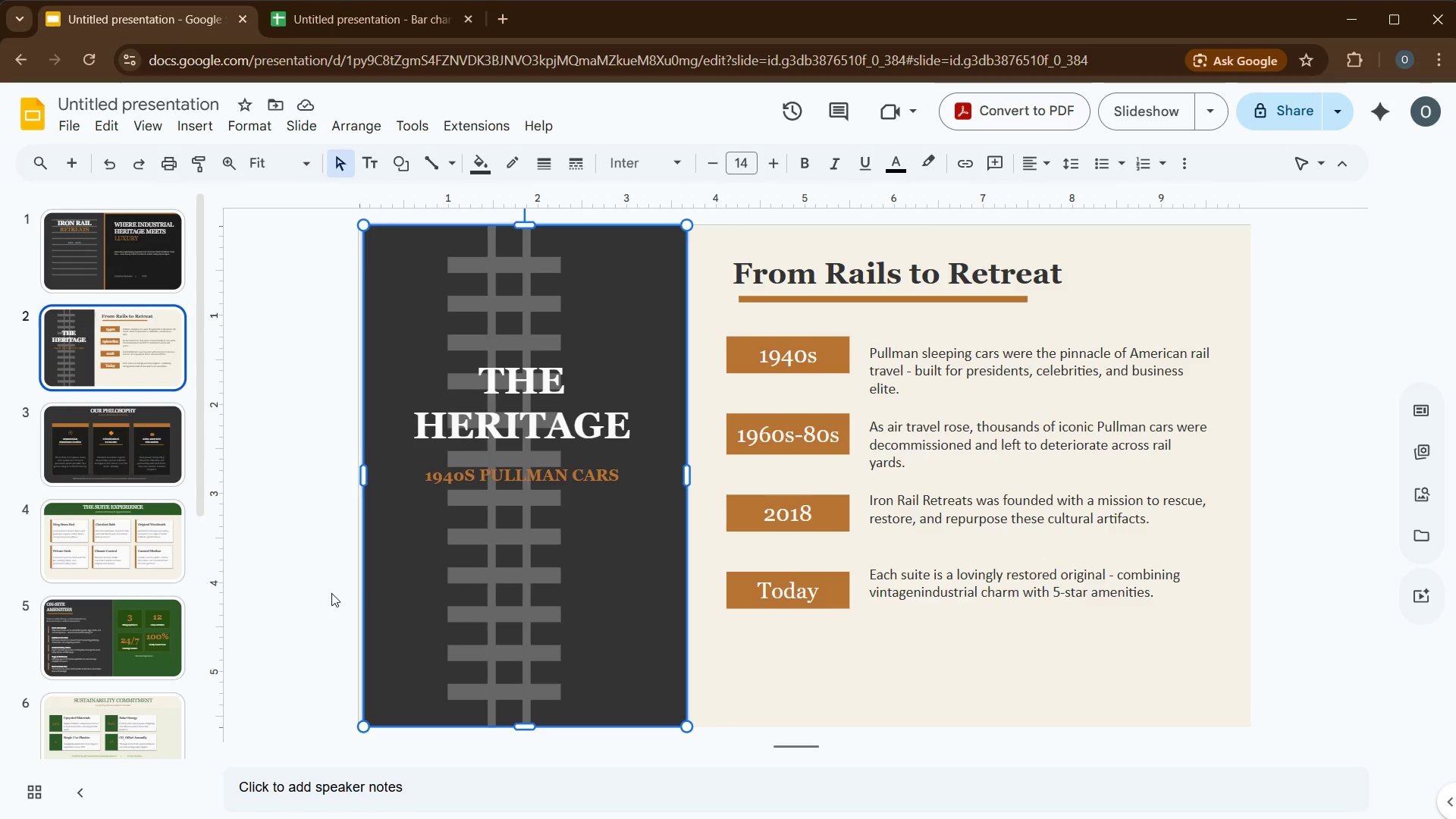 
left_click([331, 593])
 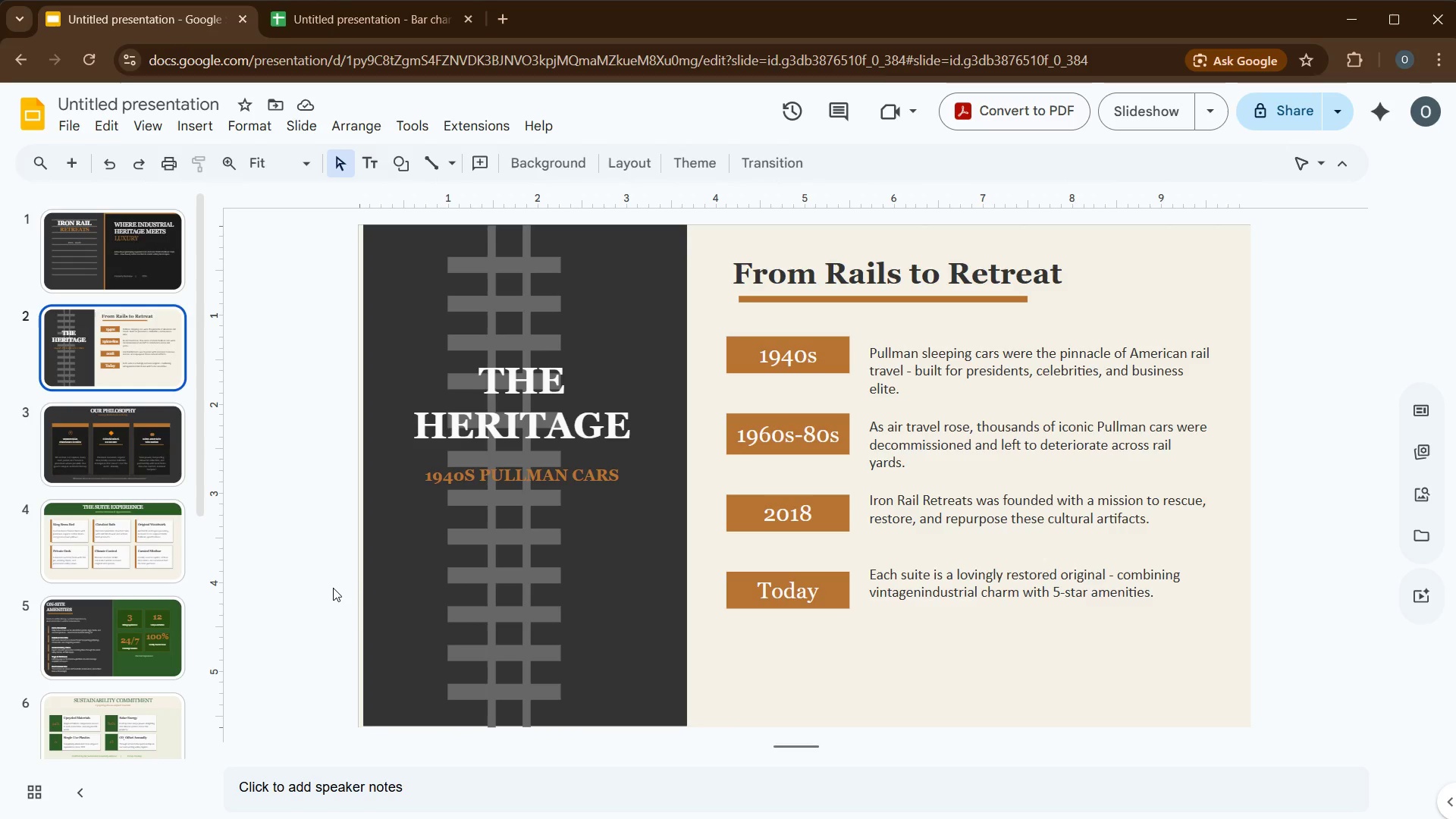 
hold_key(key=ArrowDown, duration=1.28)
 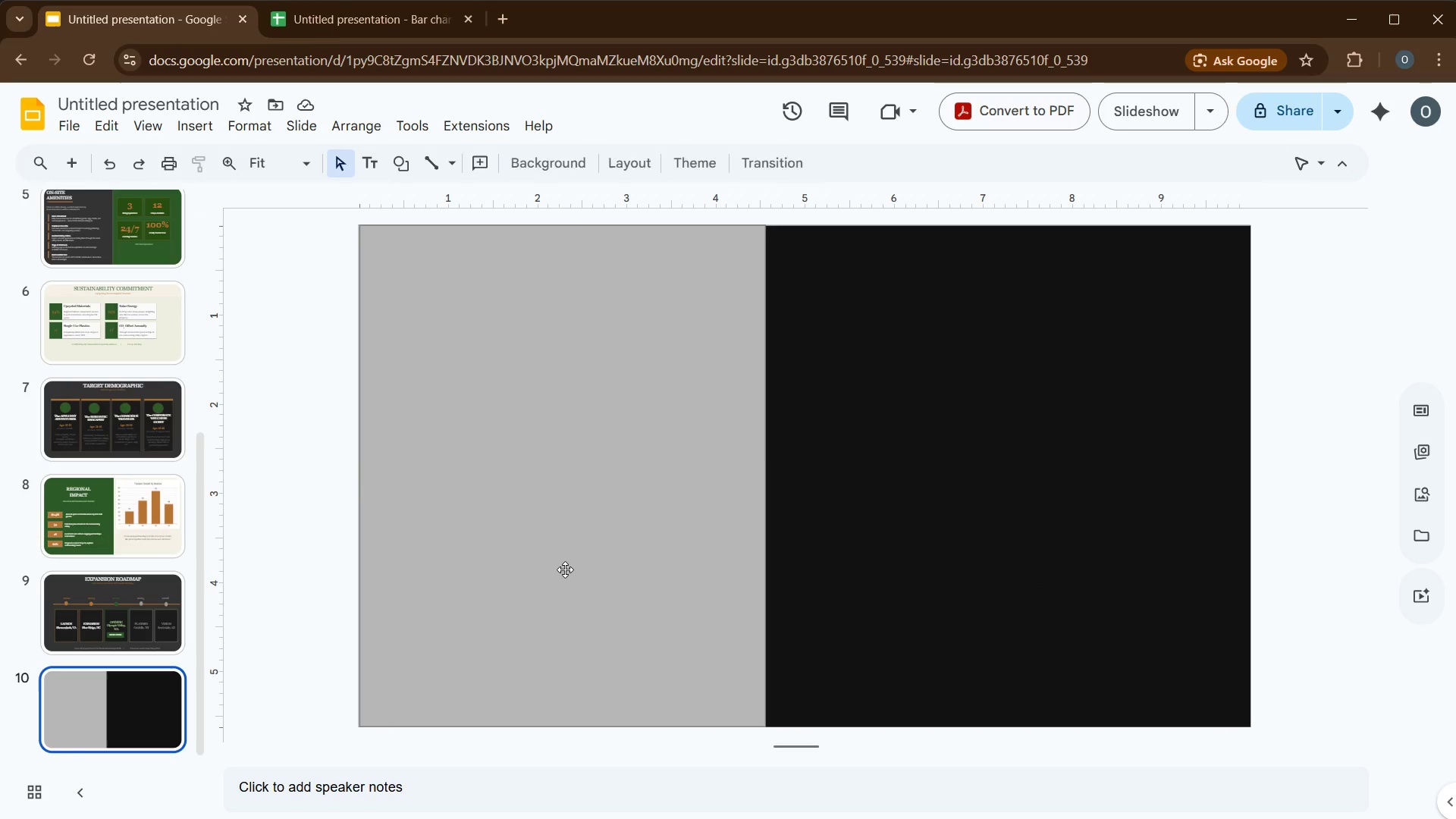 
left_click([565, 570])
 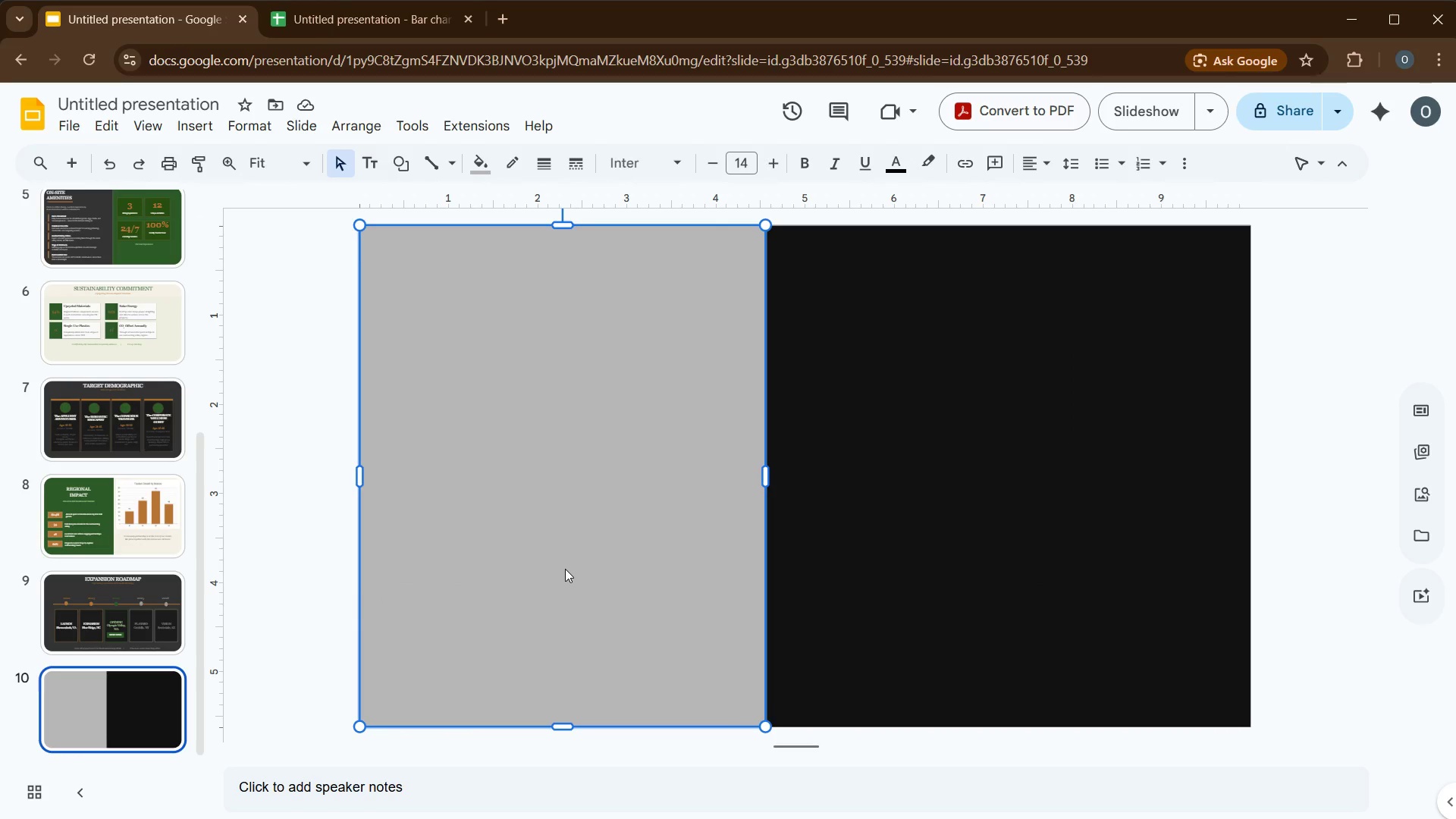 
key(Delete)
 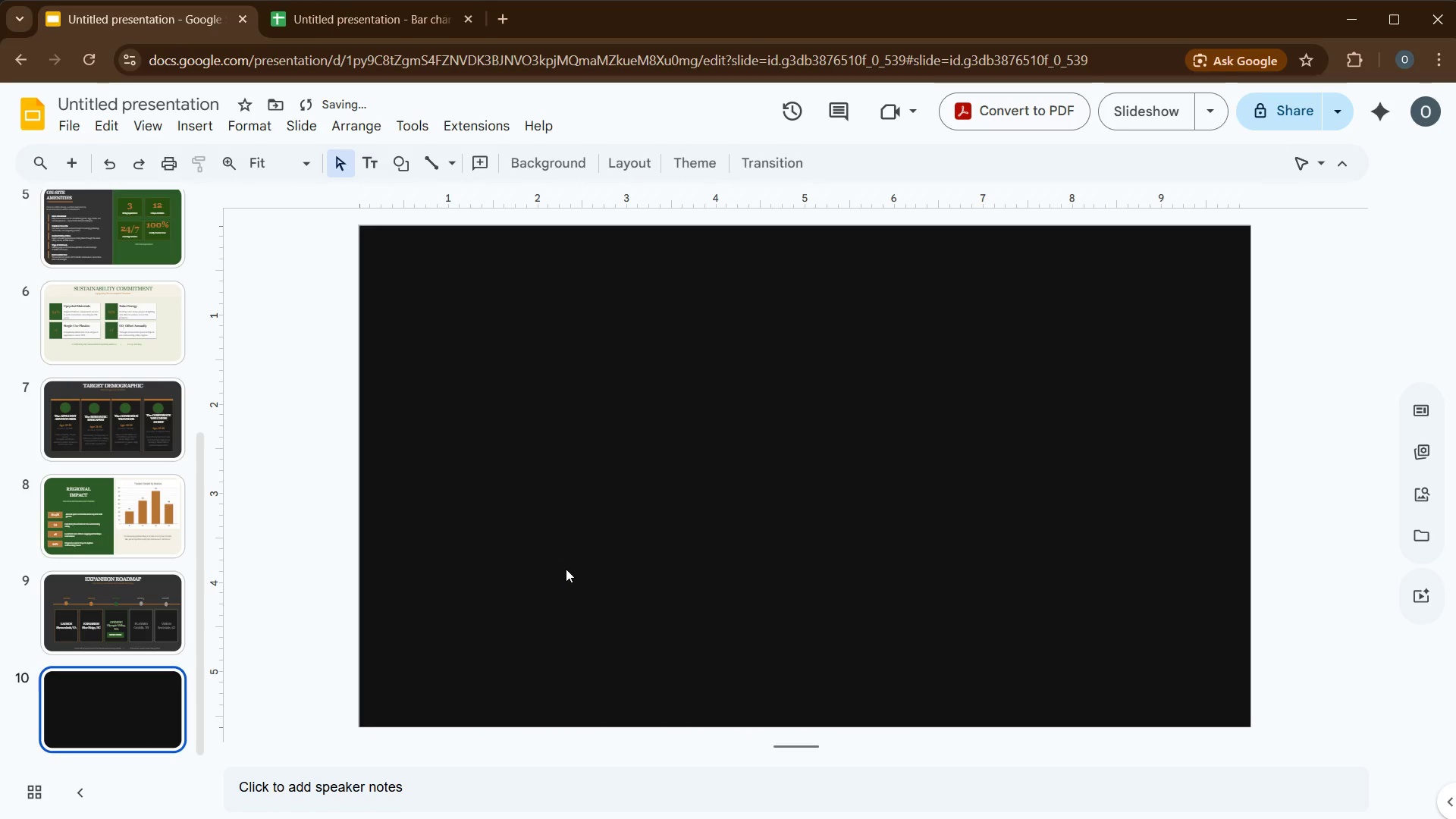 
left_click([566, 569])
 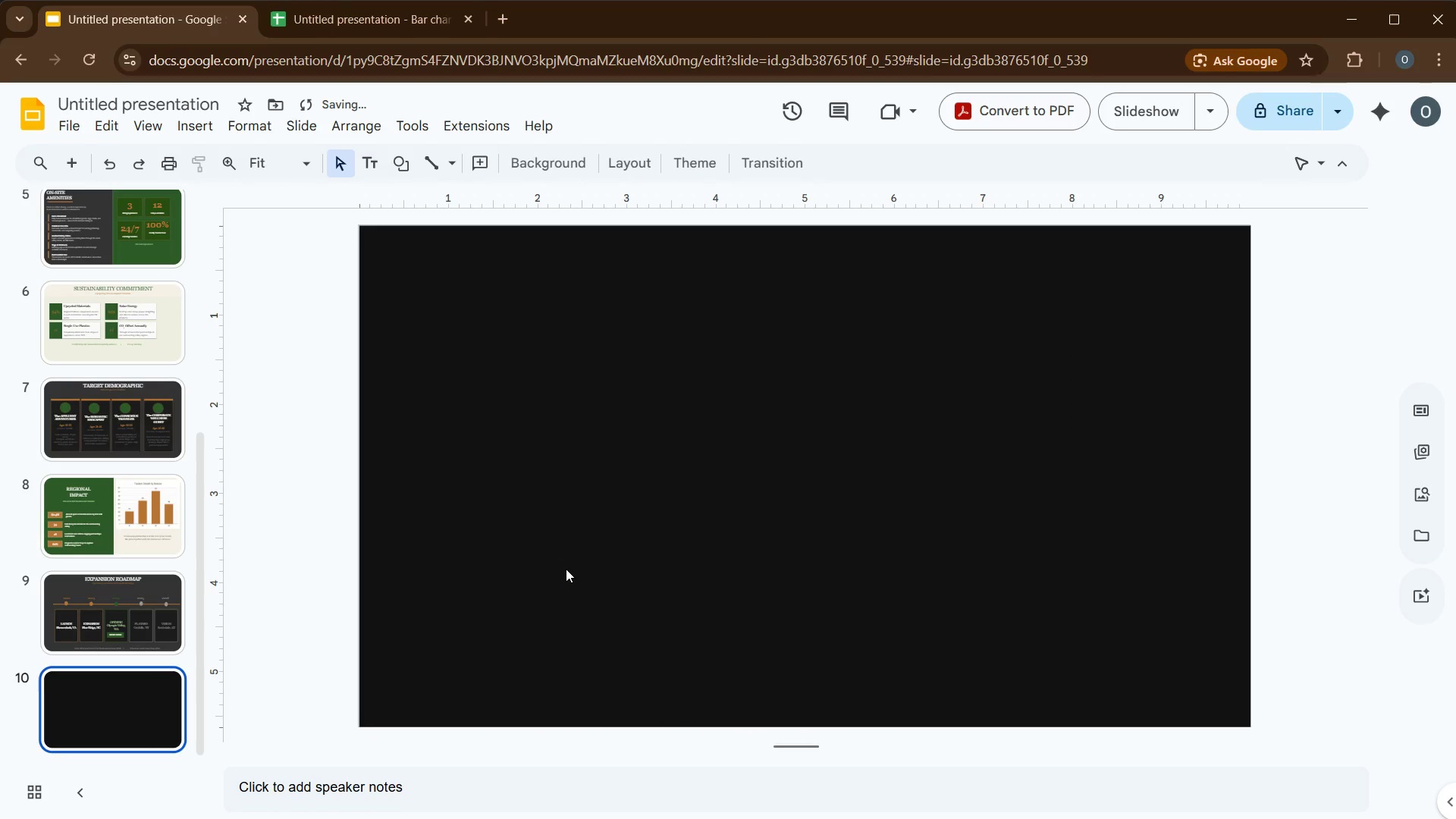 
key(Control+V)
 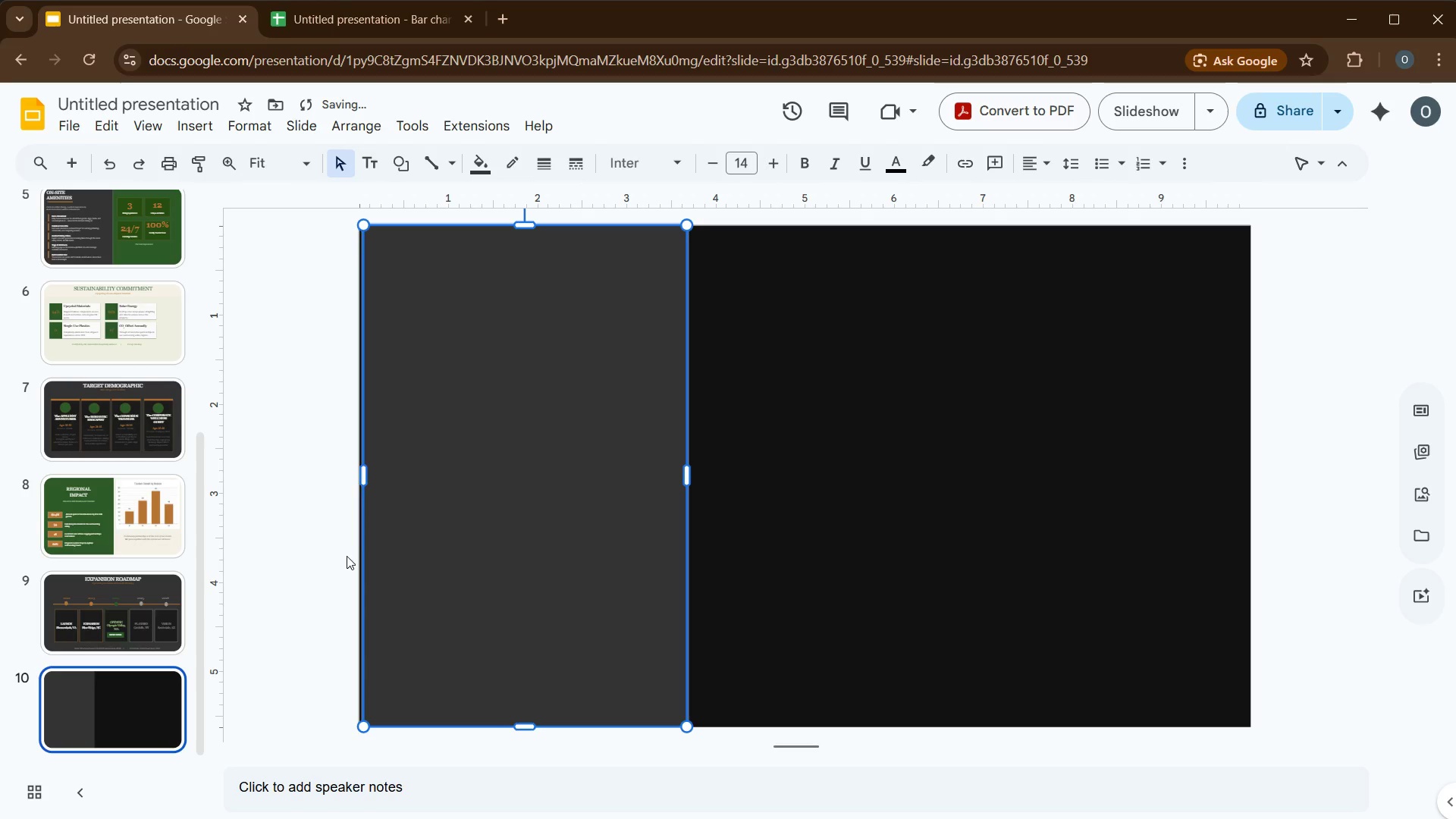 
left_click([340, 548])
 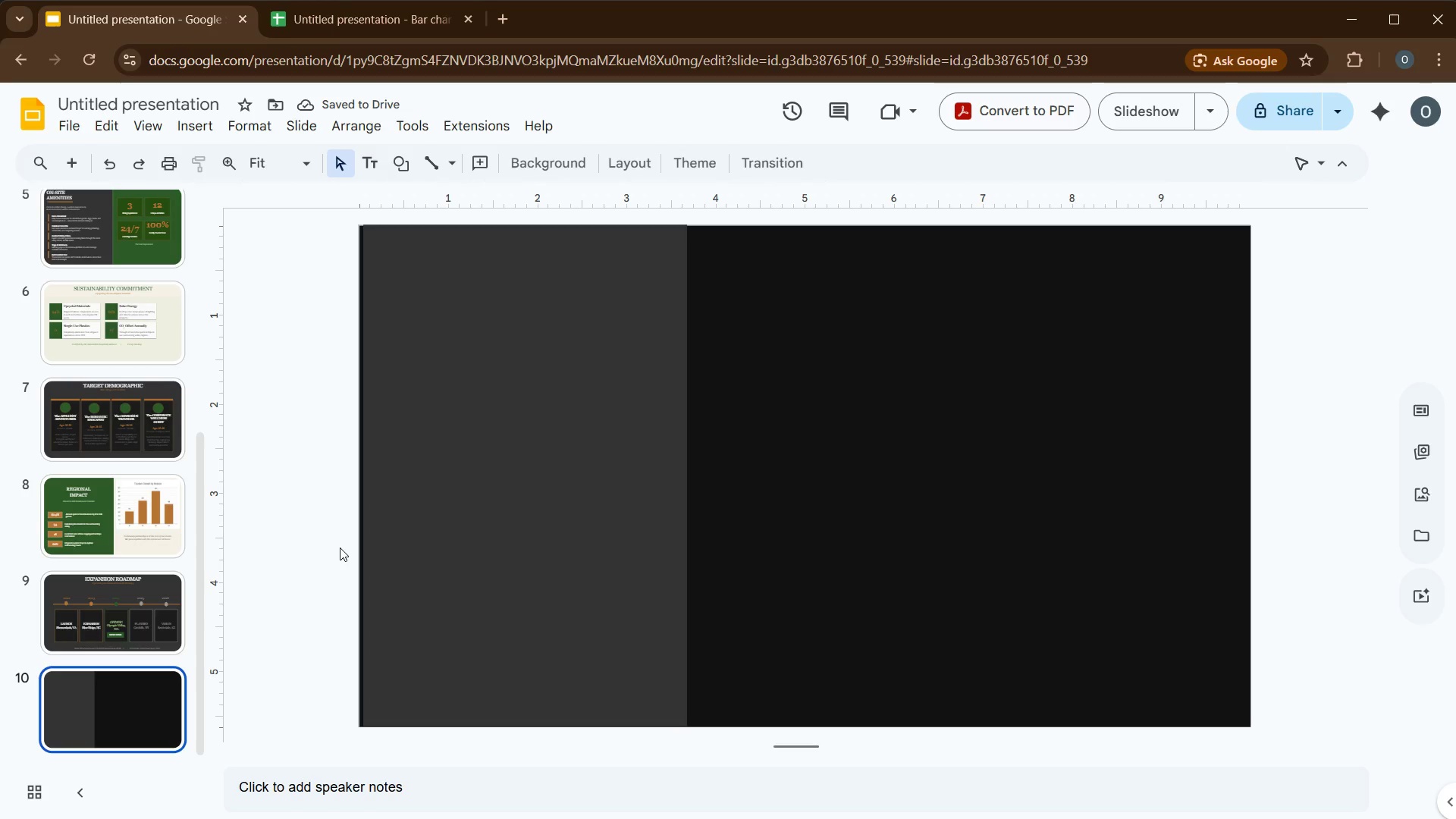 
scroll: coordinate [337, 535], scroll_direction: up, amount: 51.0
 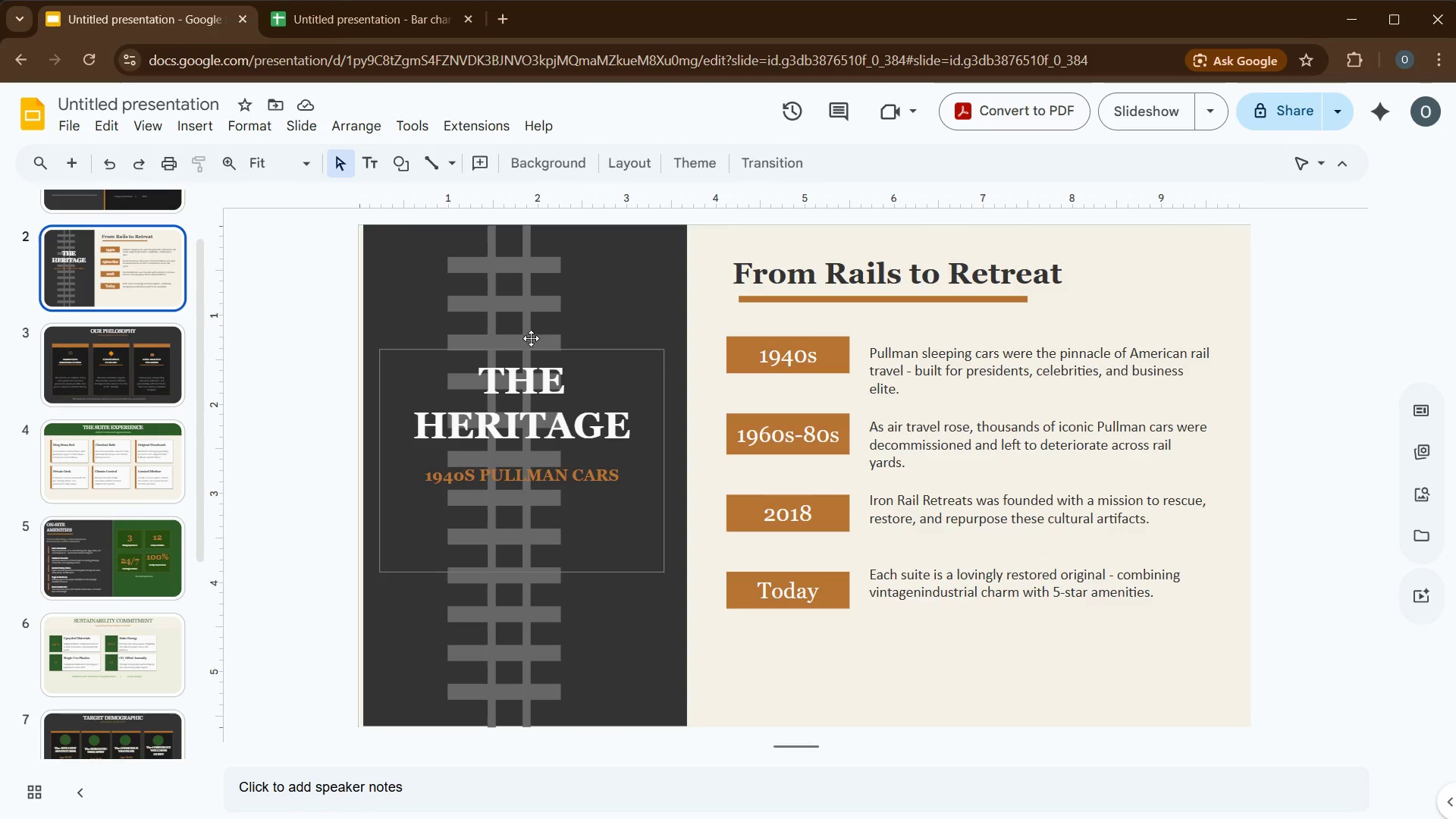 
left_click([549, 311])
 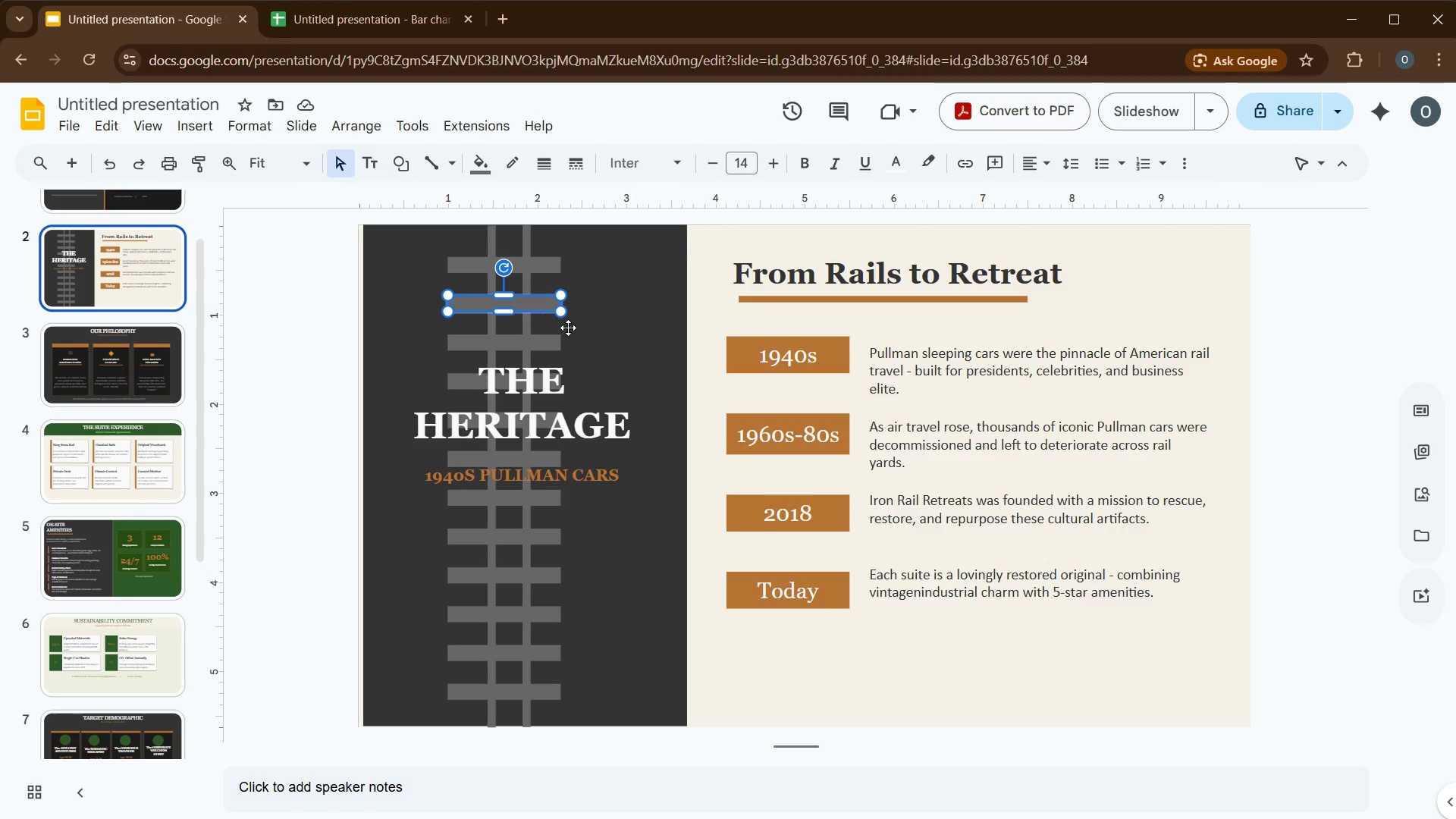 
left_click([584, 332])
 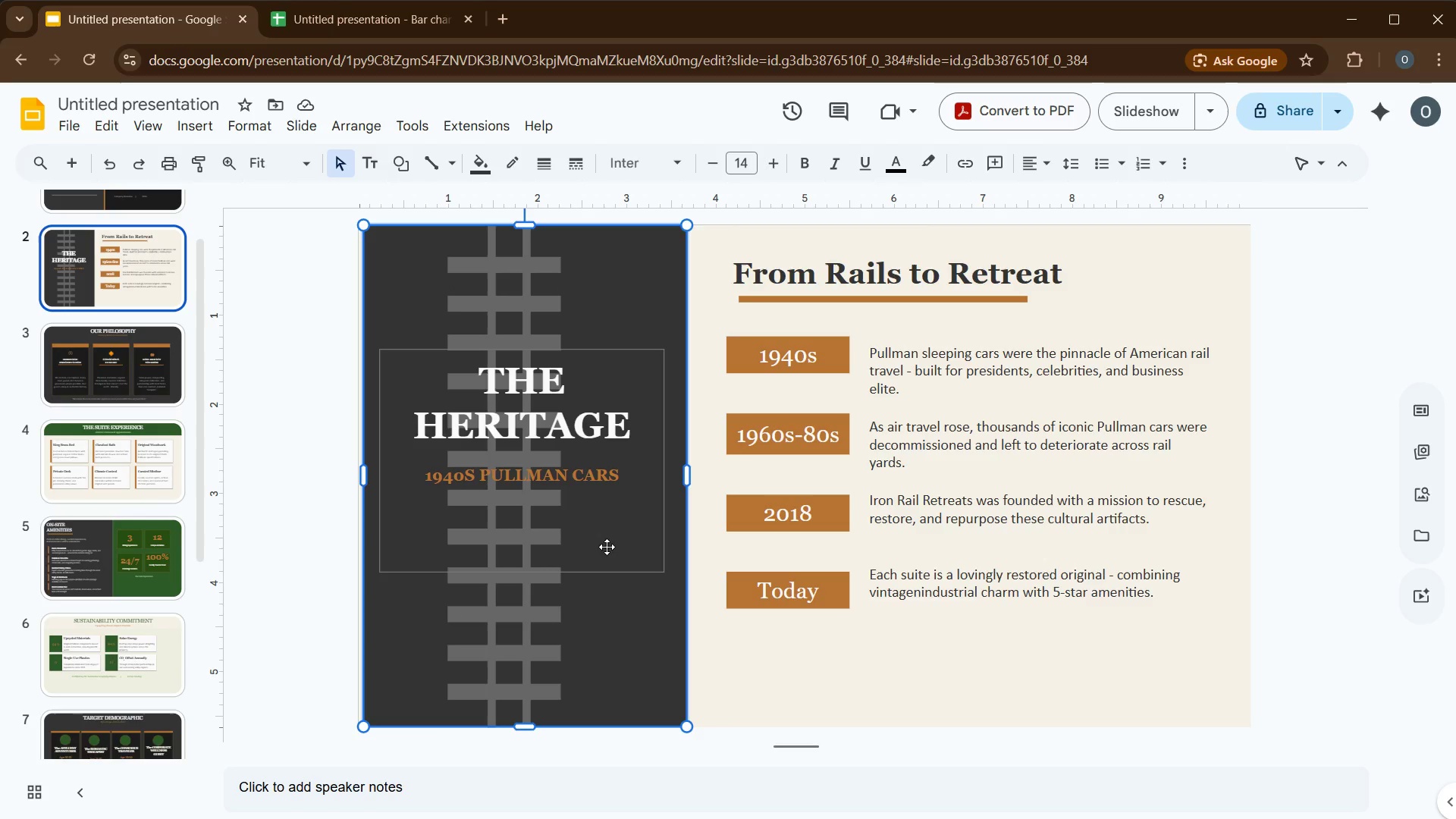 
left_click([608, 552])
 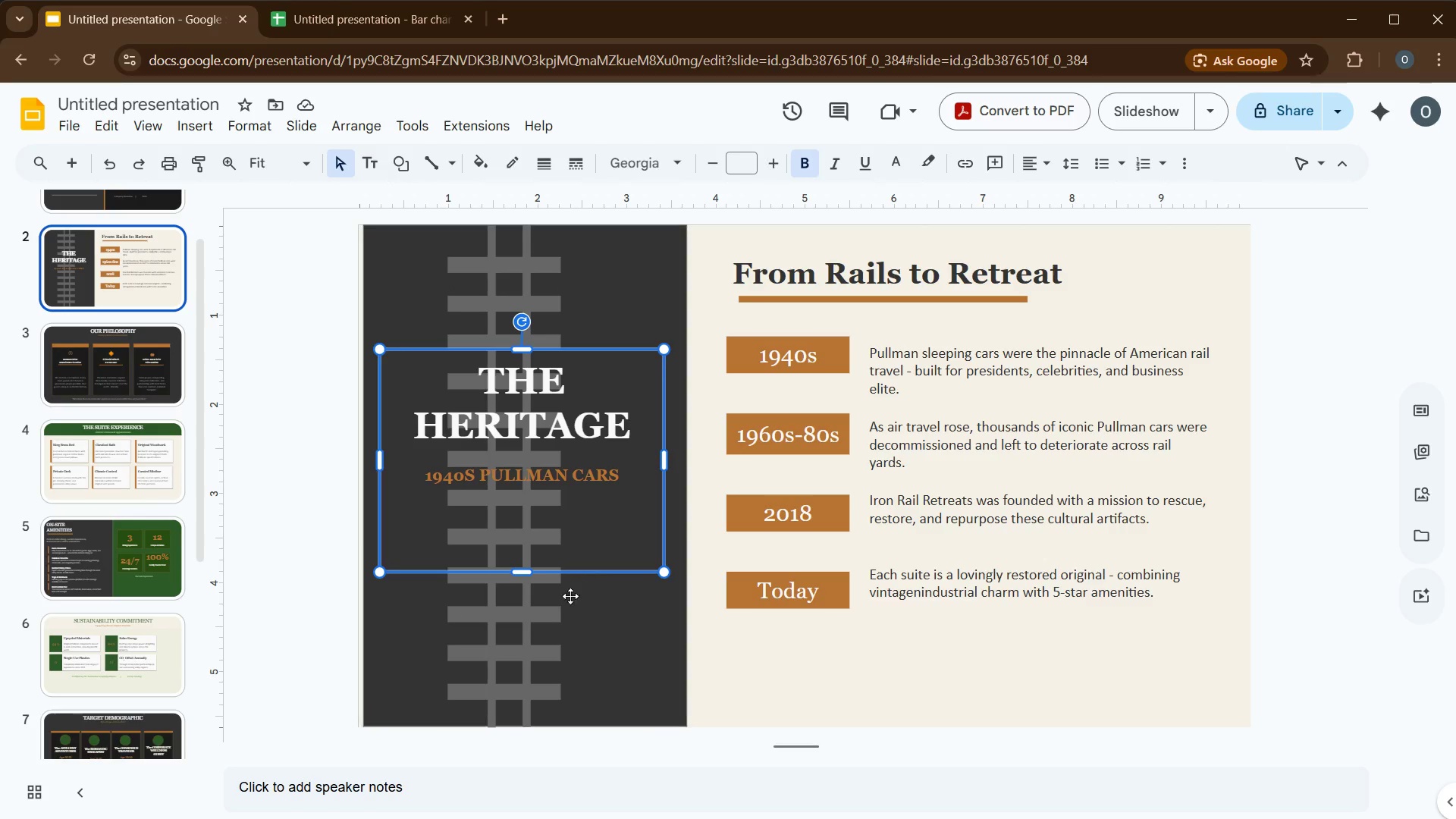 
left_click([563, 617])
 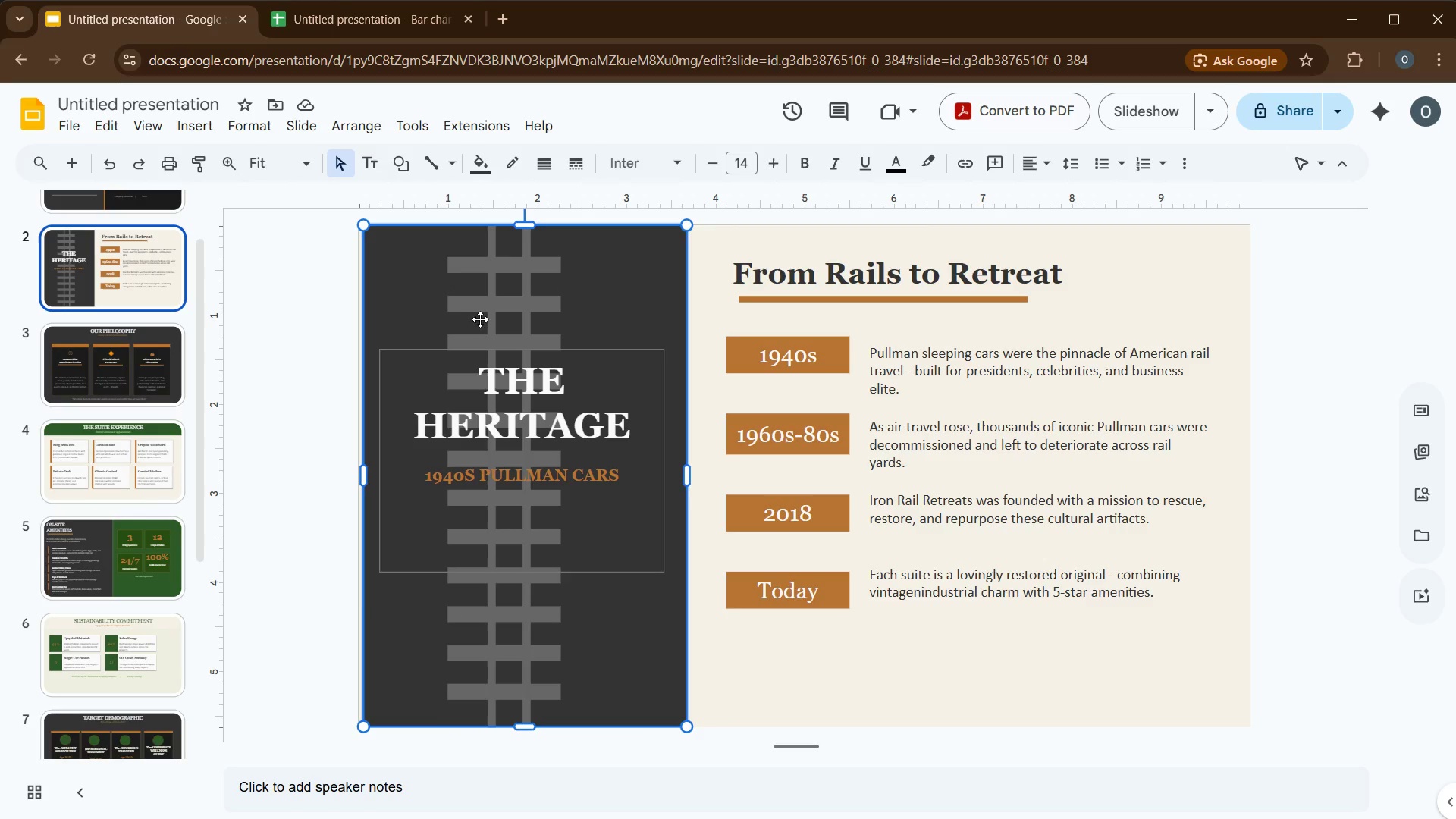 
hold_key(key=ControlLeft, duration=10.69)
left_click([462, 271])
 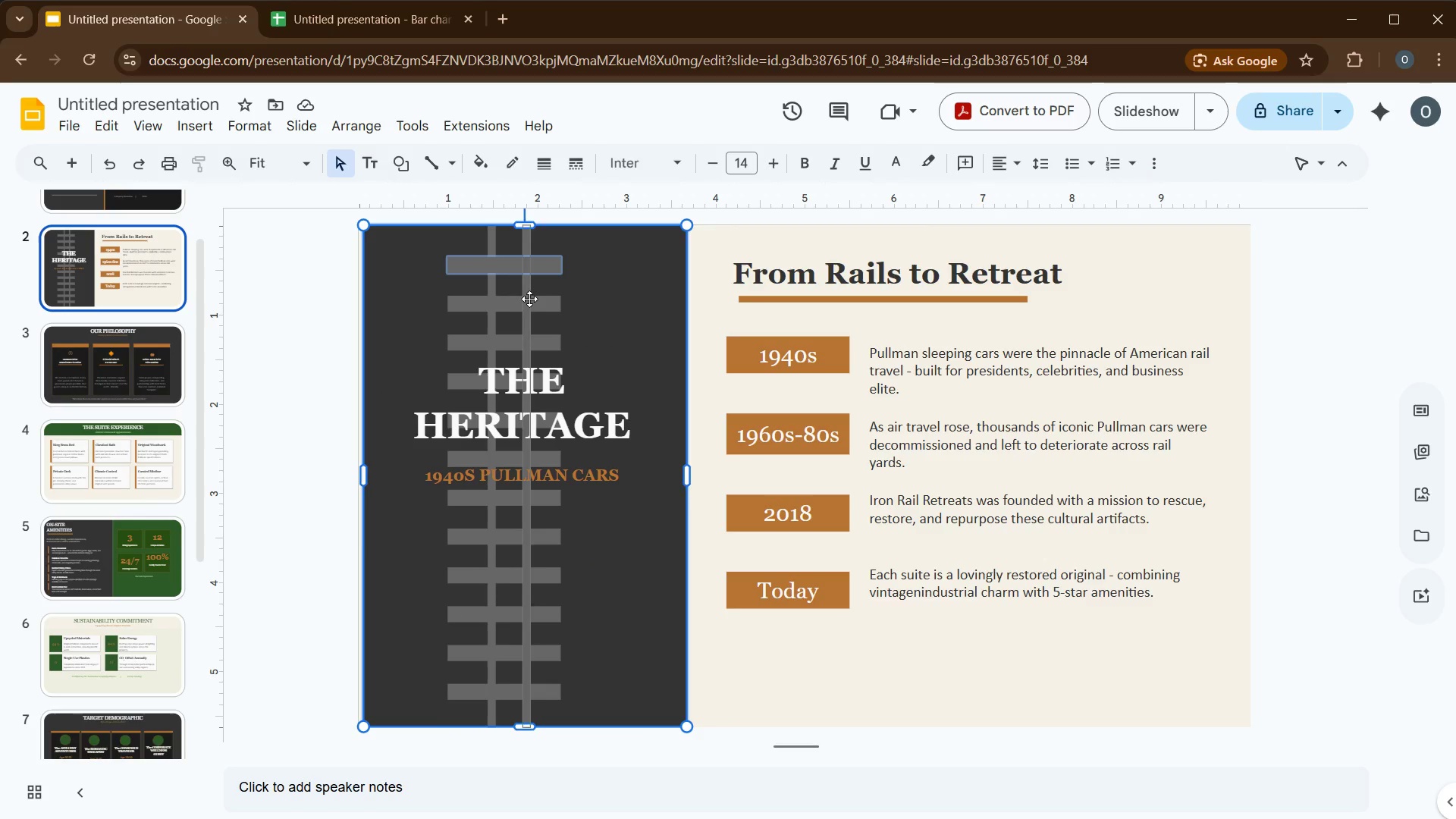 
left_click([533, 303])
 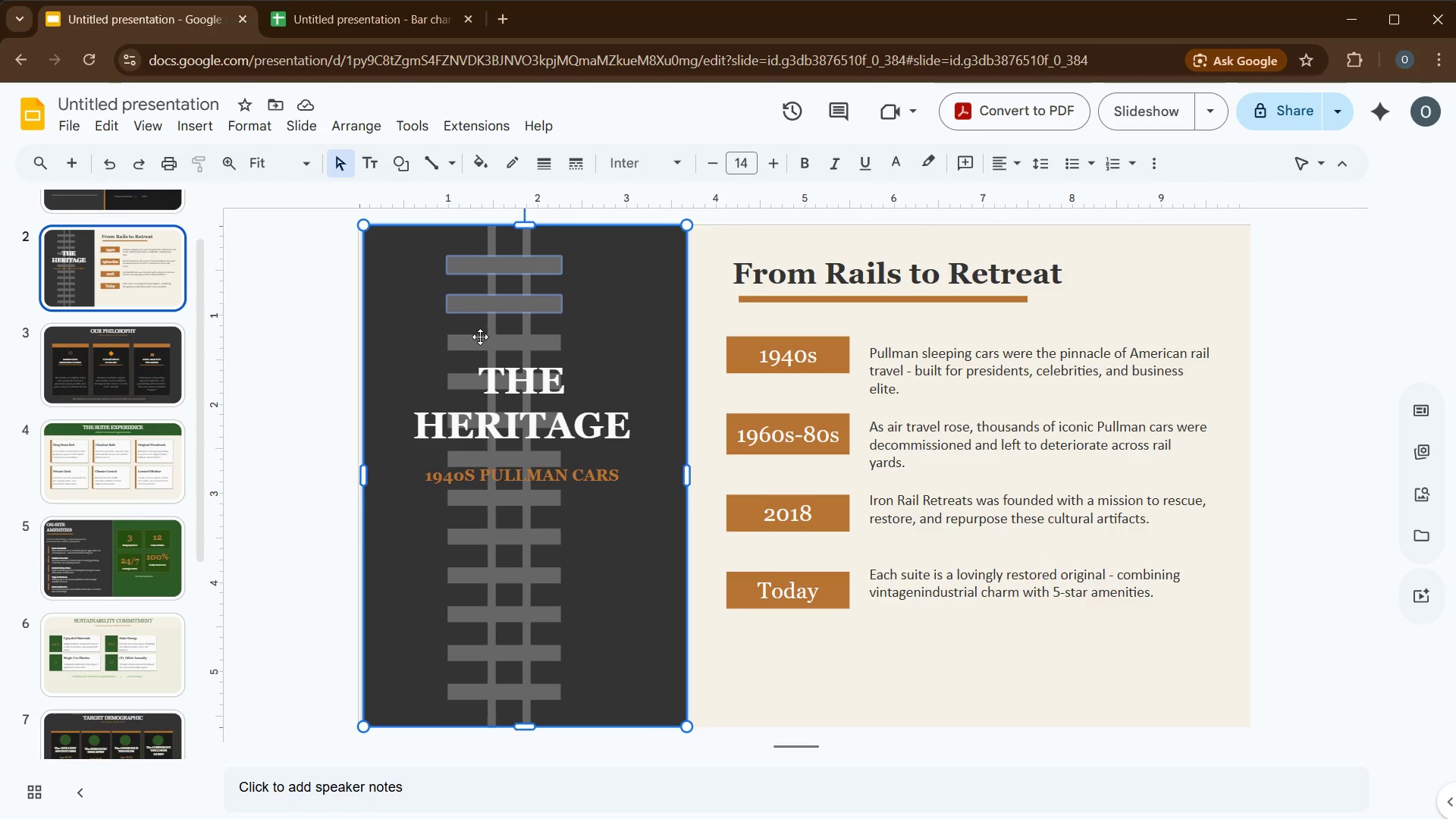 
left_click([479, 339])
 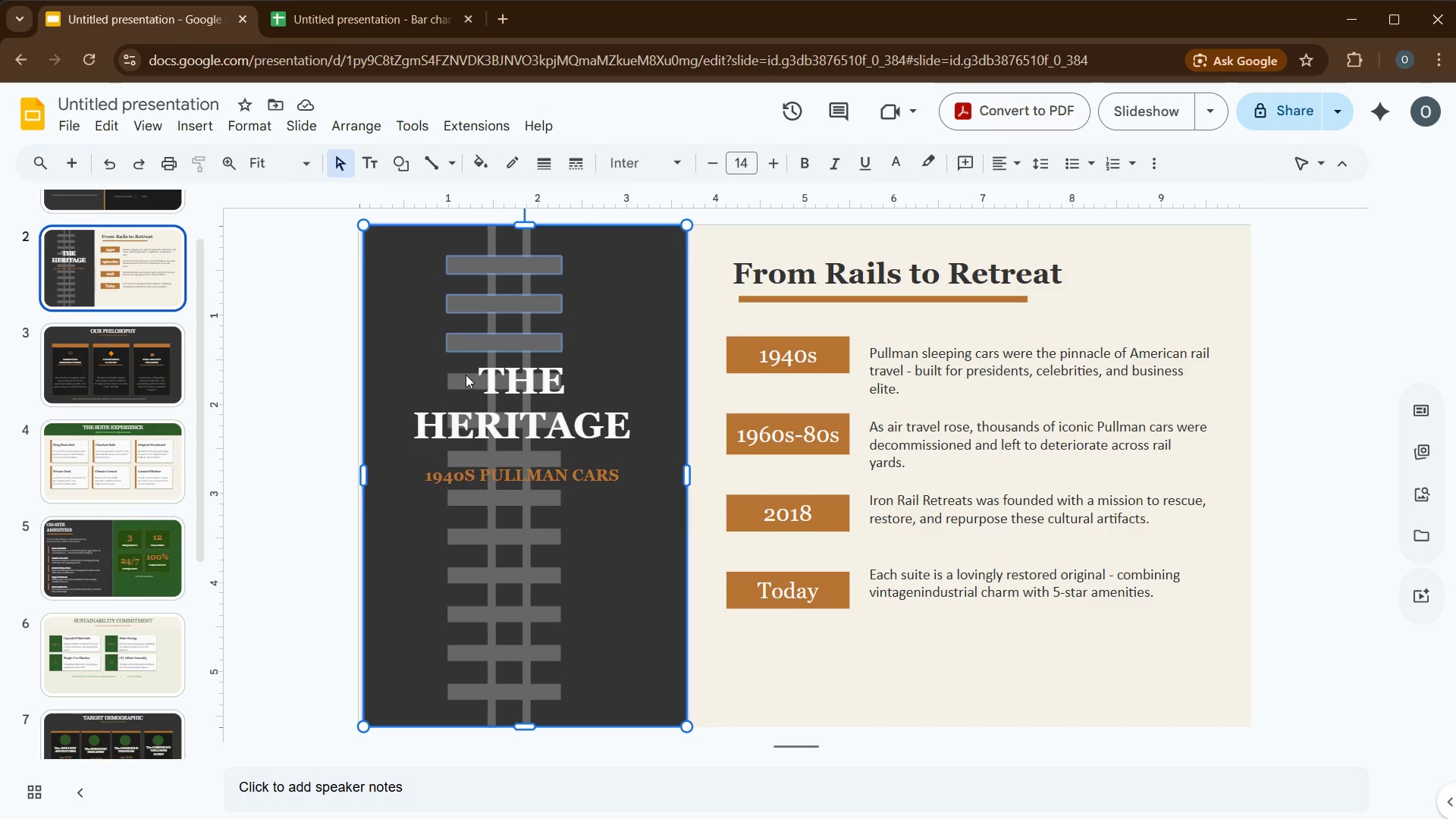 
left_click([466, 375])
 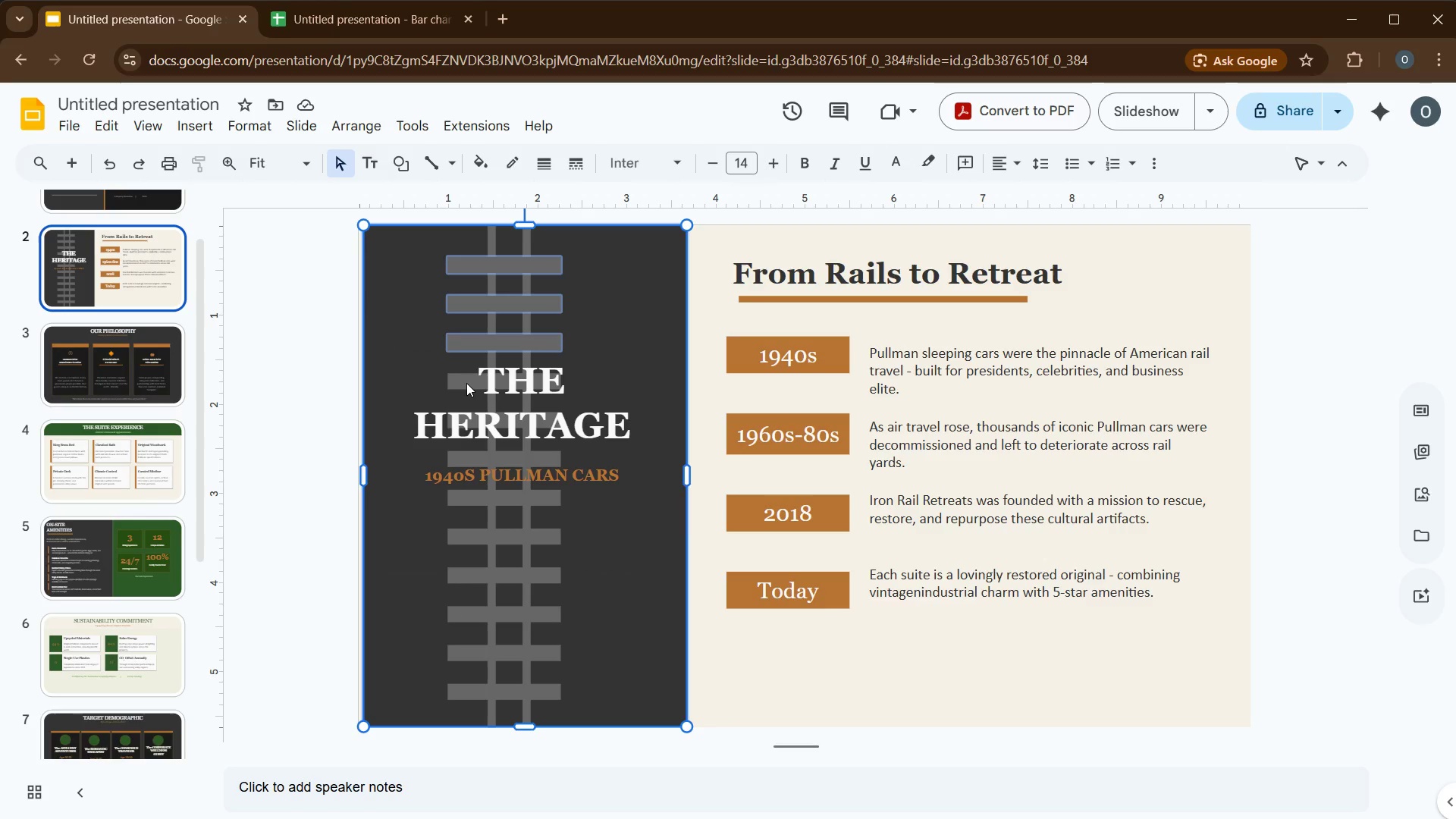 
left_click([466, 383])
 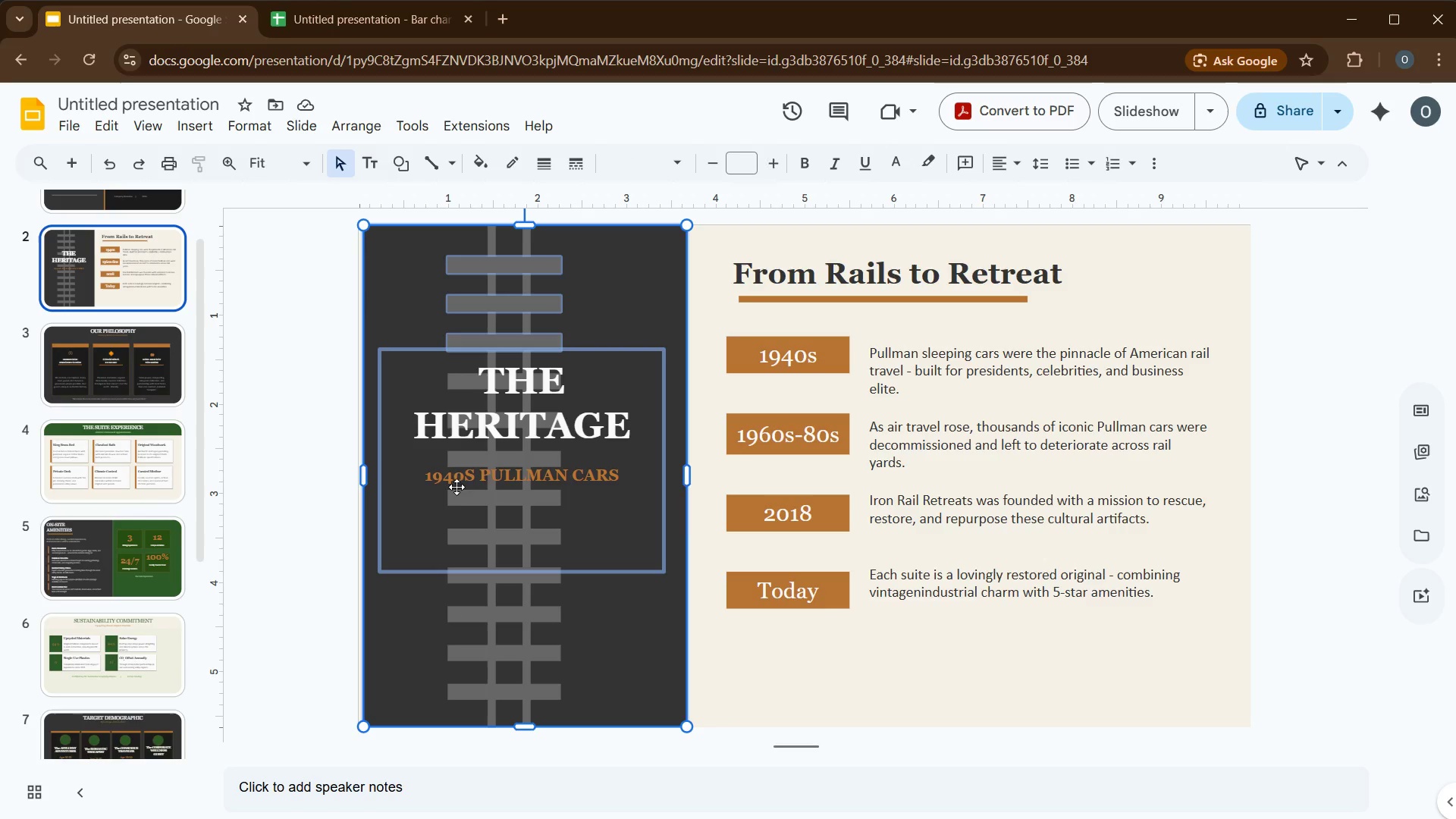 
left_click([454, 500])
 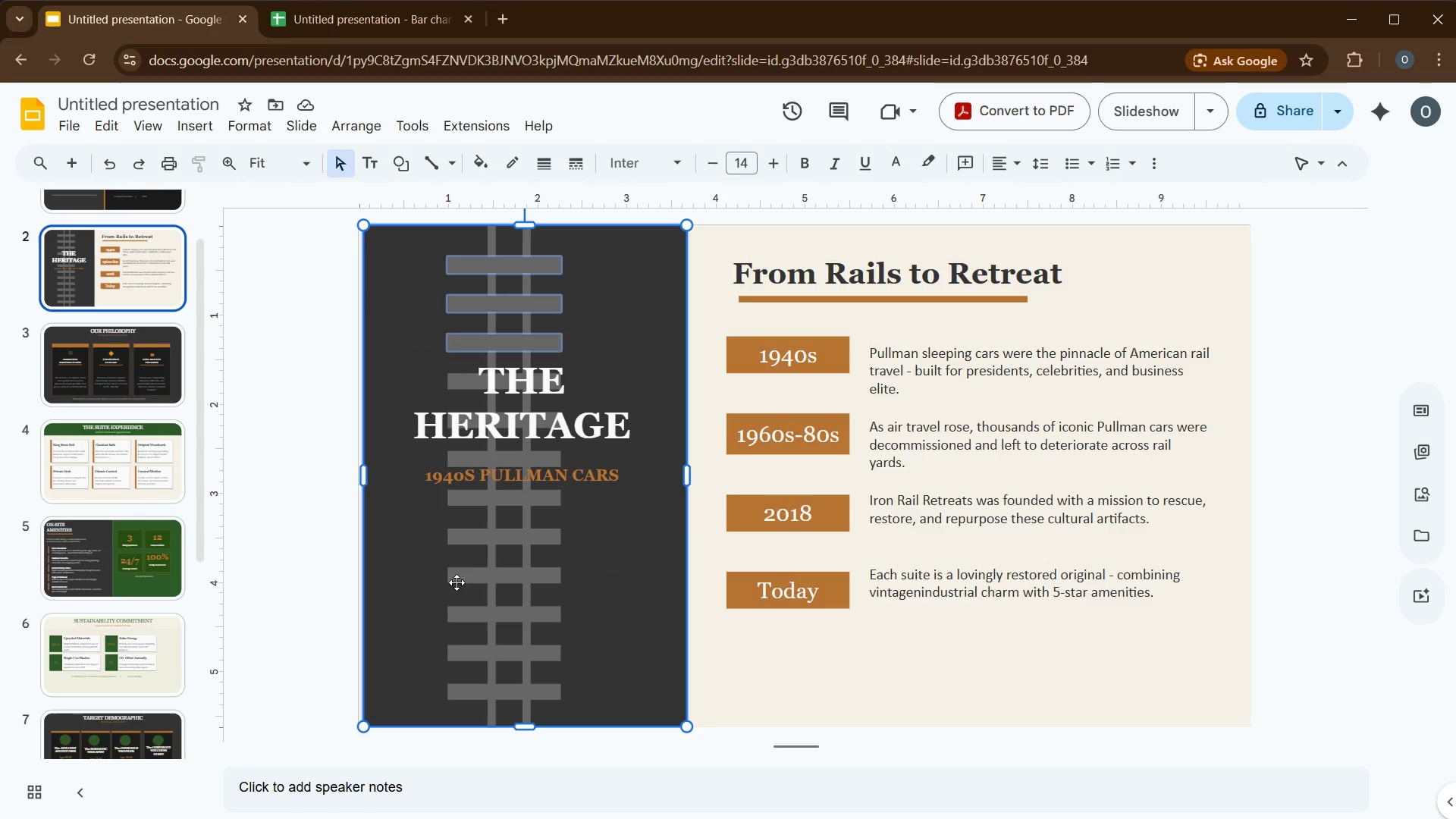 
left_click([457, 579])
 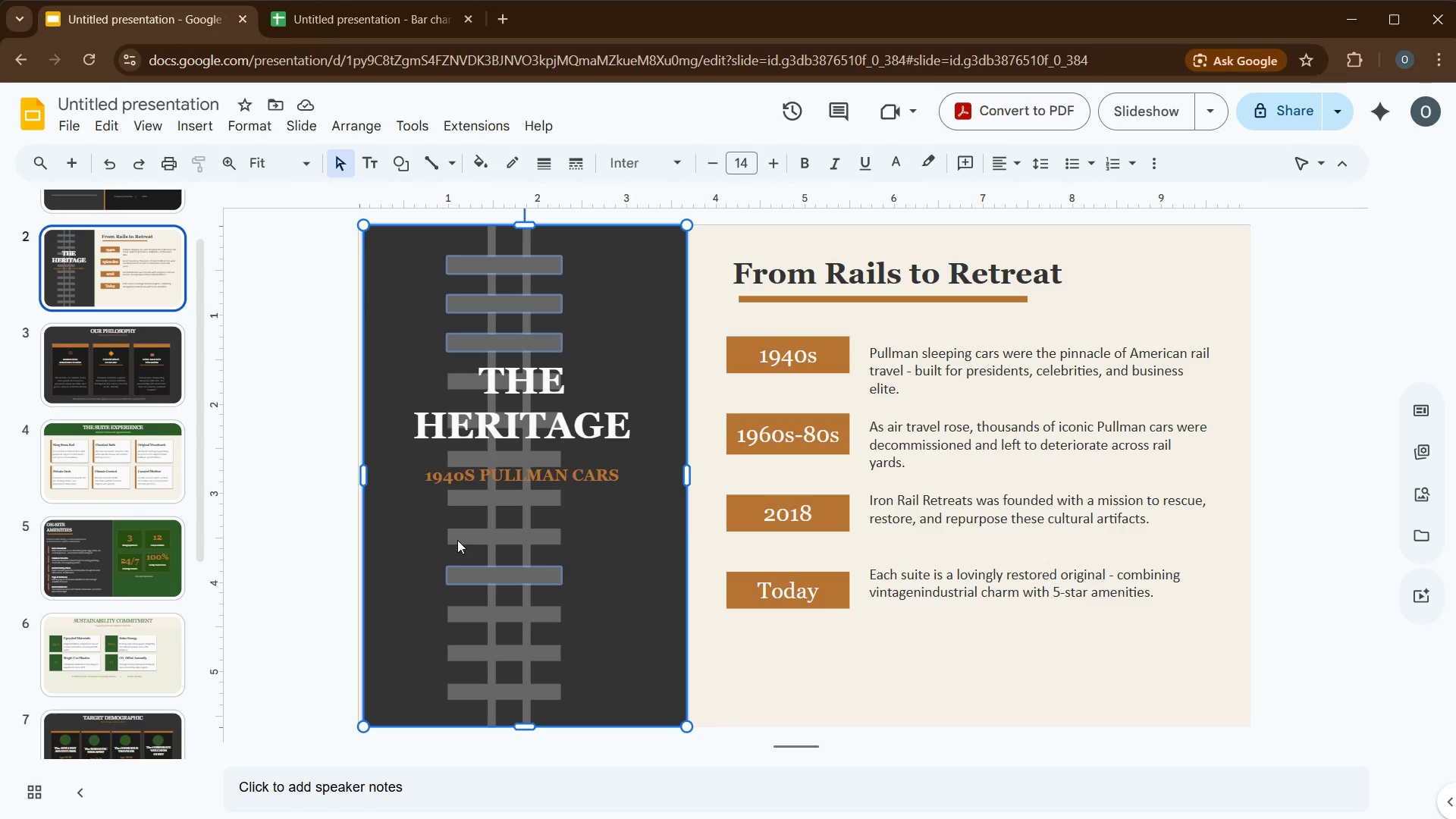 
left_click([457, 540])
 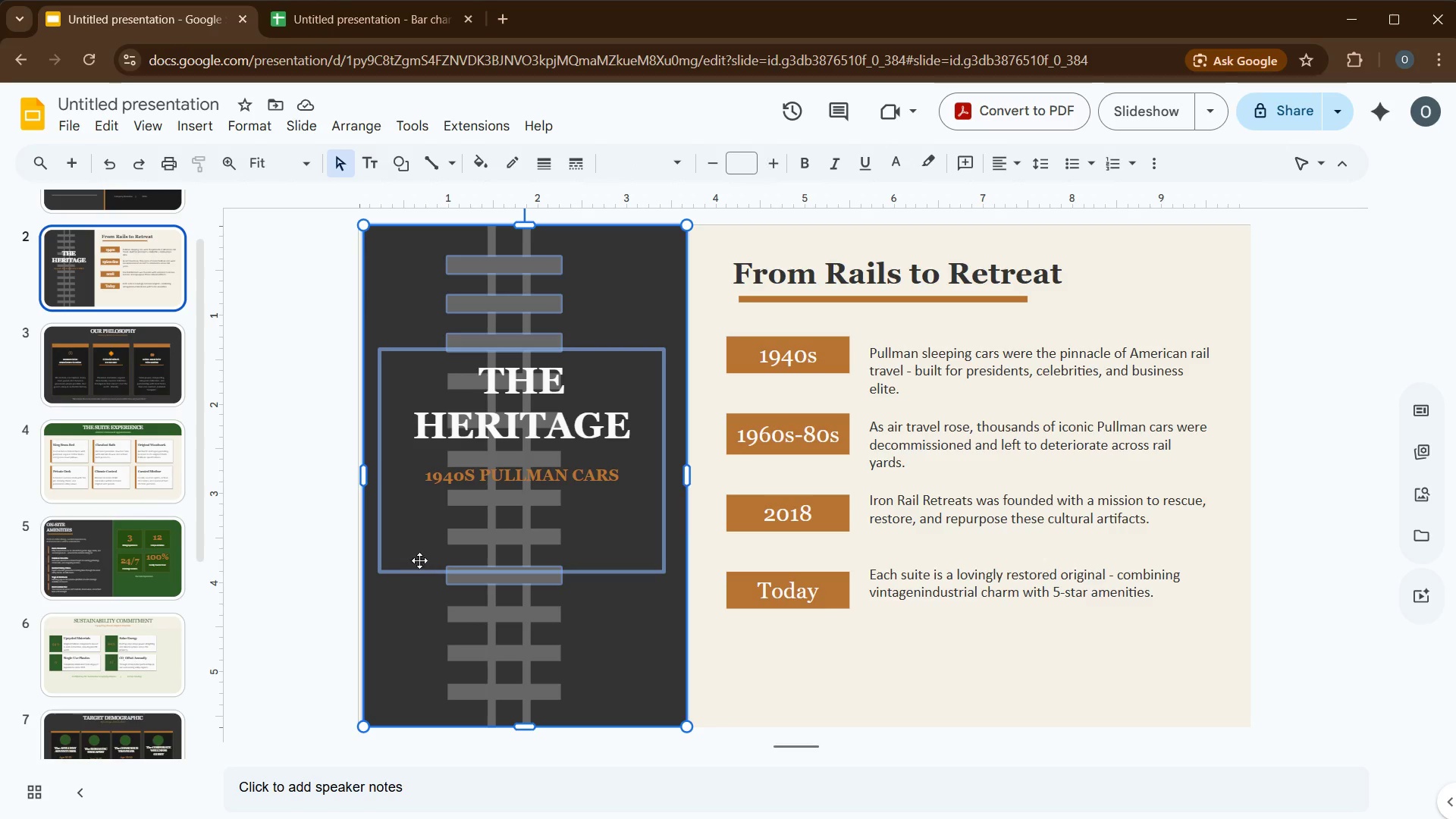 
left_click([419, 555])
 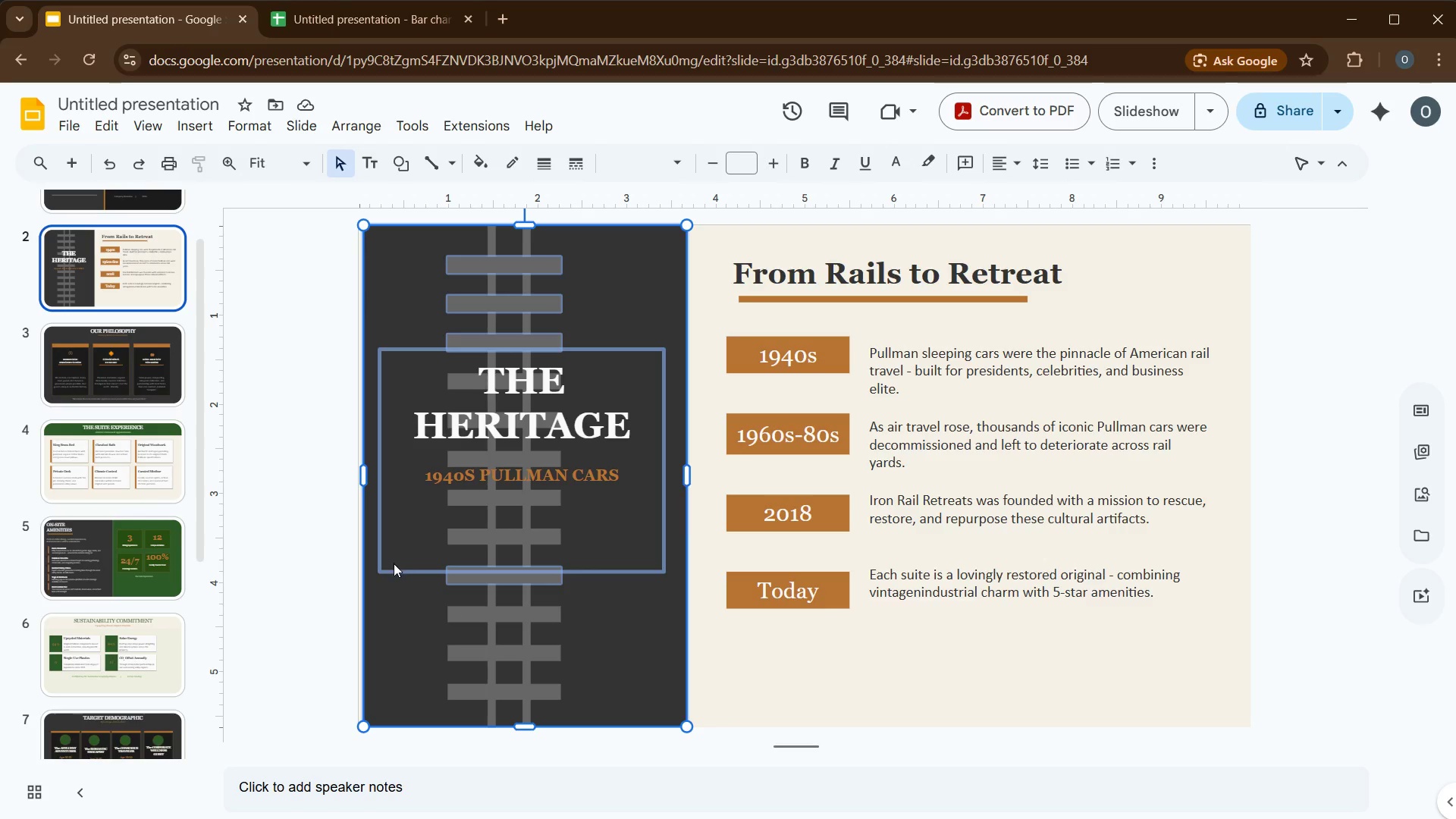 
wait(5.7)
 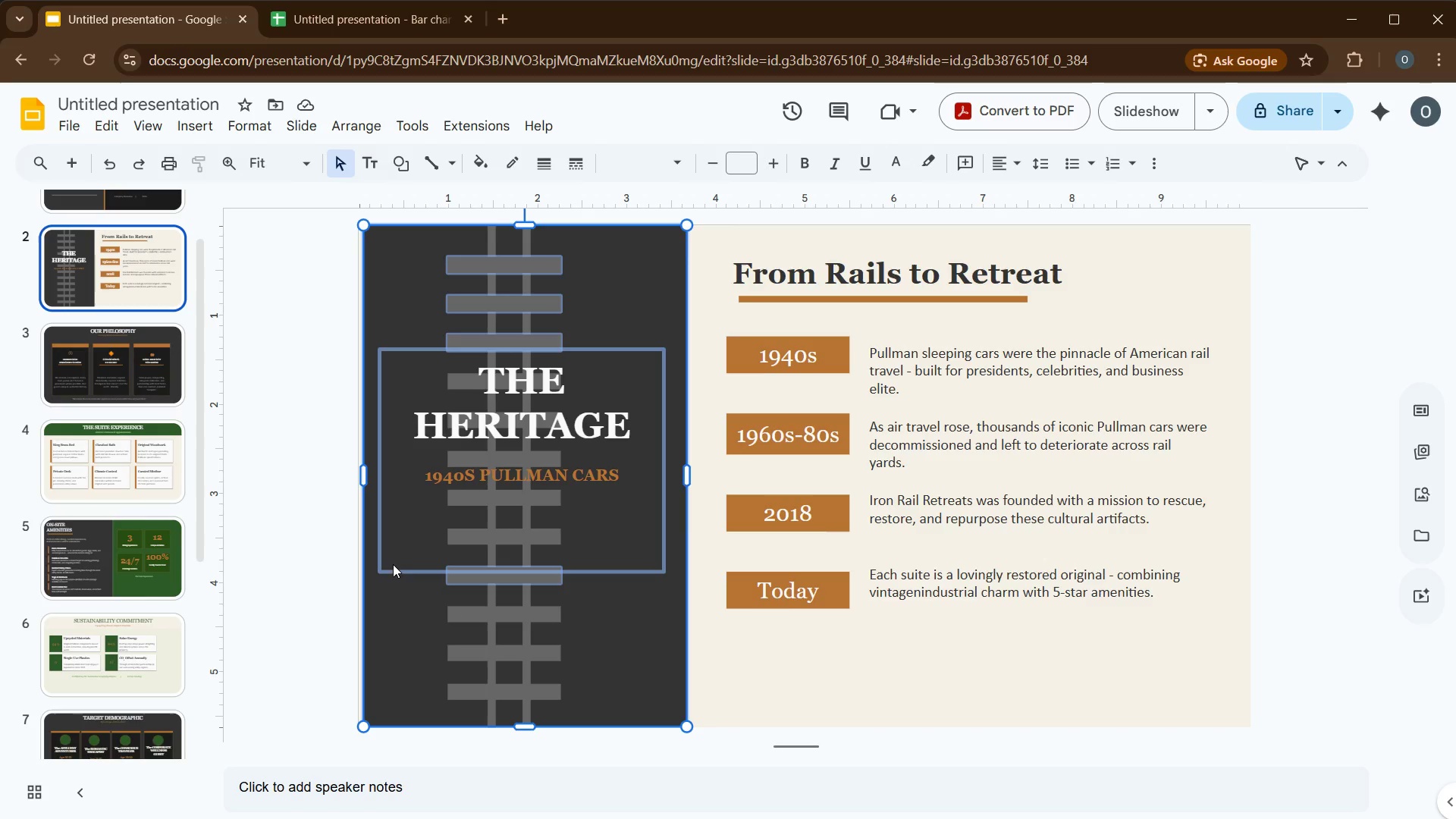 
double_click([306, 563])
 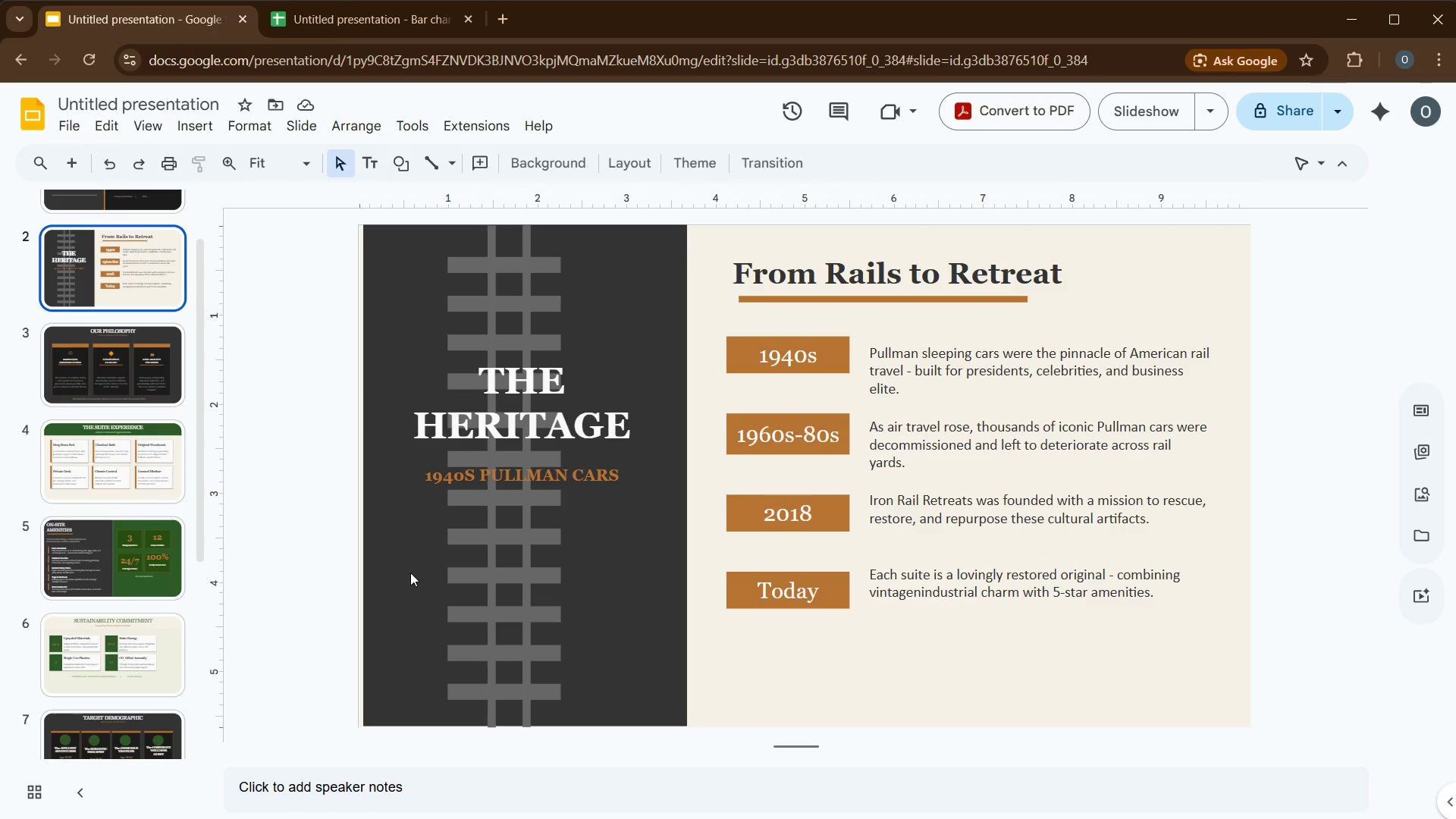 
left_click([408, 573])
 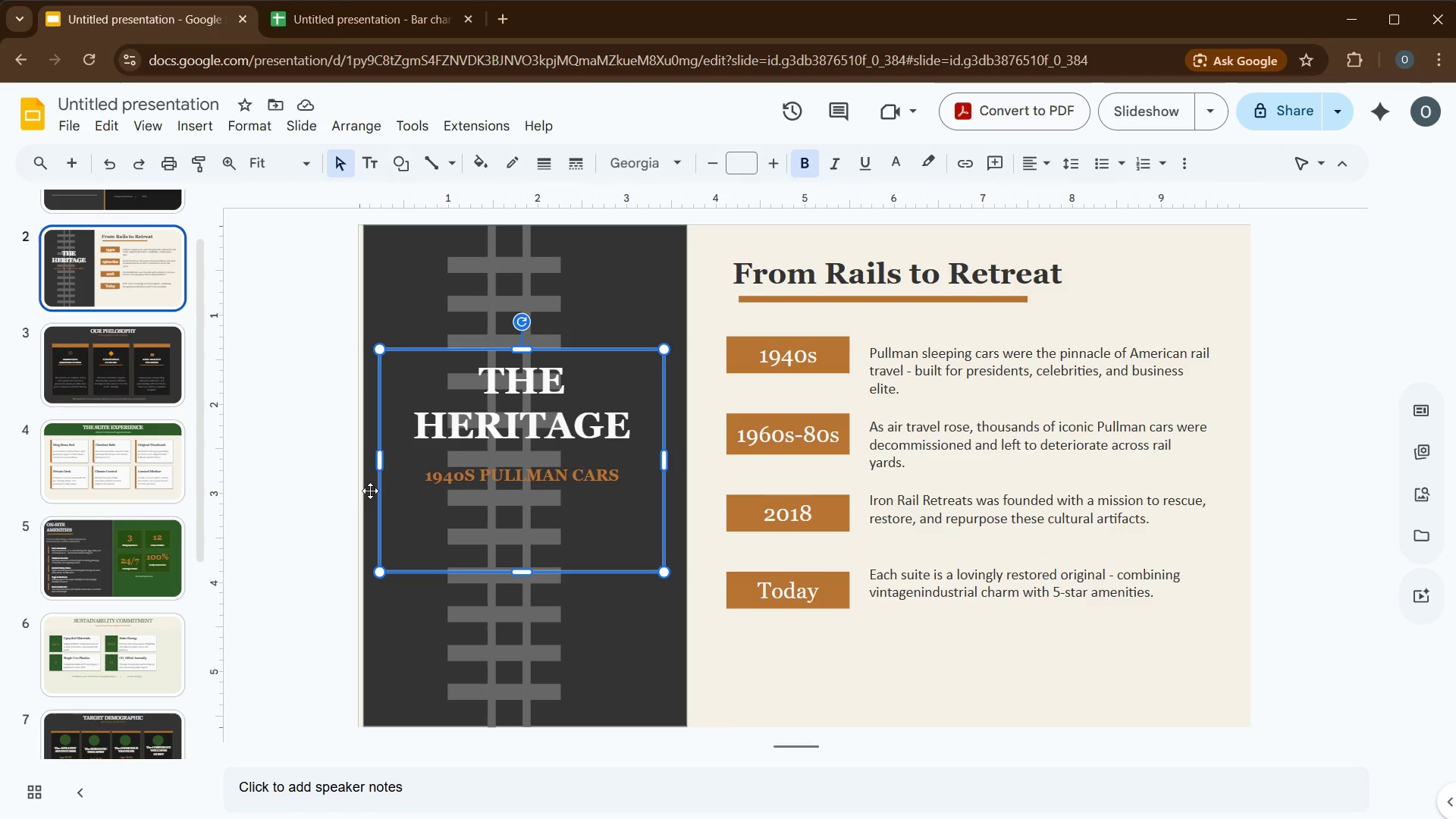 
left_click_drag(start_coordinate=[376, 474], to_coordinate=[631, 660])
 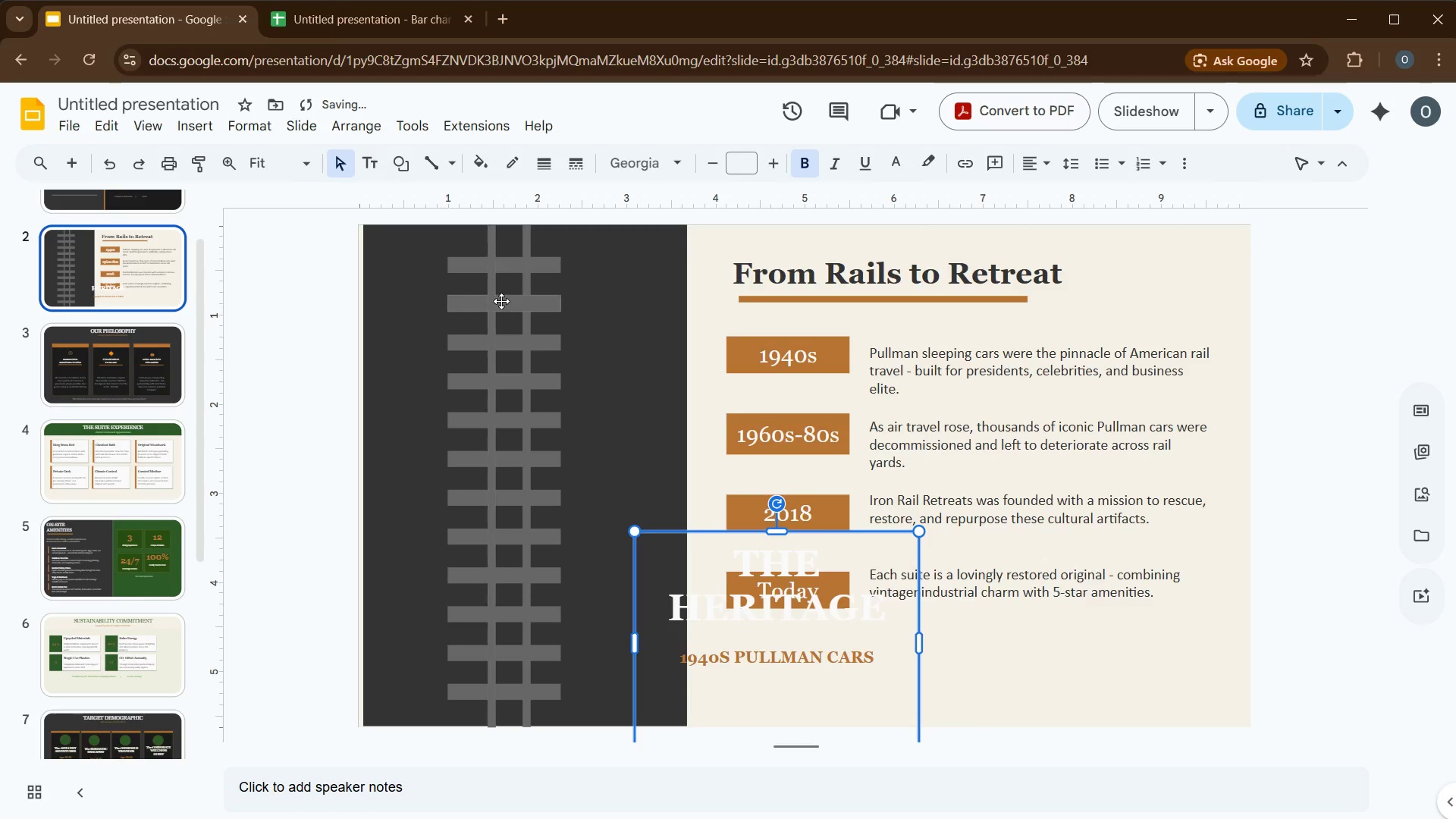 
left_click([504, 307])
 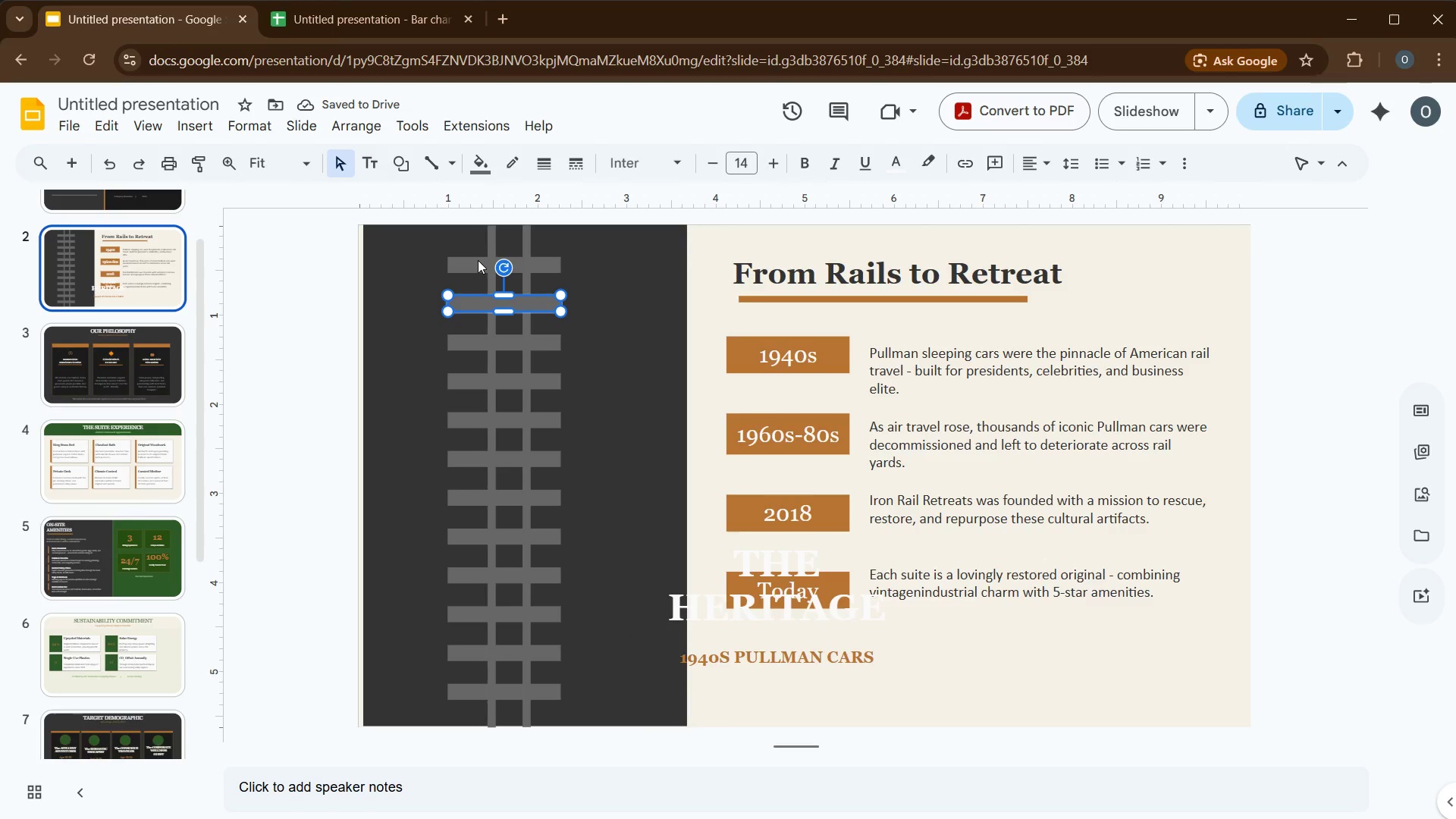 
hold_key(key=ControlLeft, duration=11.17)
left_click([478, 260])
 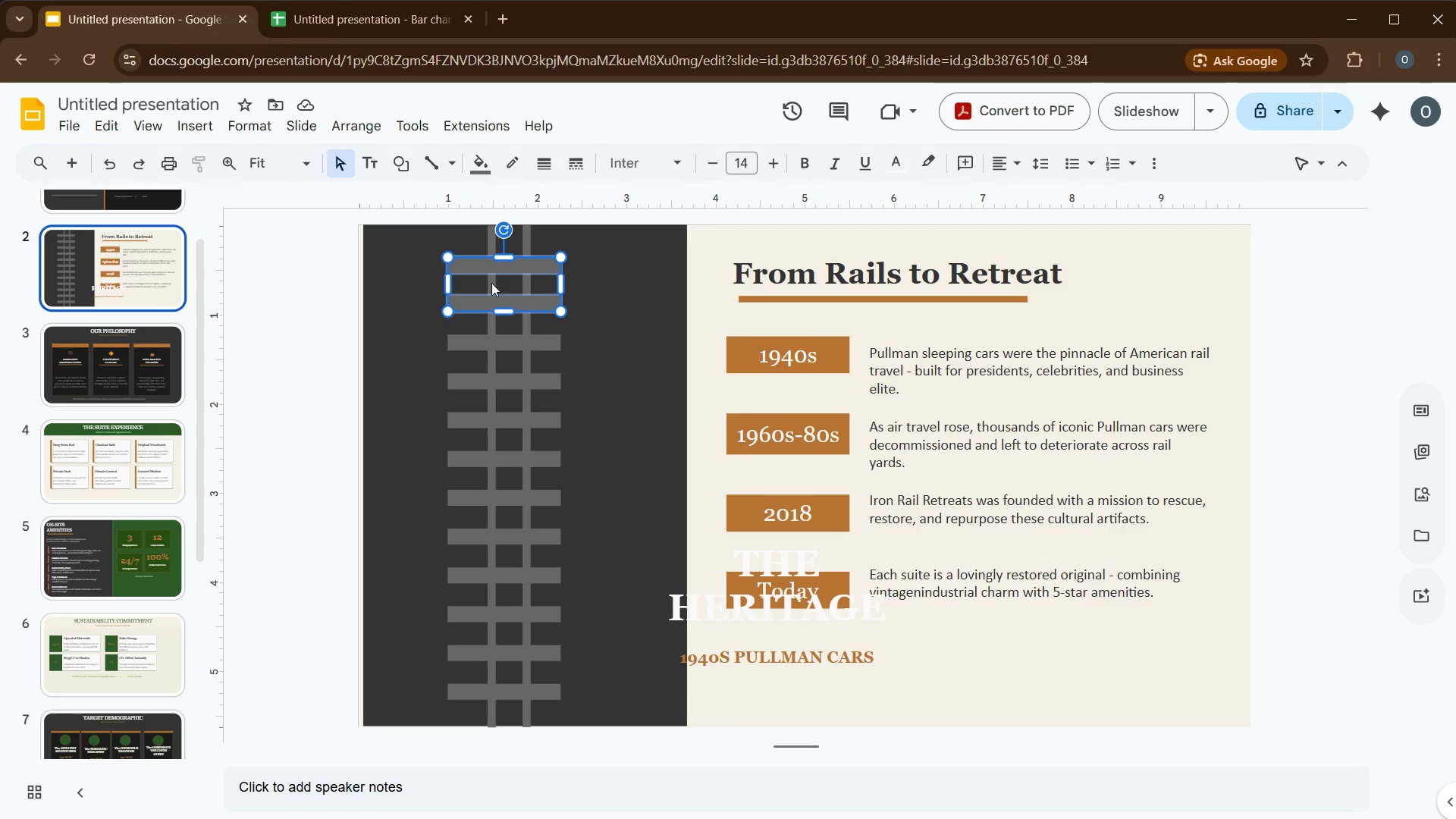 
left_click([491, 283])
 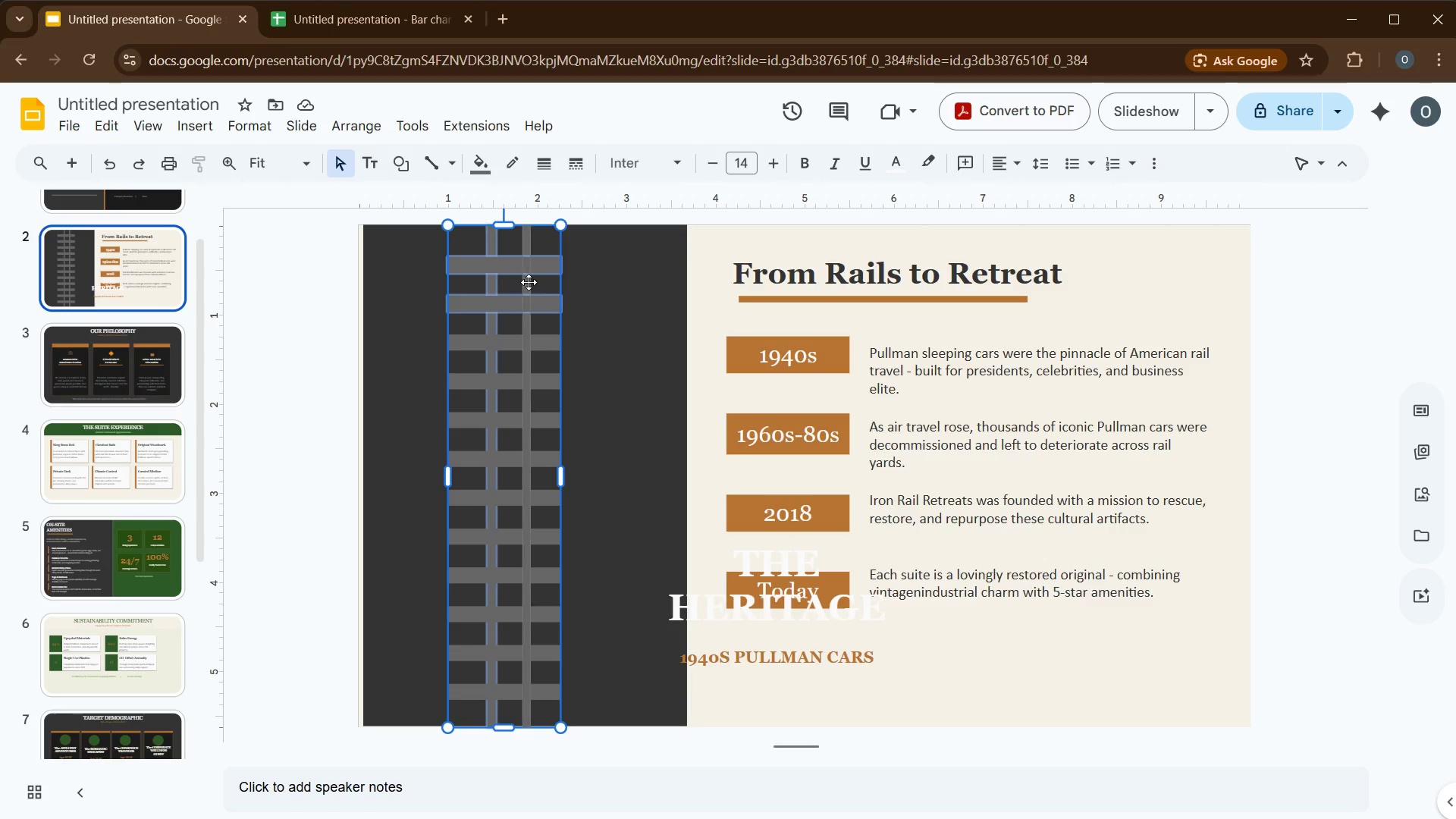 
left_click([530, 282])
 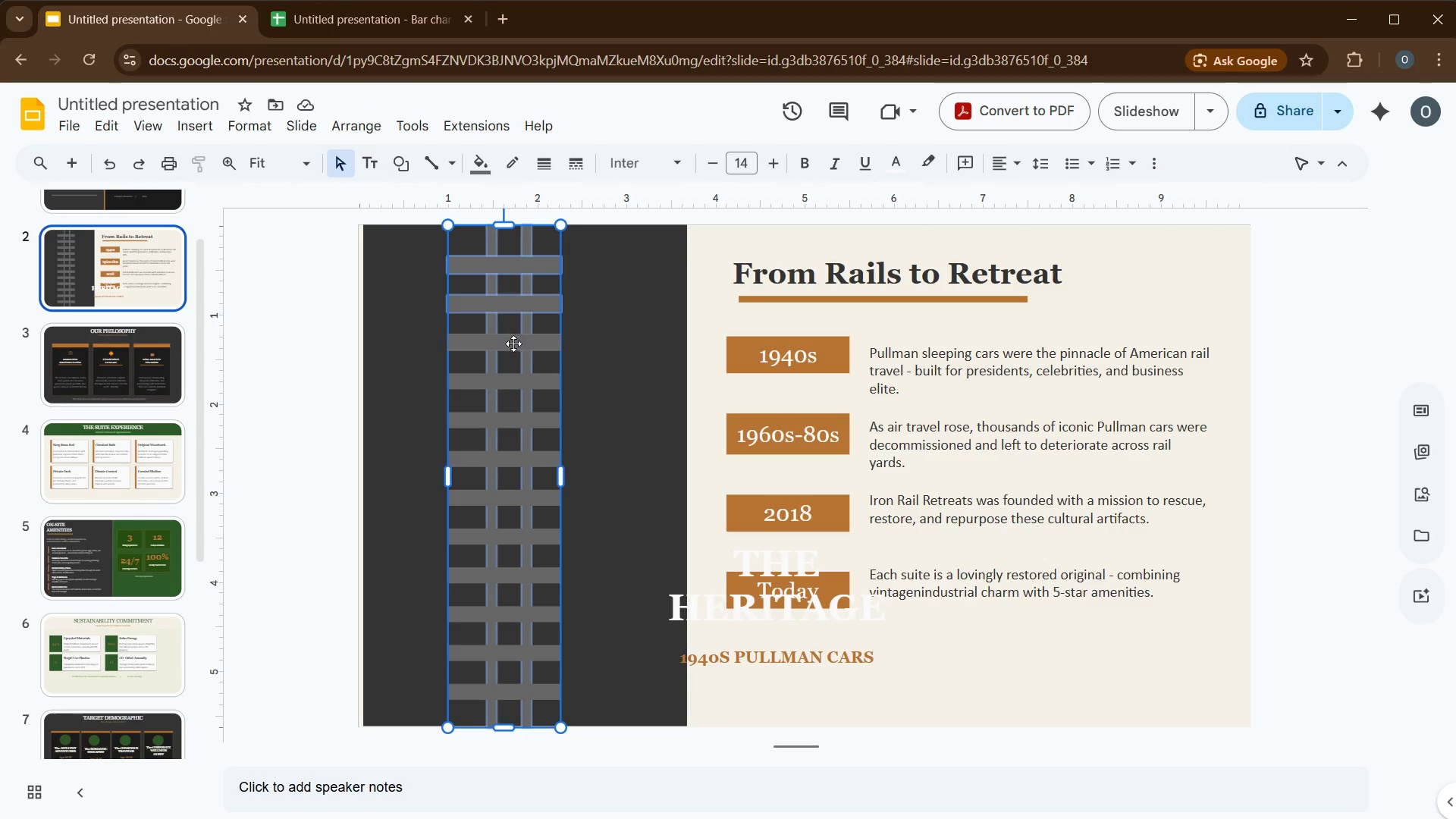 
left_click([513, 344])
 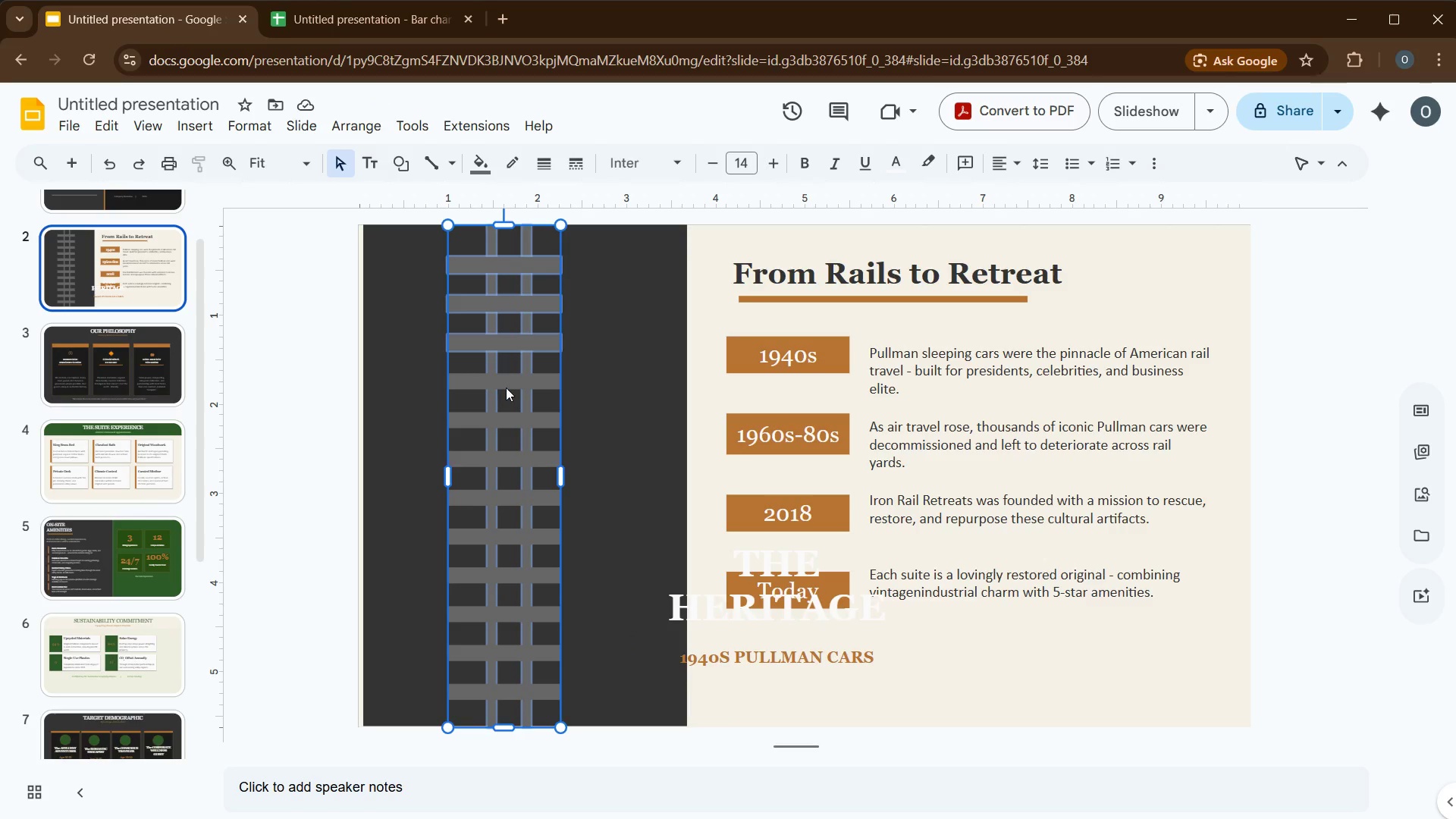 
left_click([506, 388])
 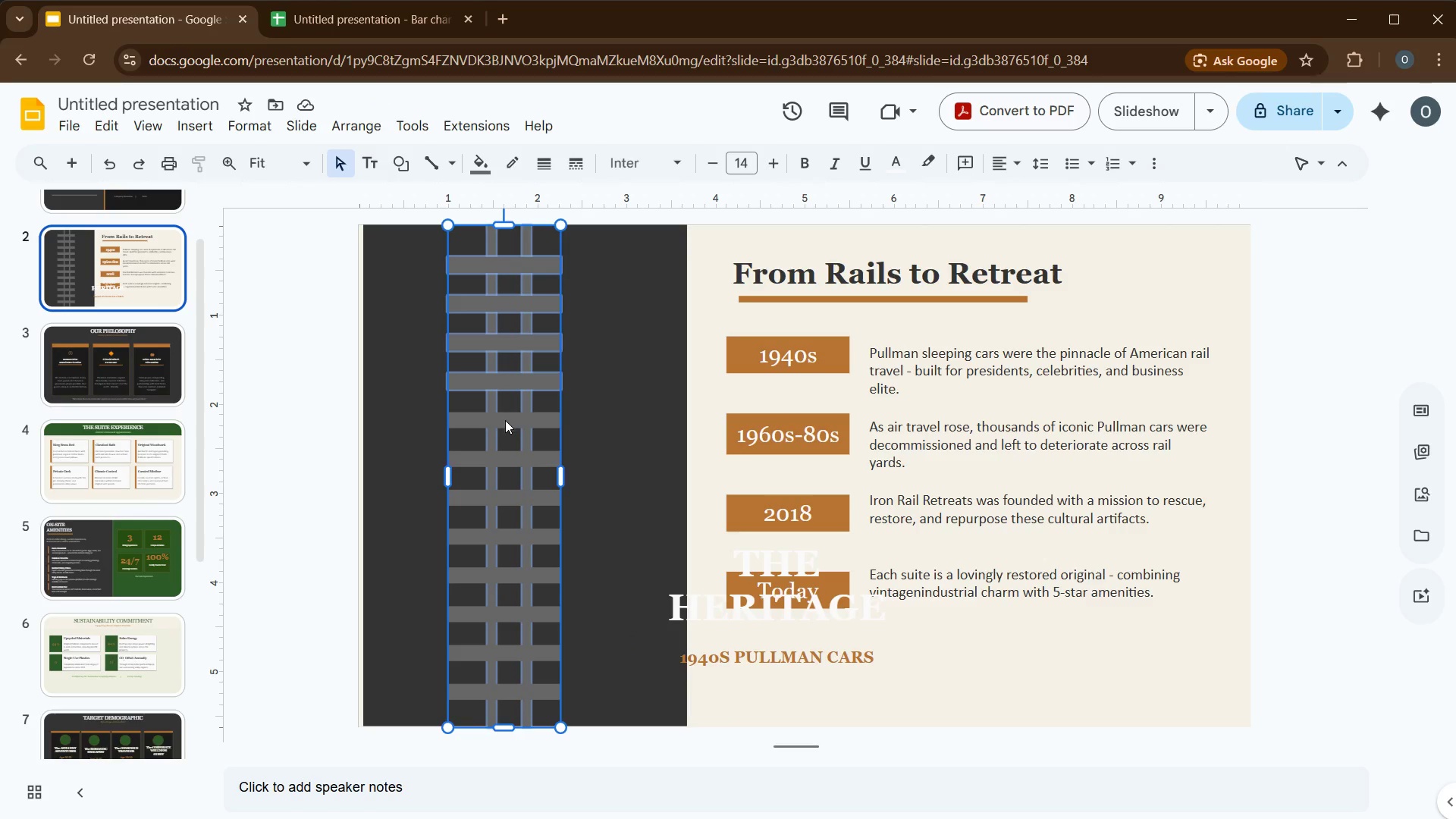 
left_click([505, 421])
 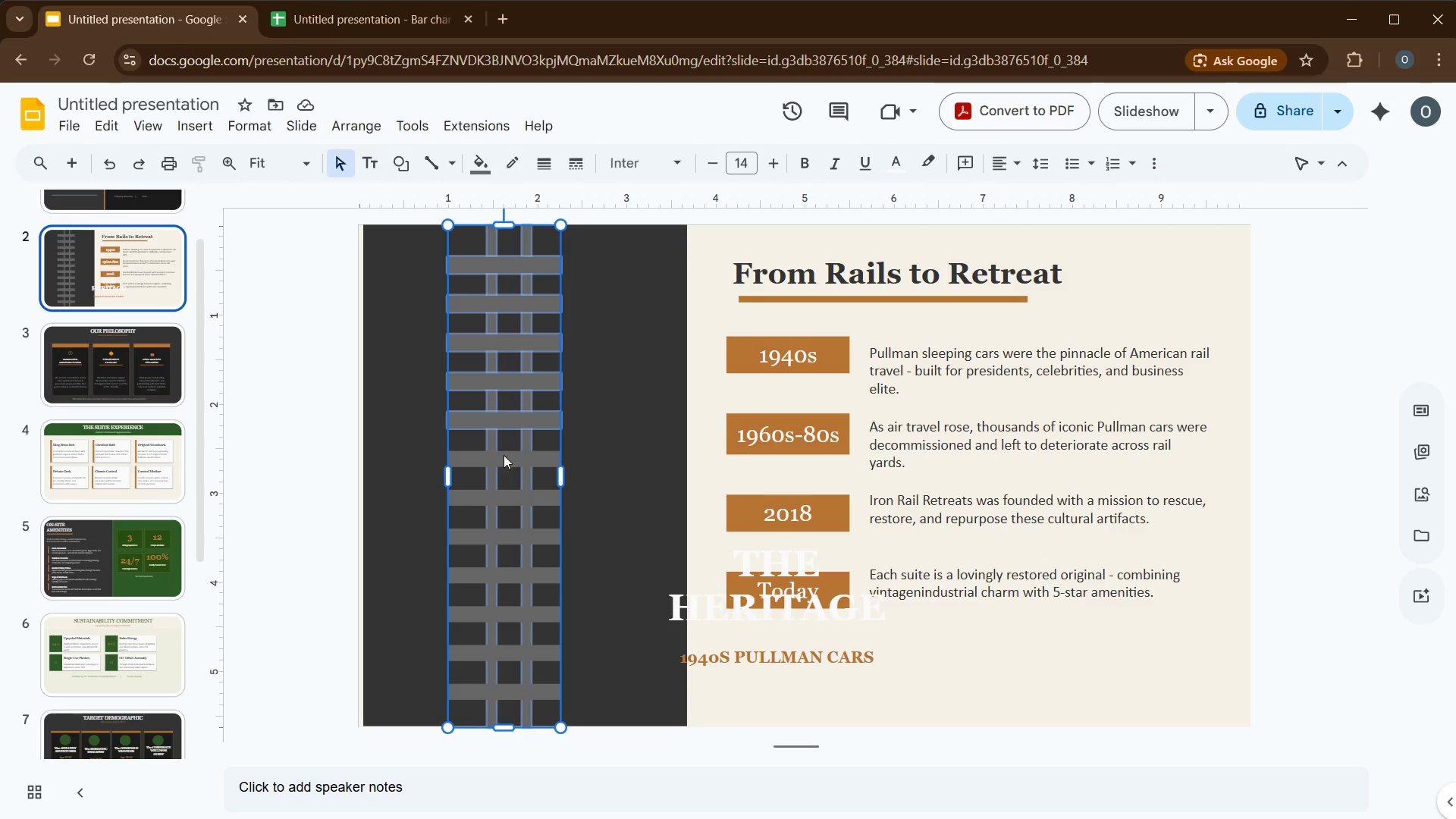 
left_click([504, 455])
 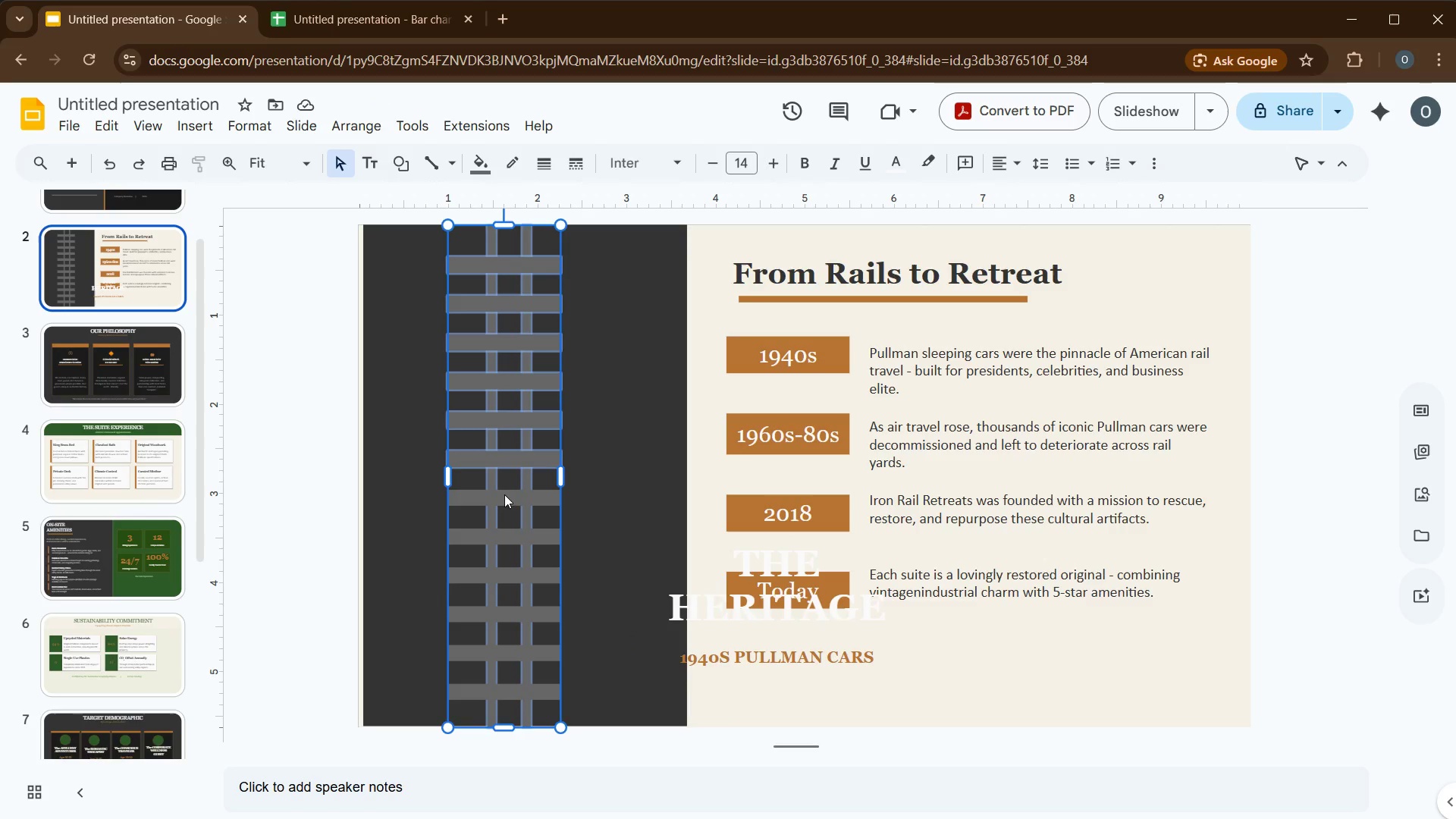 
left_click([504, 499])
 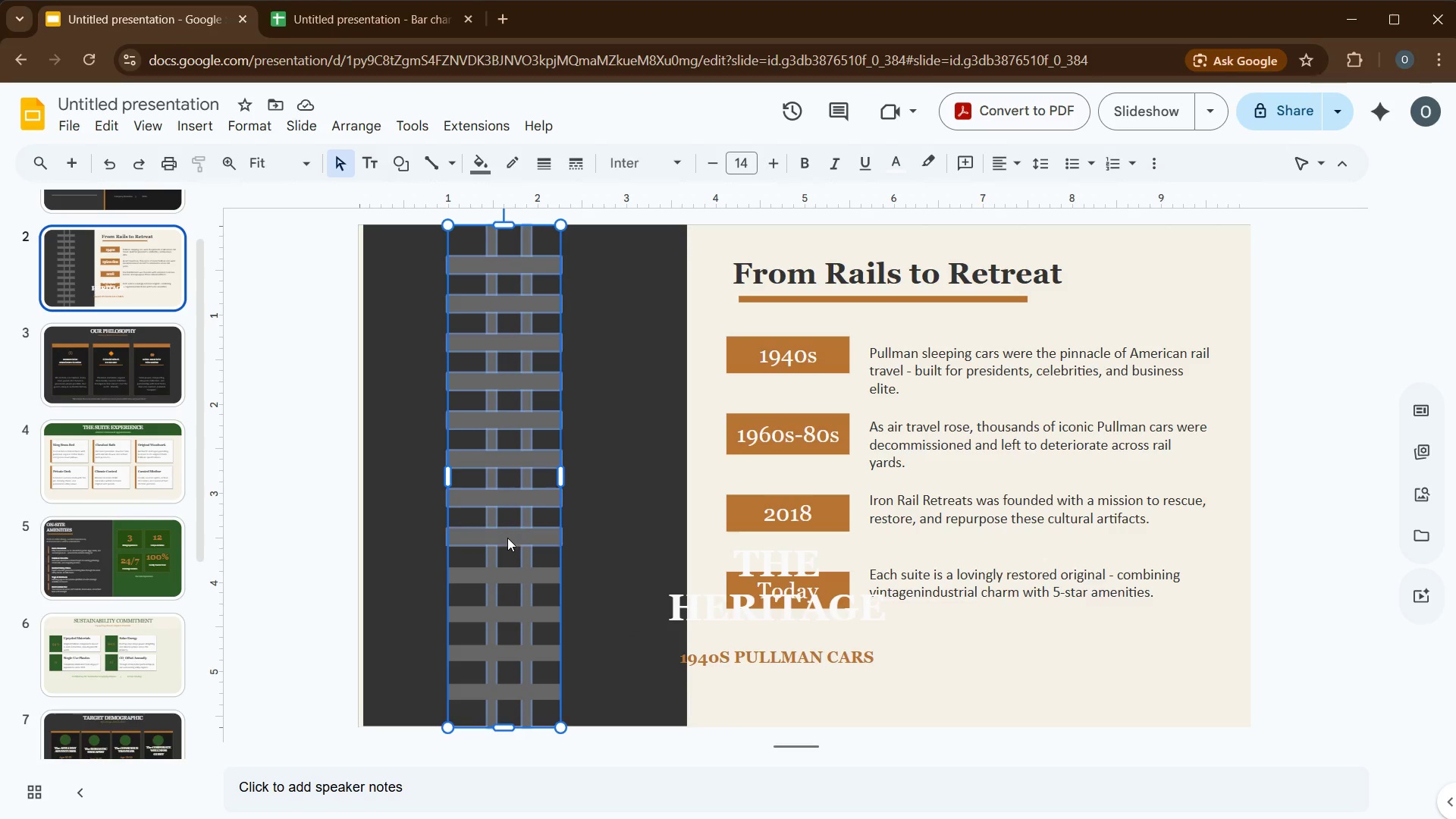 
left_click_drag(start_coordinate=[507, 538], to_coordinate=[505, 546])
 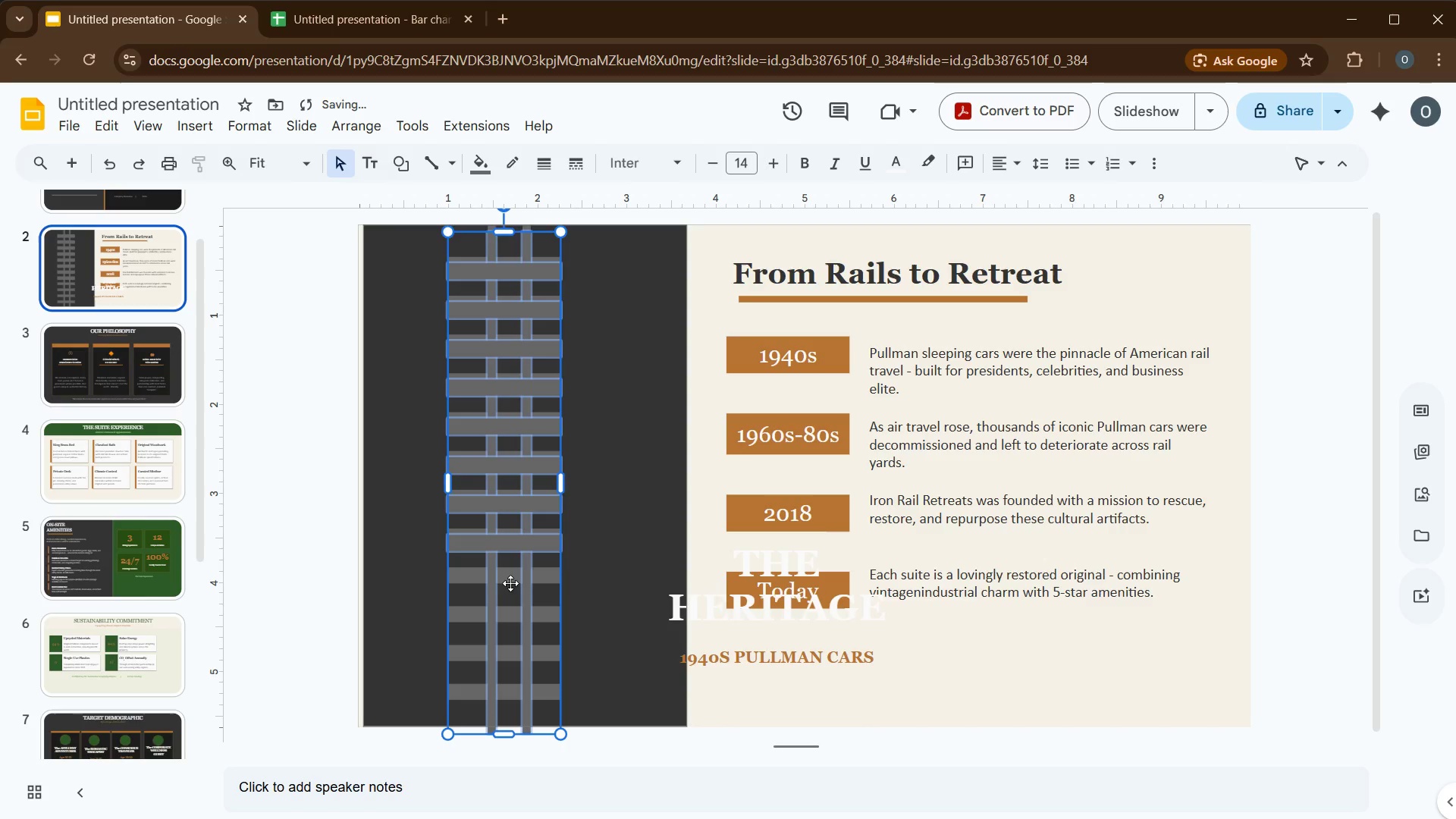 
left_click([508, 581])
 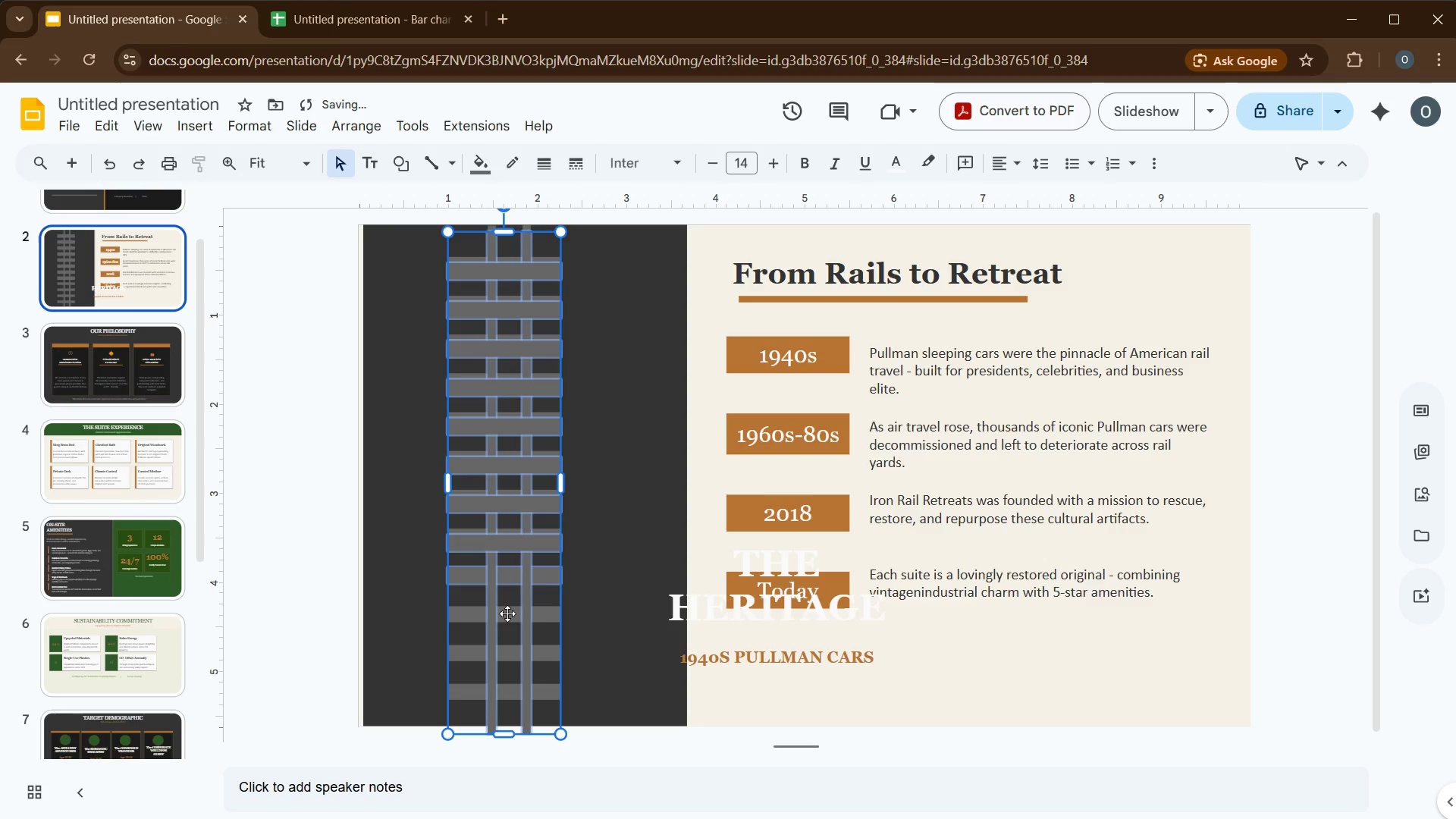 
left_click([507, 614])
 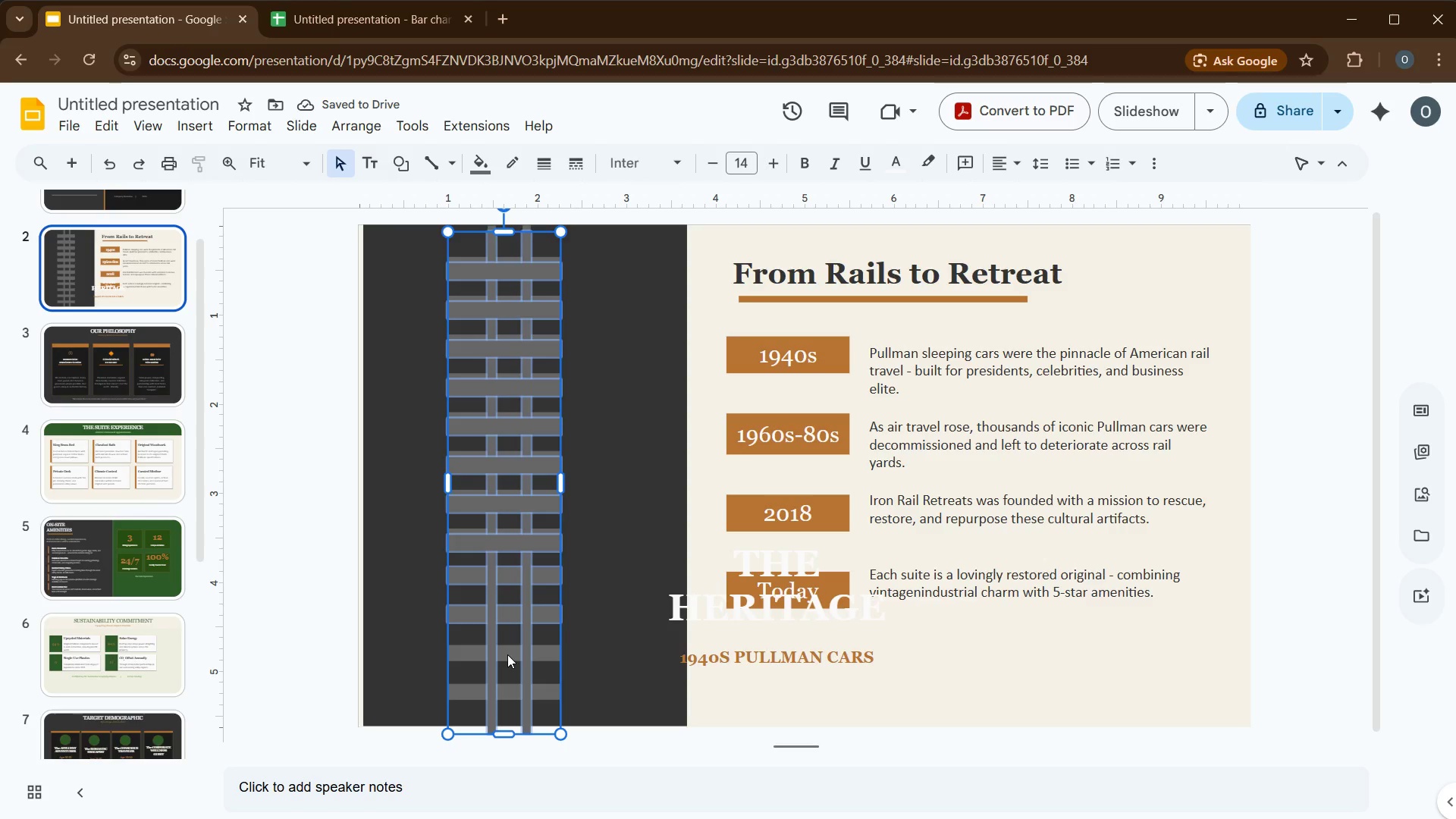 
left_click([507, 654])
 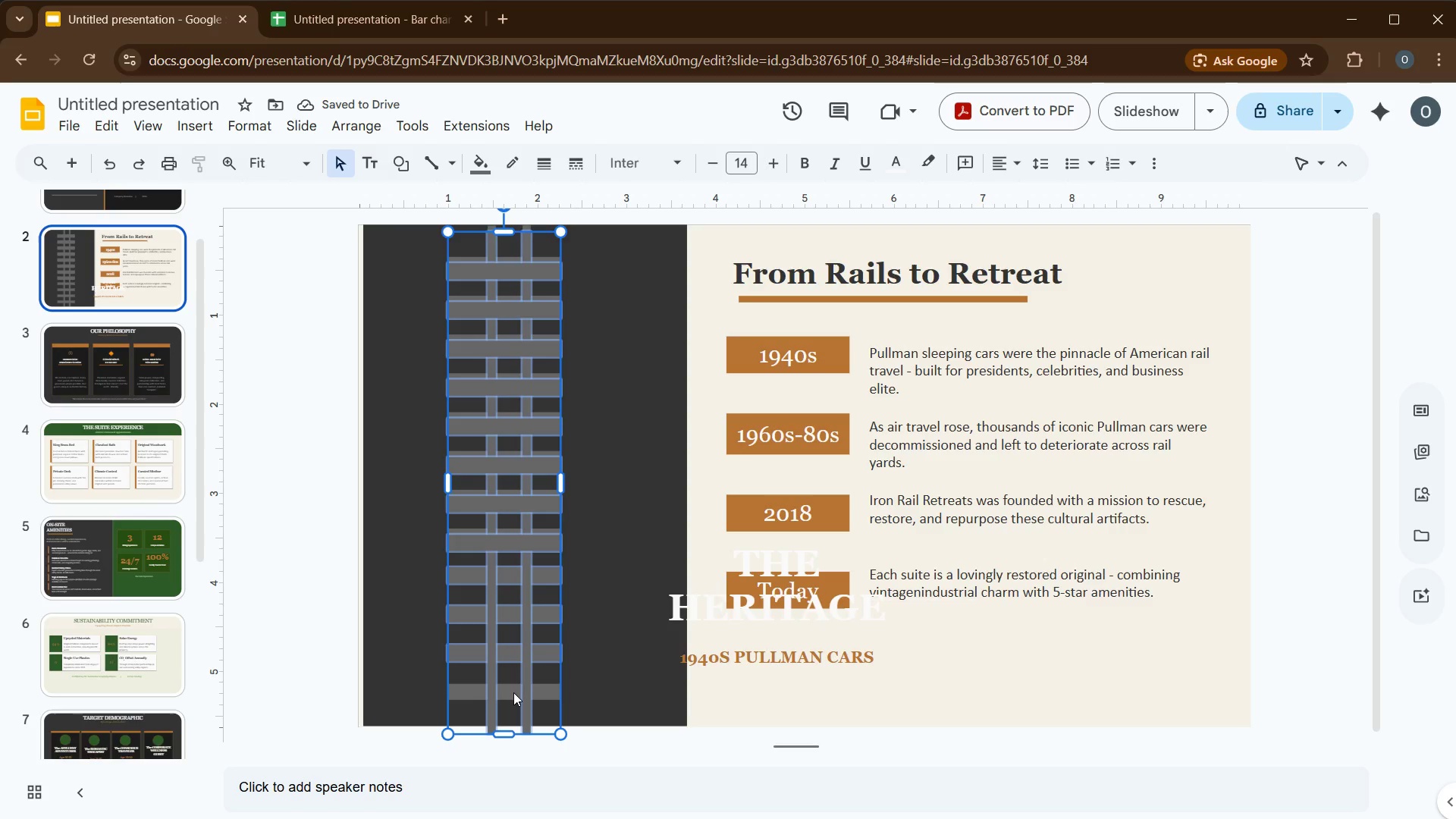 
left_click([513, 692])
 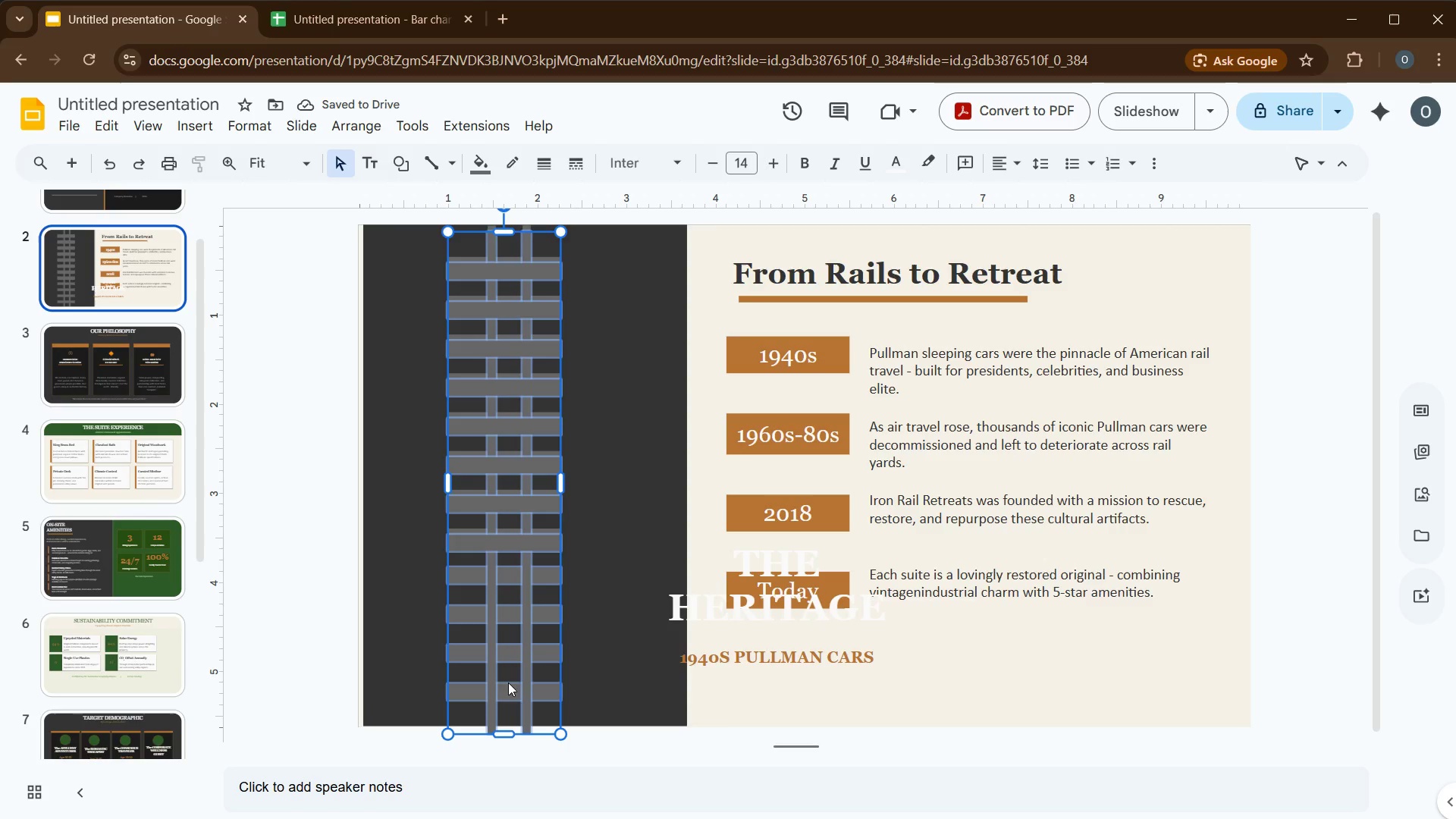 
key(Control+C)
 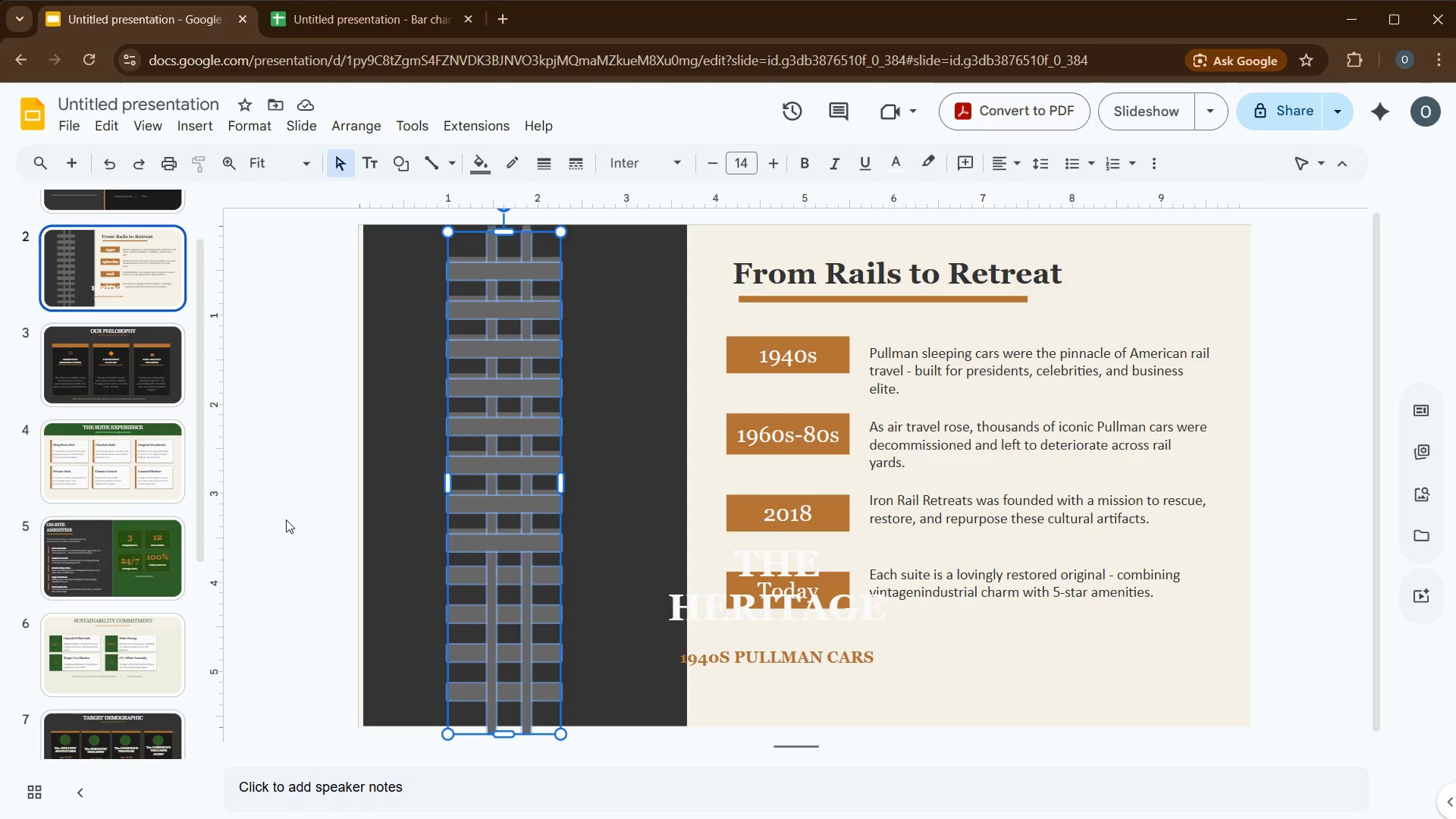 
left_click([290, 510])
 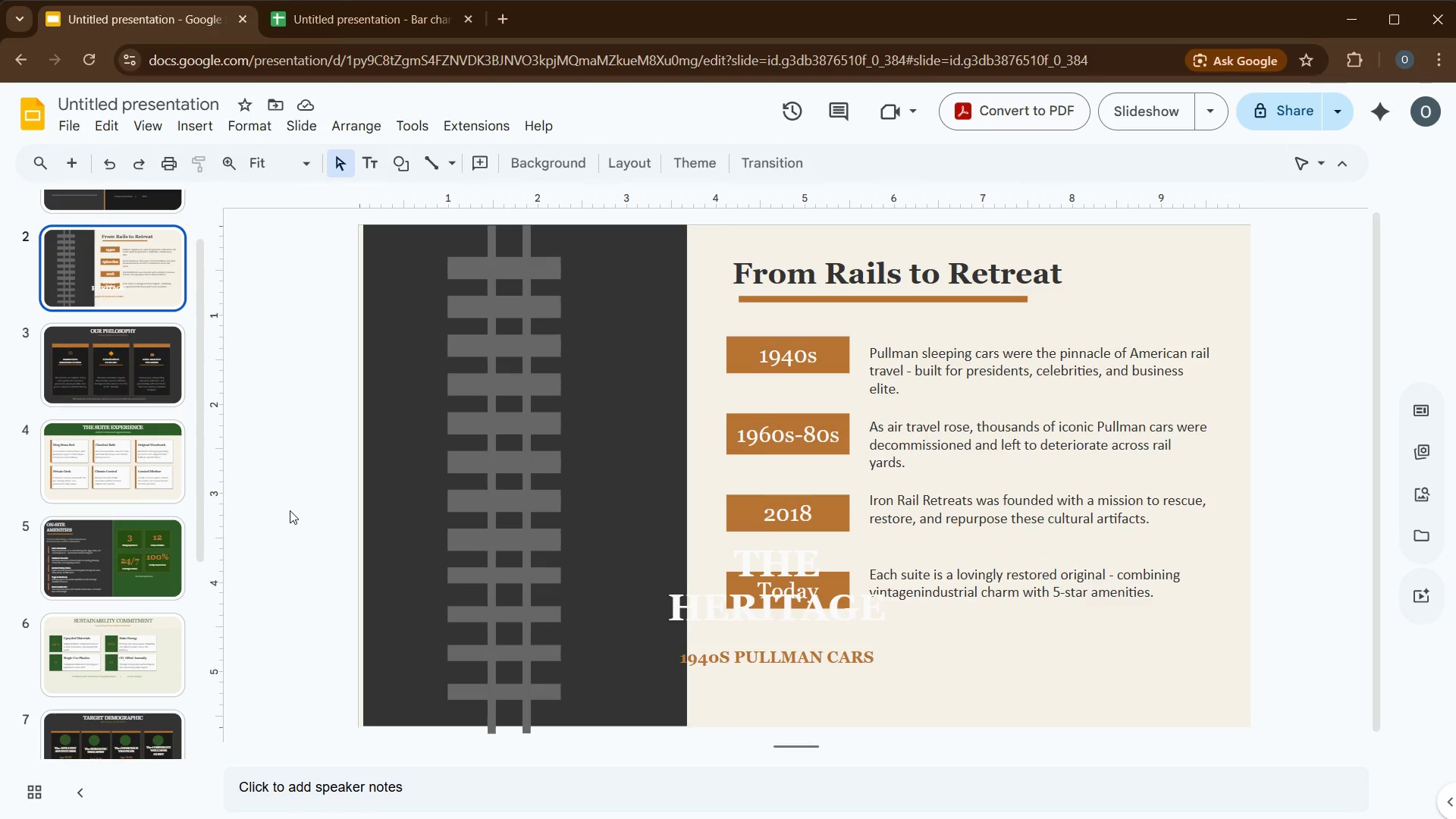 
scroll: coordinate [147, 388], scroll_direction: down, amount: 30.0
 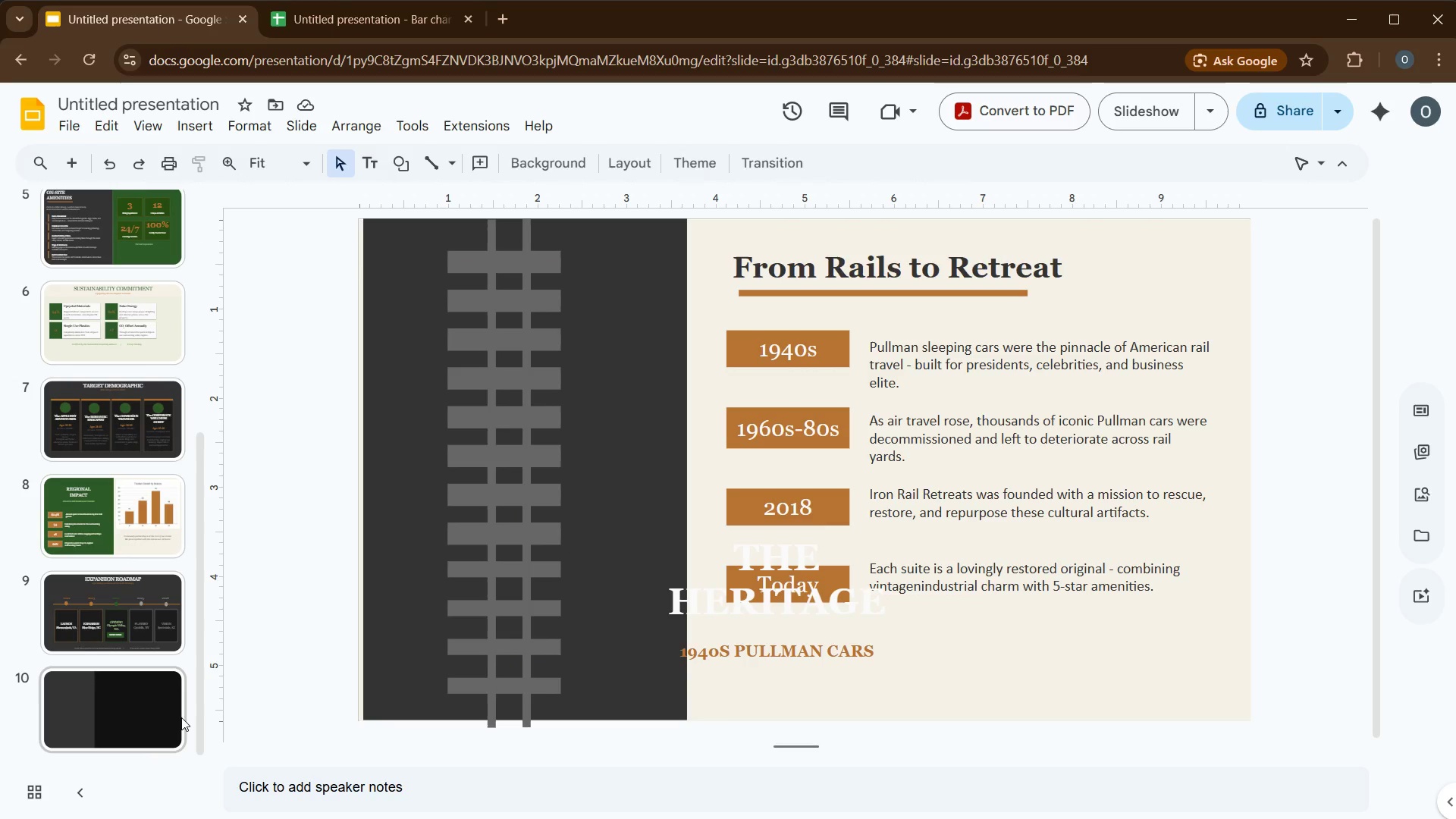 
left_click([168, 713])
 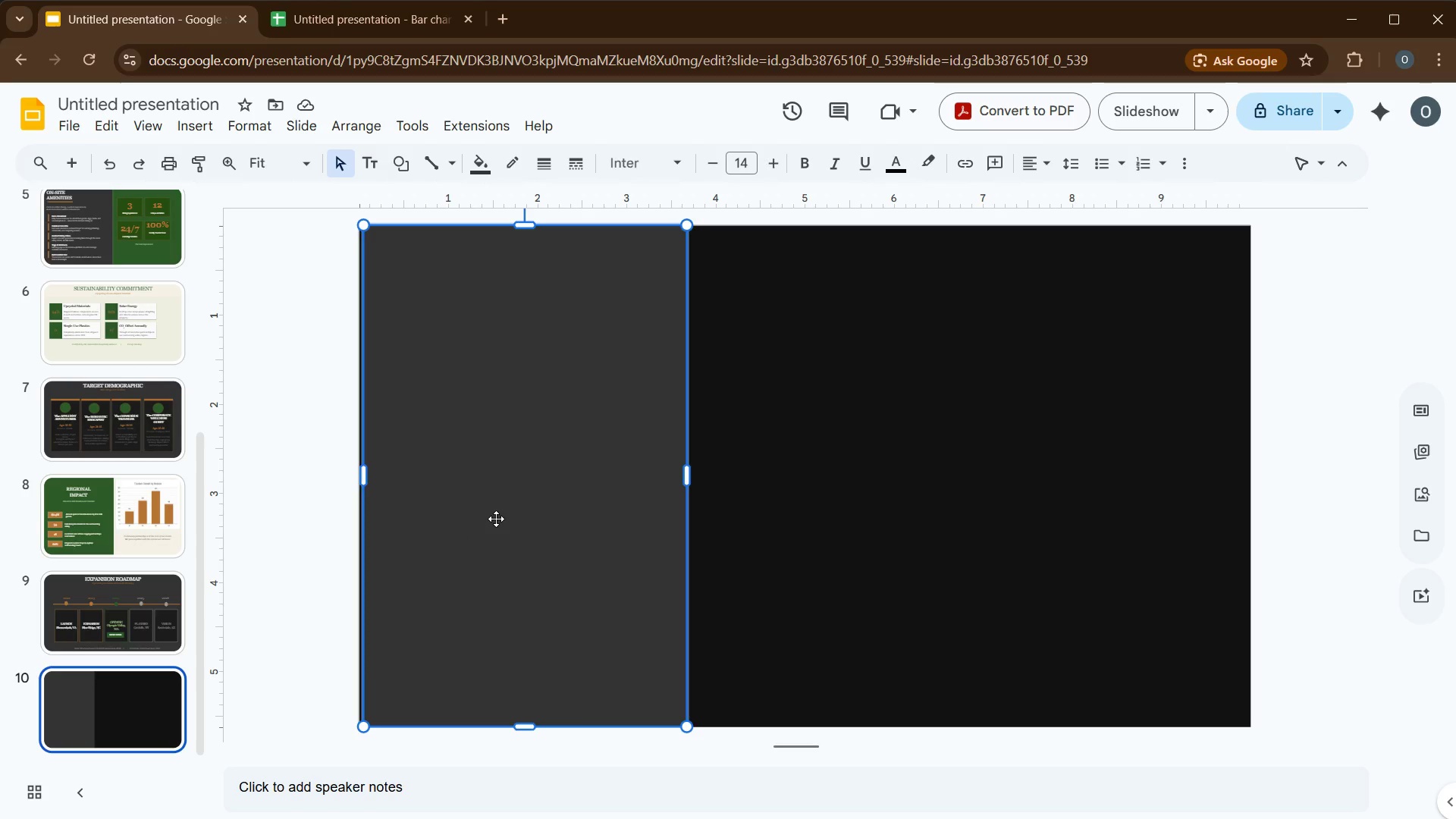 
key(Control+V)
 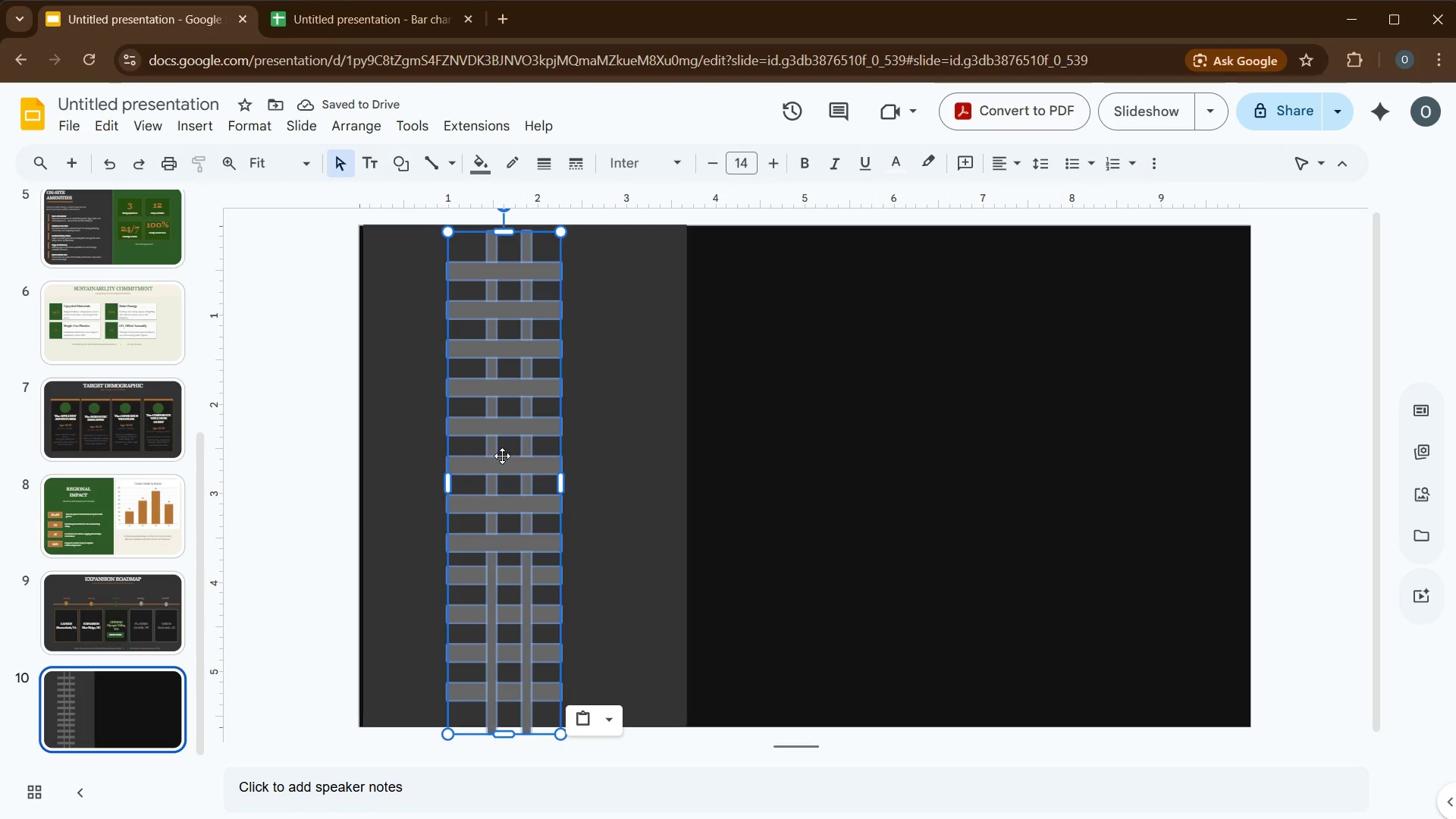 
left_click([338, 470])
 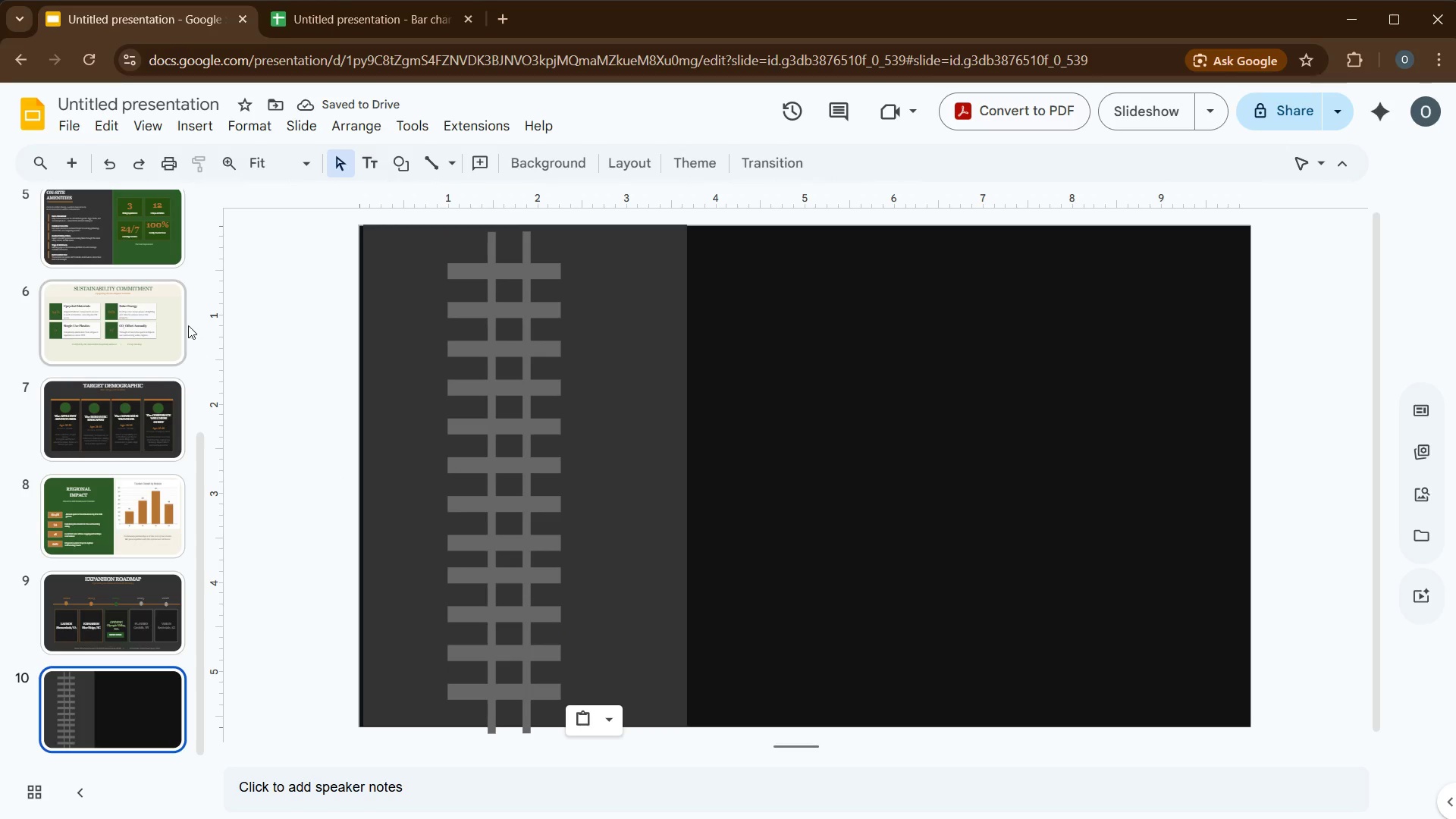 
scroll: coordinate [202, 312], scroll_direction: up, amount: 11.0
 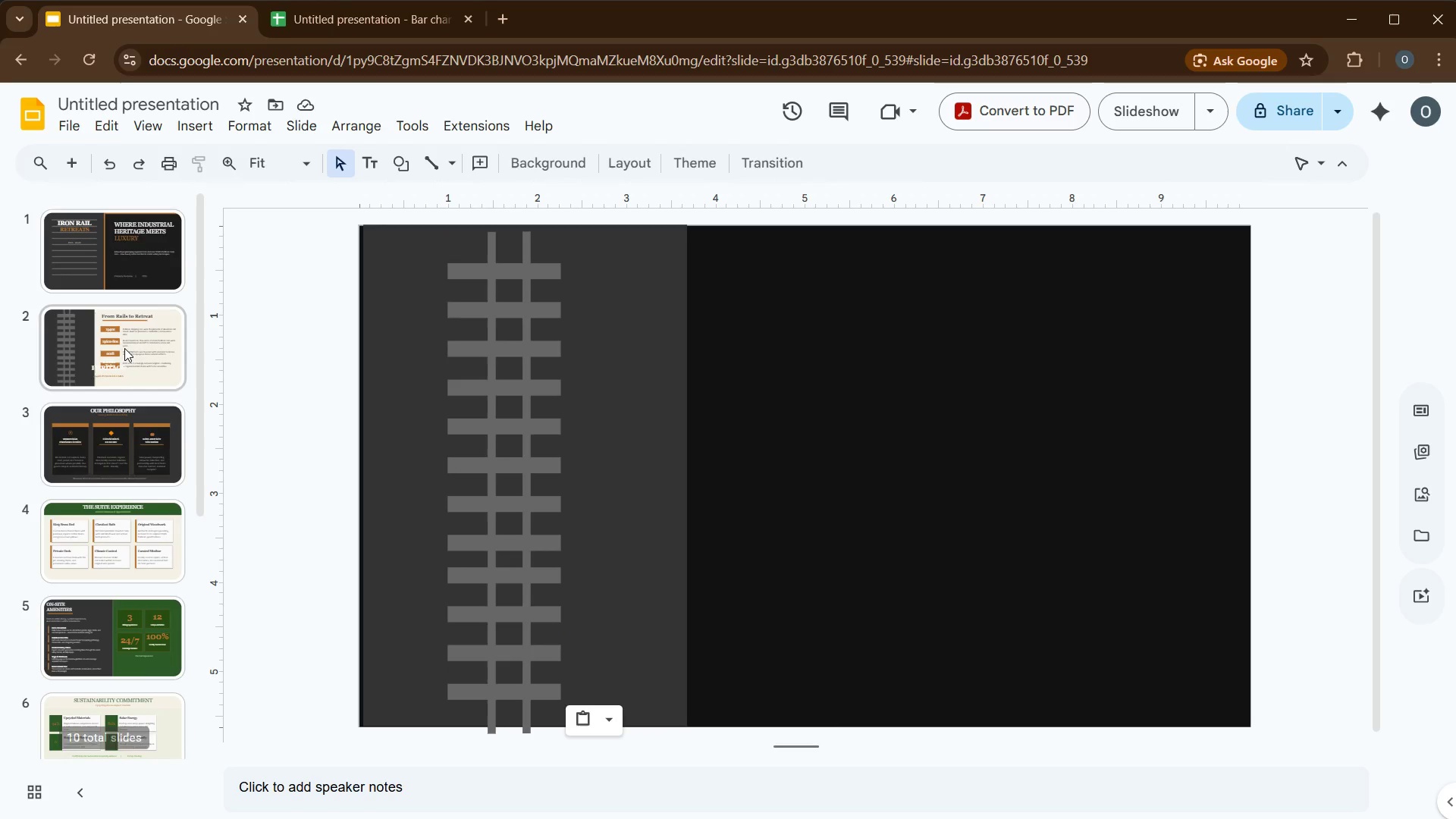 
left_click([124, 351])
 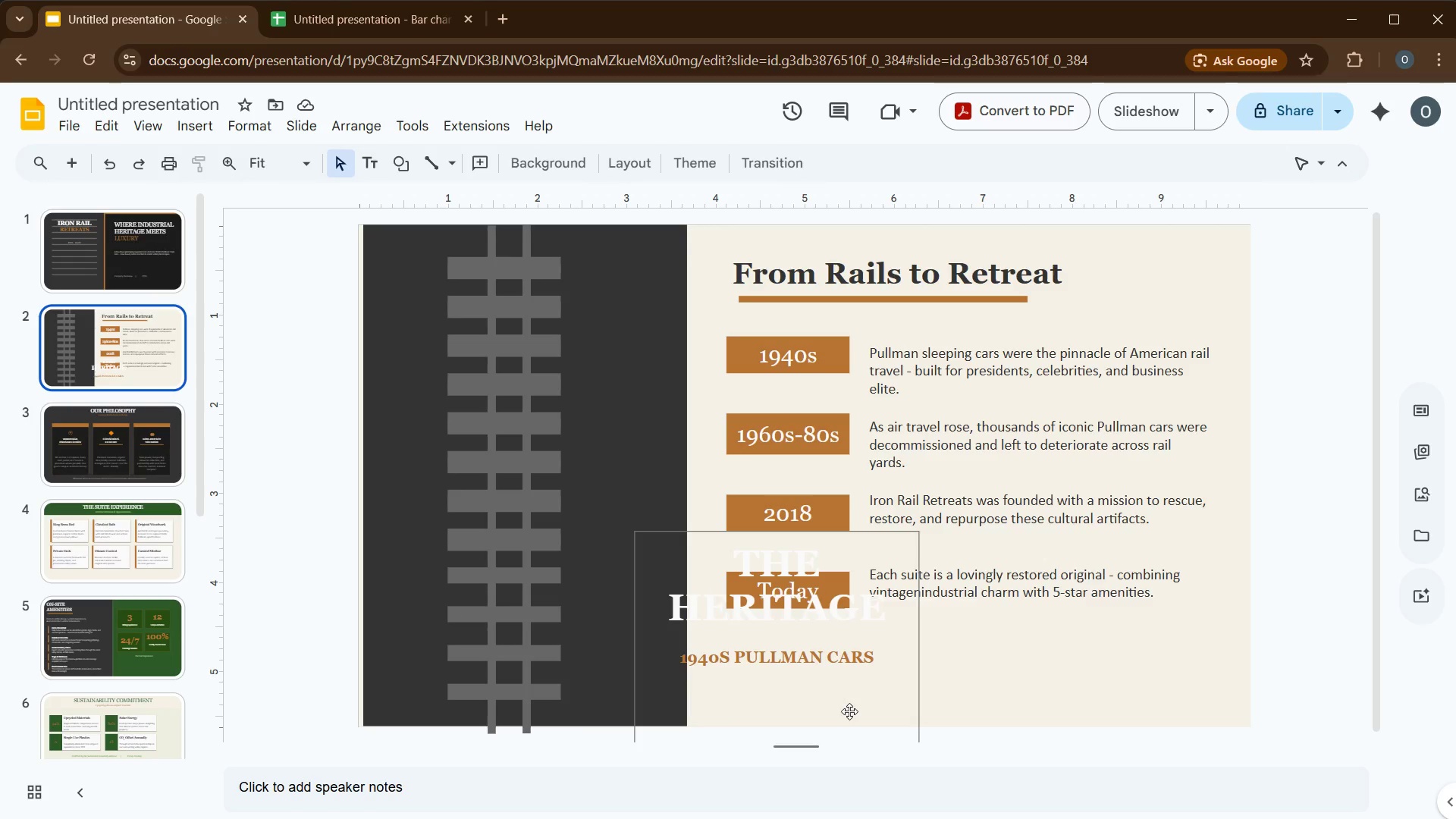 
left_click_drag(start_coordinate=[848, 711], to_coordinate=[593, 505])
 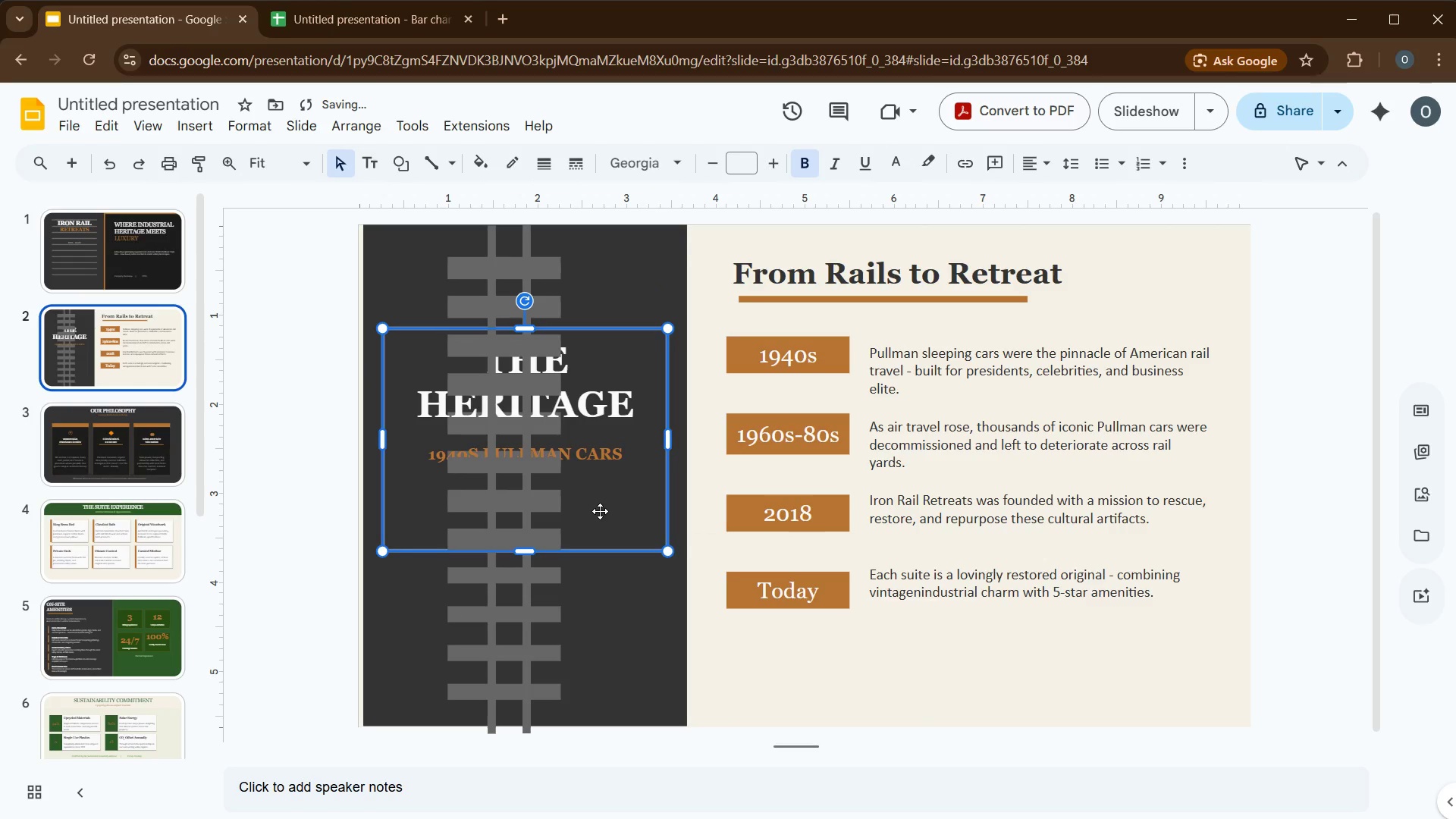 
left_click_drag(start_coordinate=[601, 512], to_coordinate=[595, 523])
 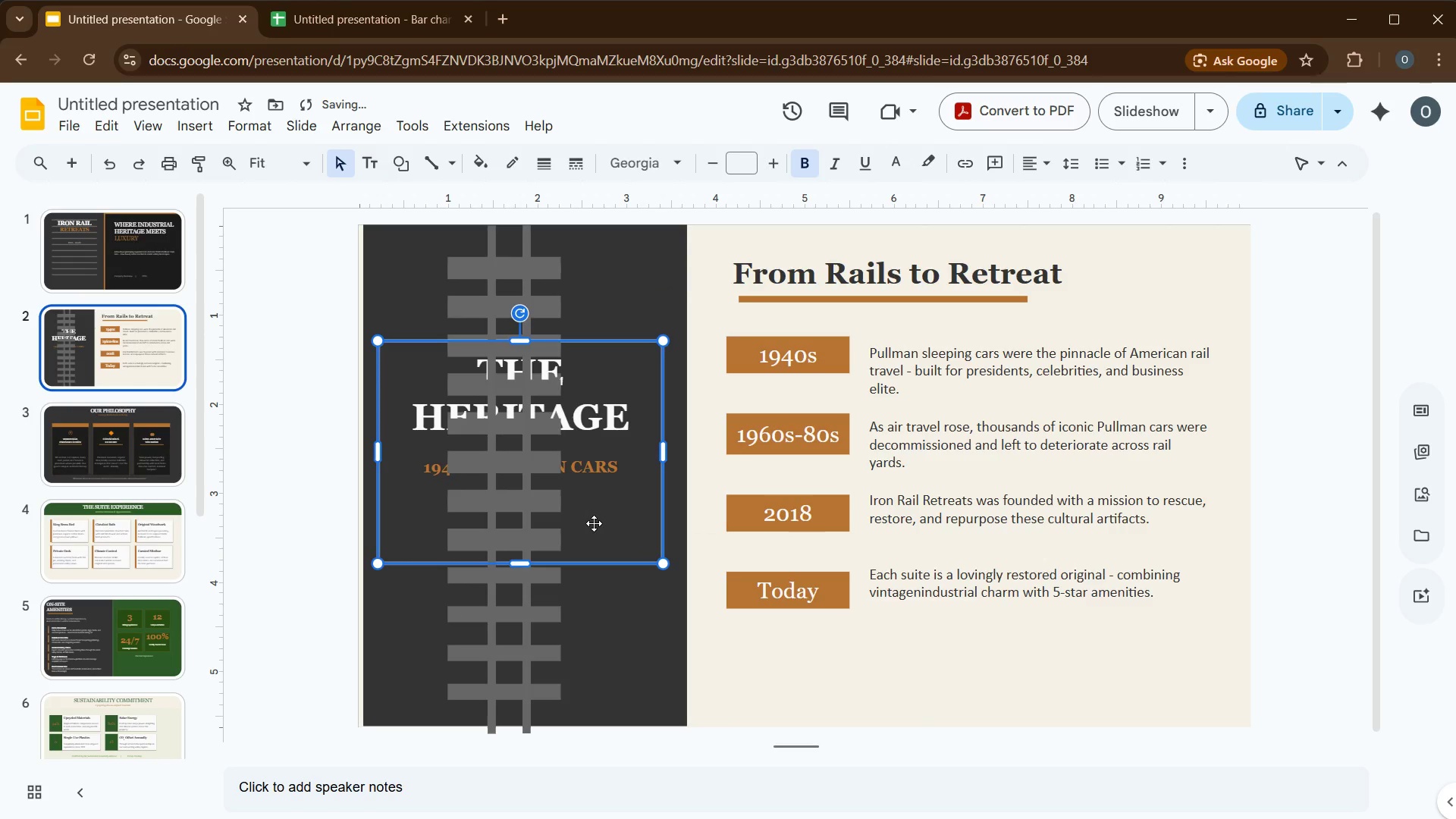 
left_click_drag(start_coordinate=[594, 523], to_coordinate=[591, 532])
 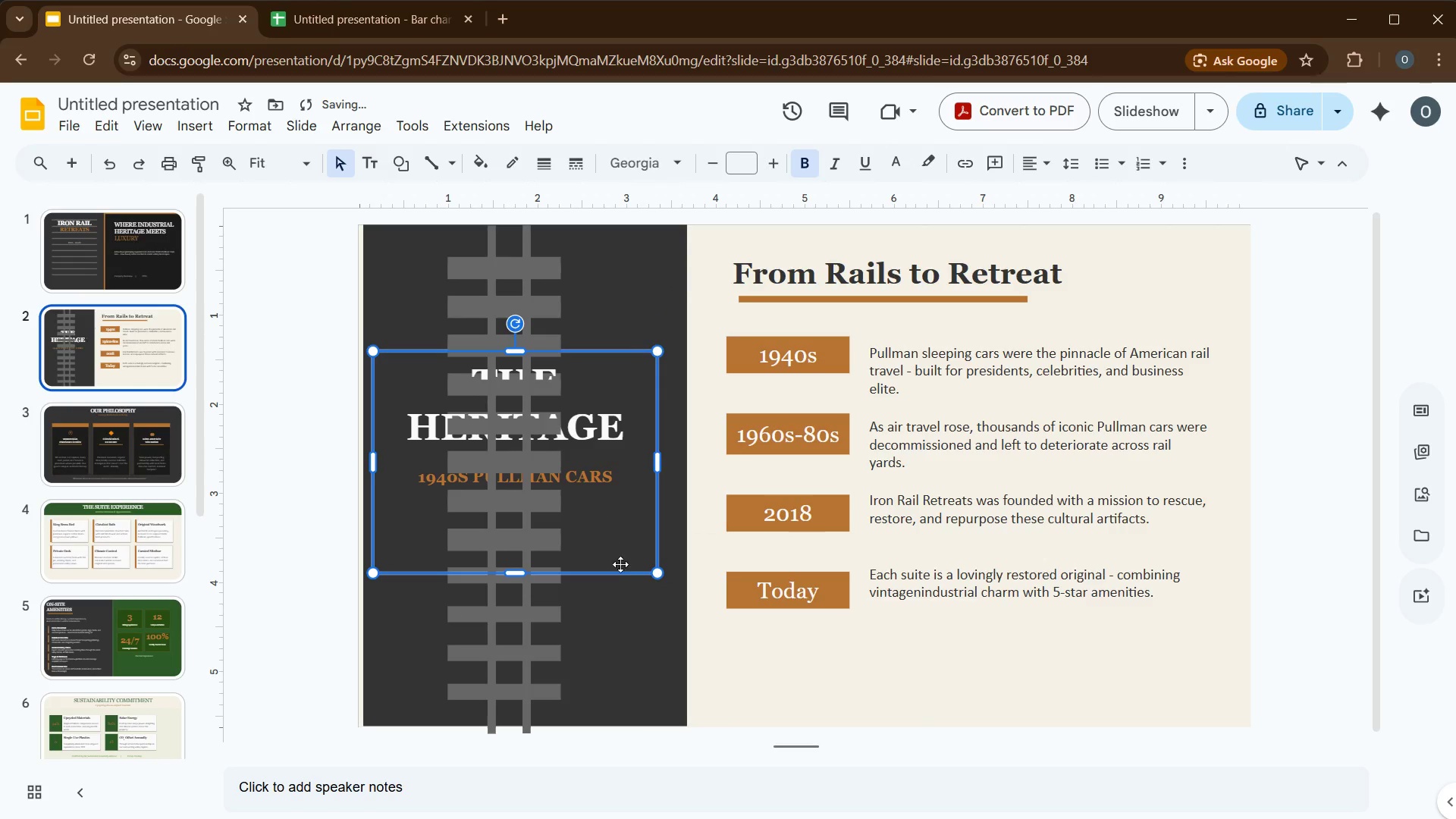 
left_click([624, 601])
 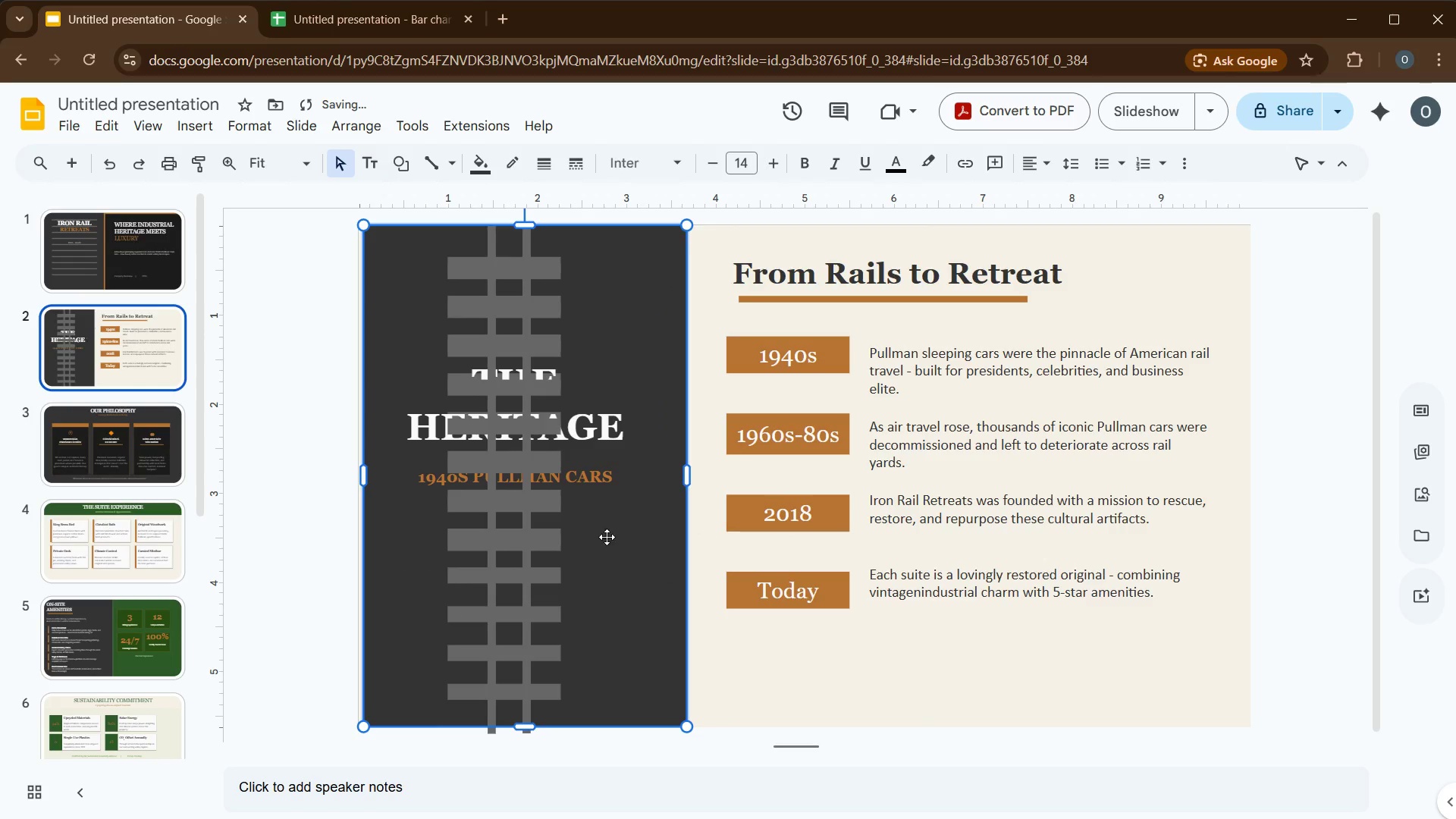 
left_click([607, 537])
 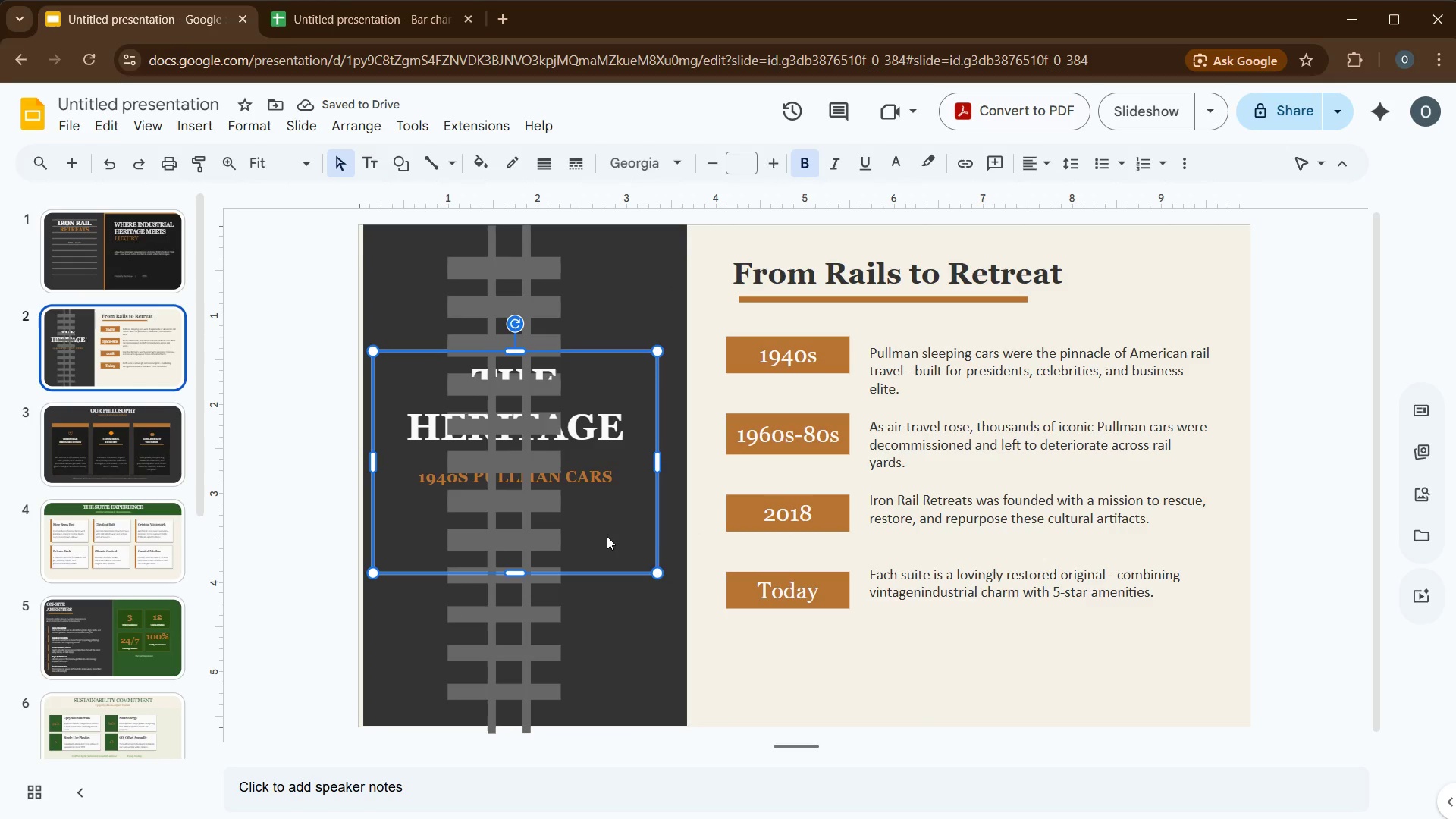 
left_click_drag(start_coordinate=[607, 536], to_coordinate=[608, 500])
 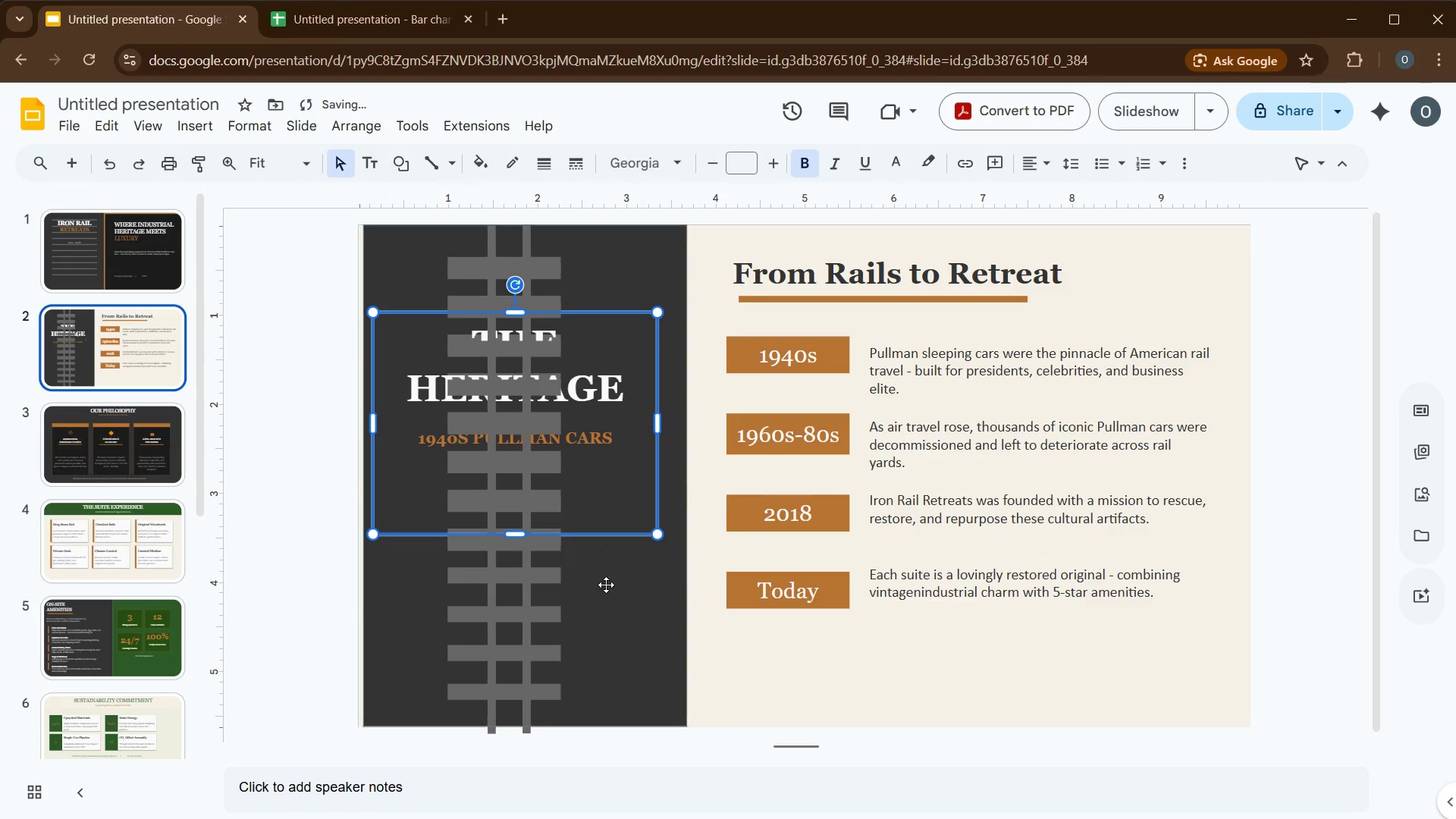 
left_click([606, 587])
 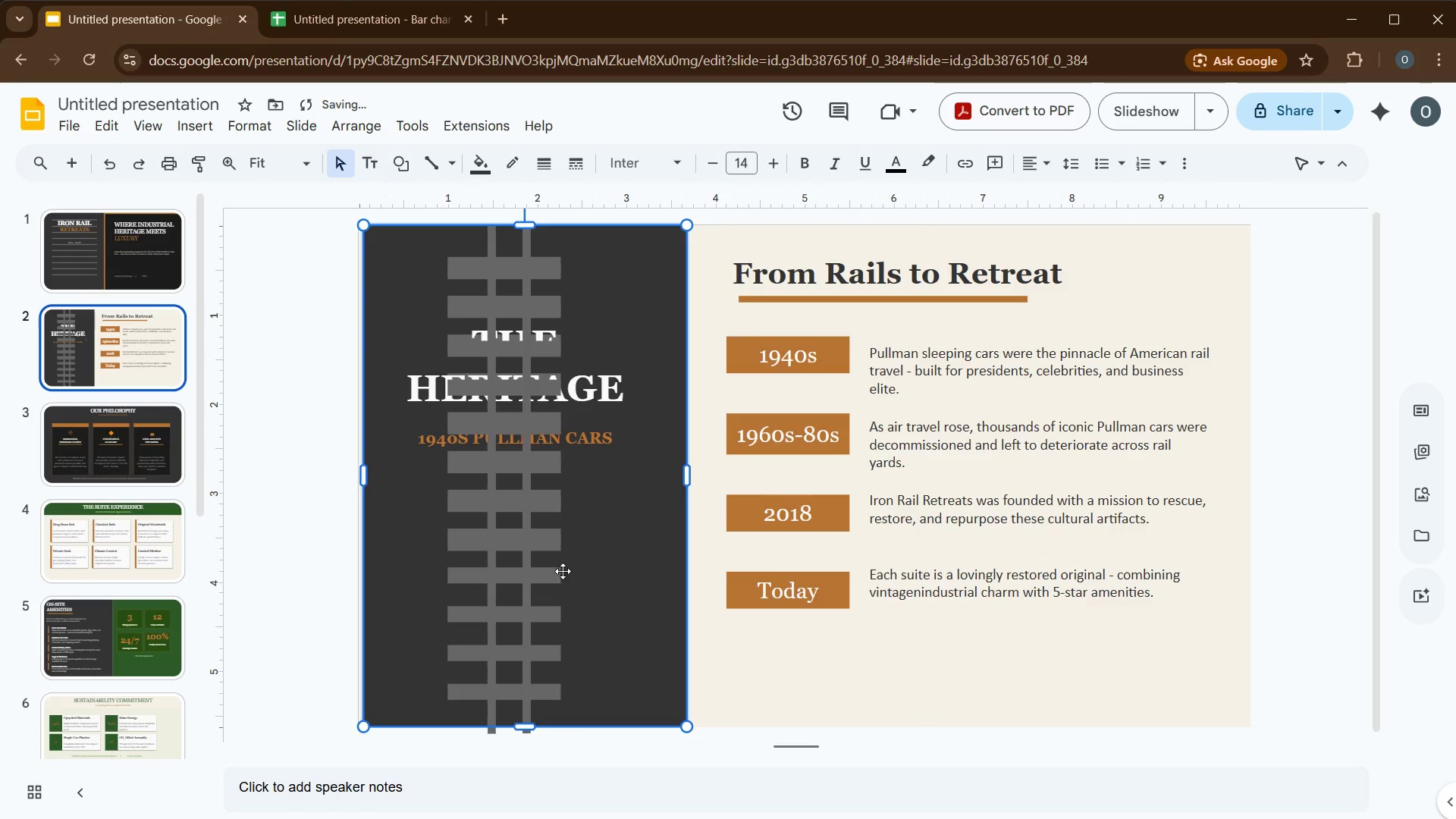 
left_click([563, 571])
 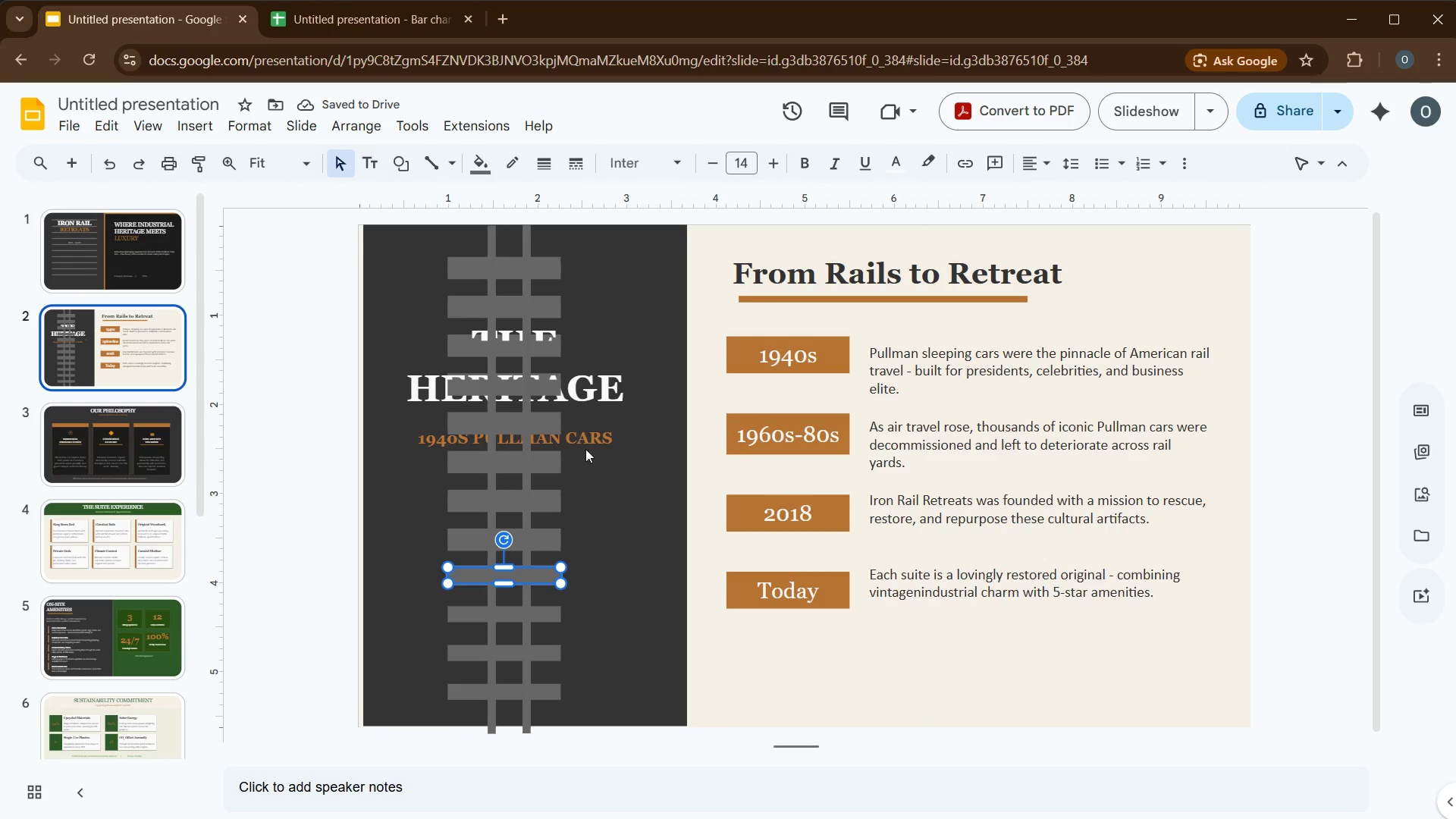 
left_click([587, 437])
 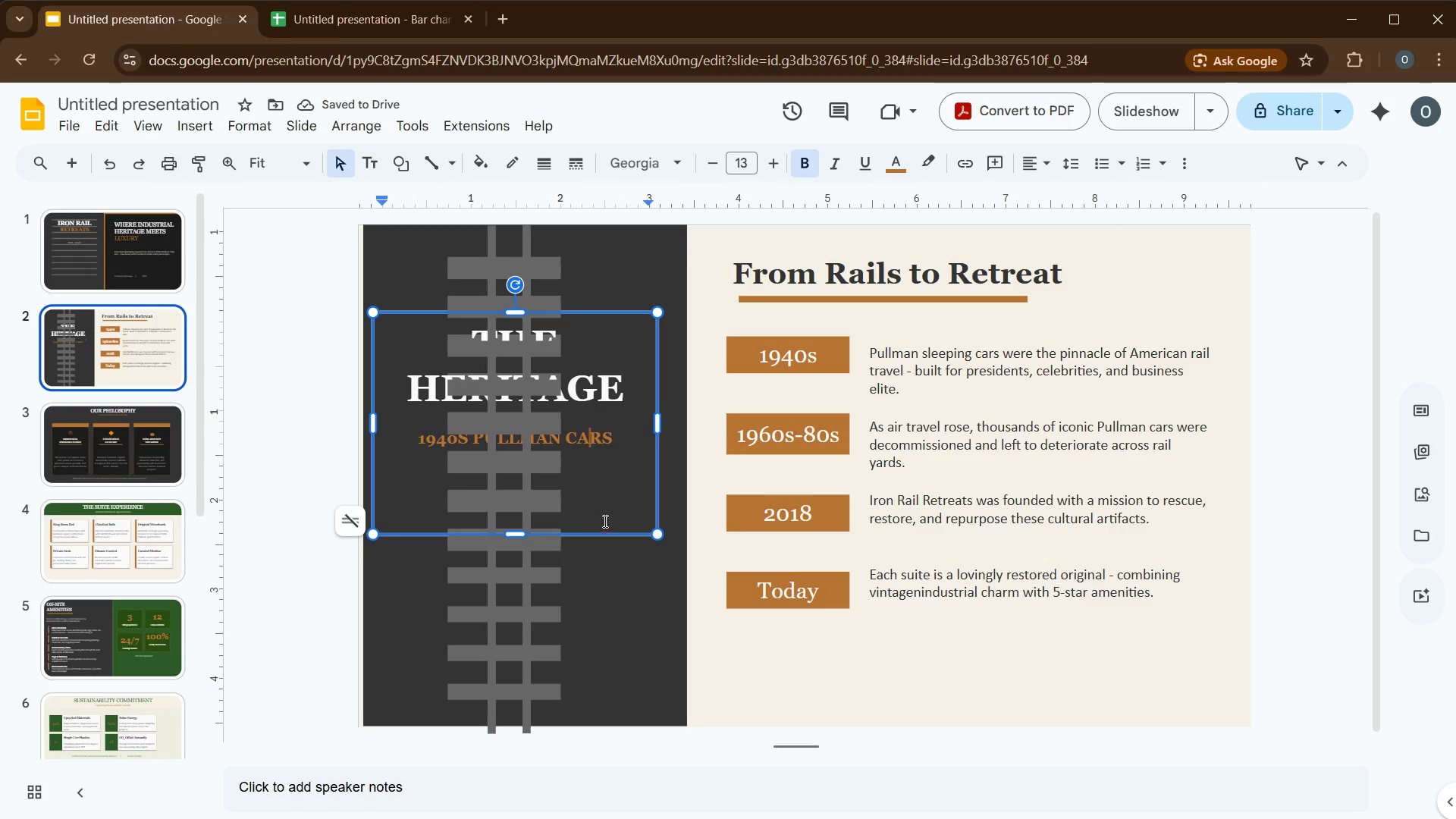 
left_click([606, 522])
 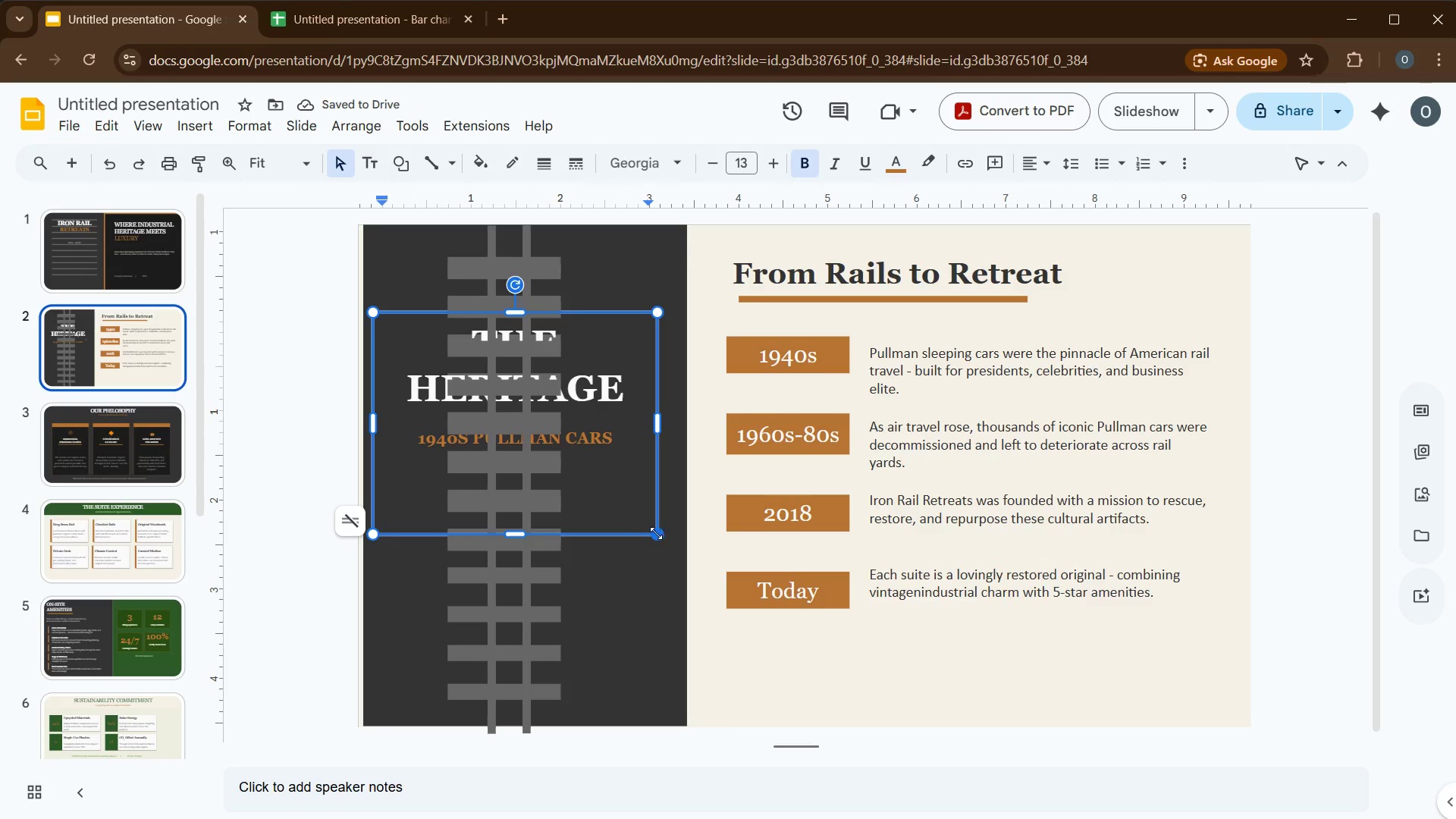 
left_click([656, 534])
 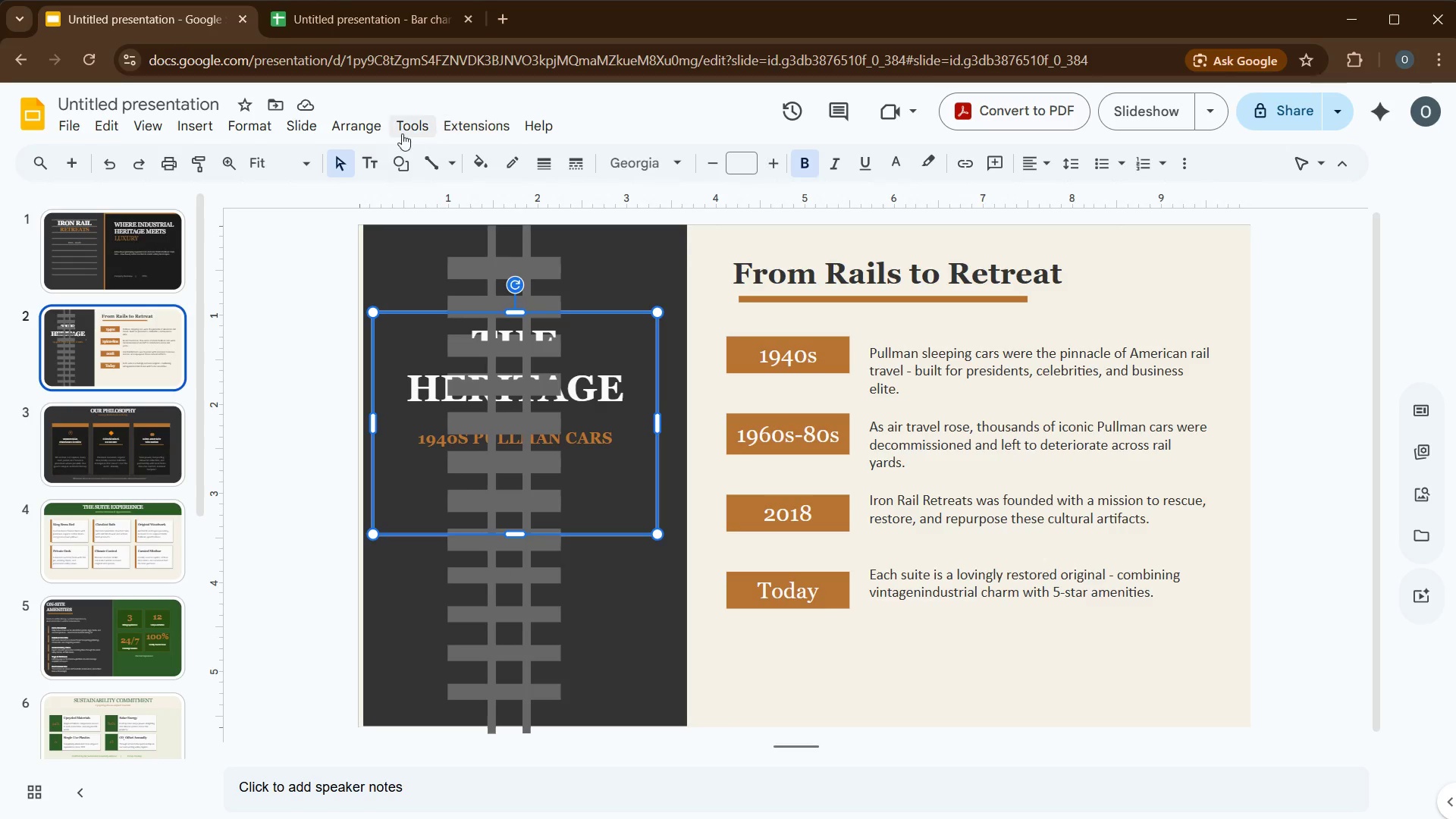 
left_click([372, 124])
 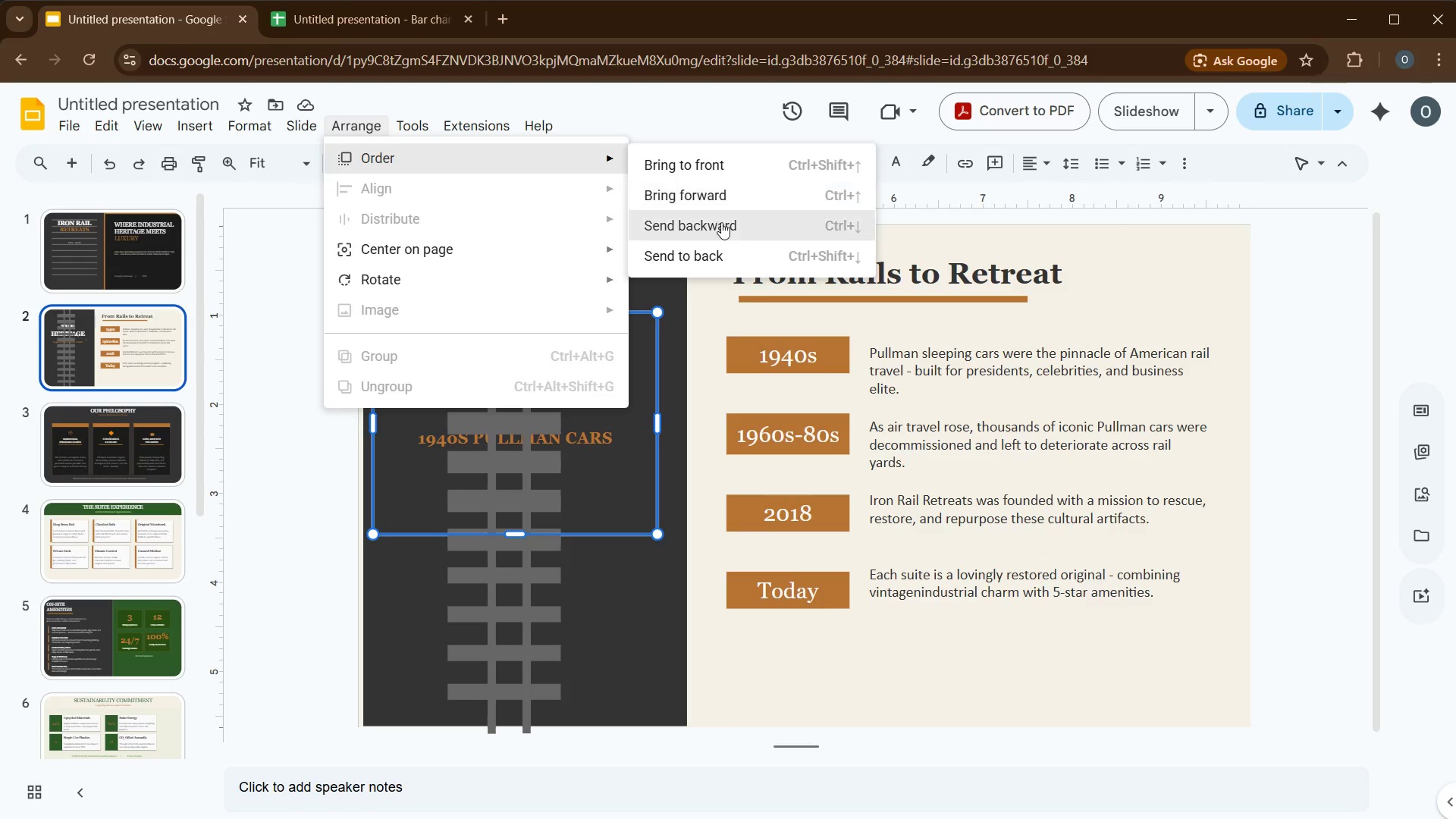 
left_click([722, 247])
 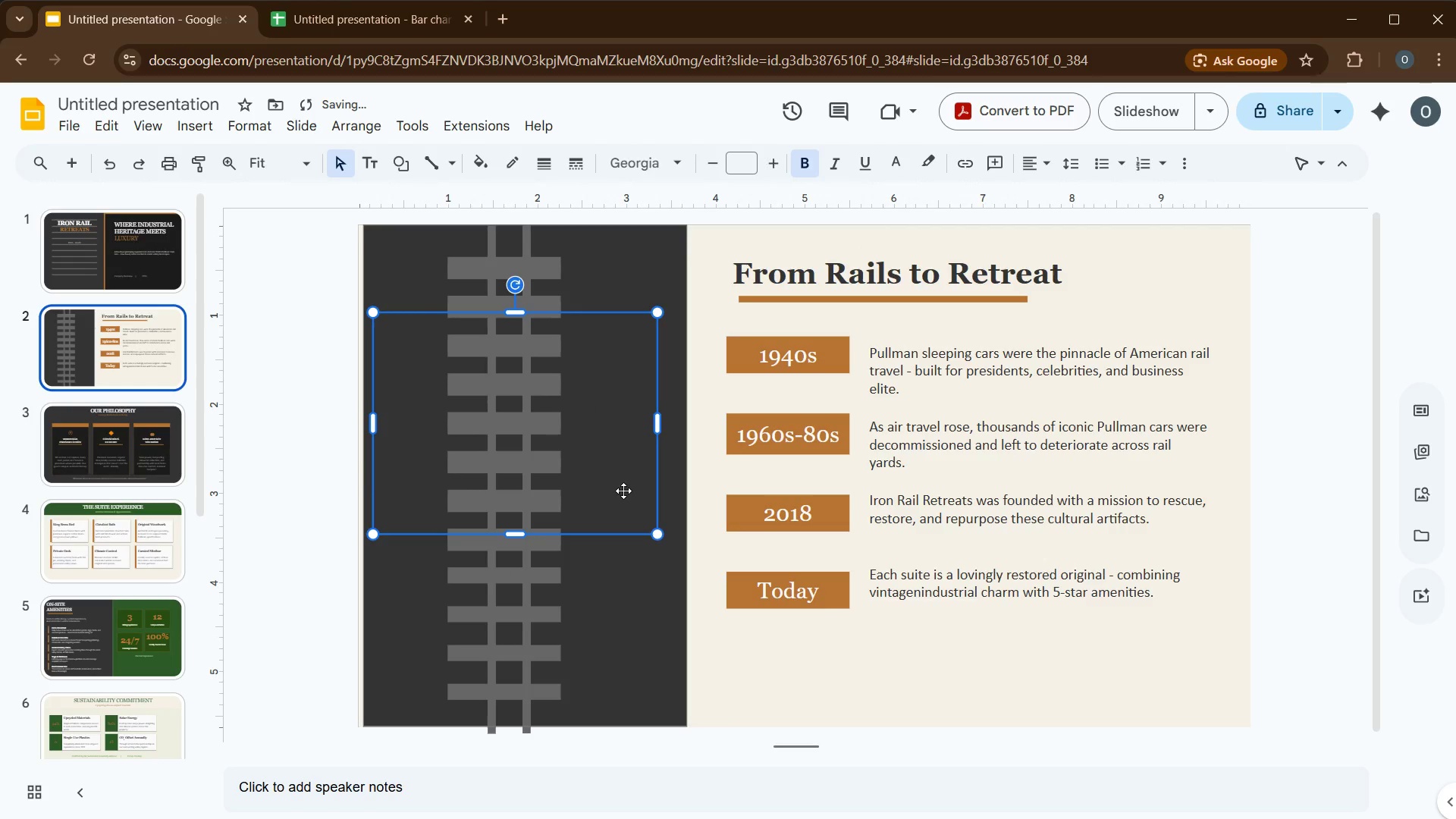 
left_click([624, 506])
 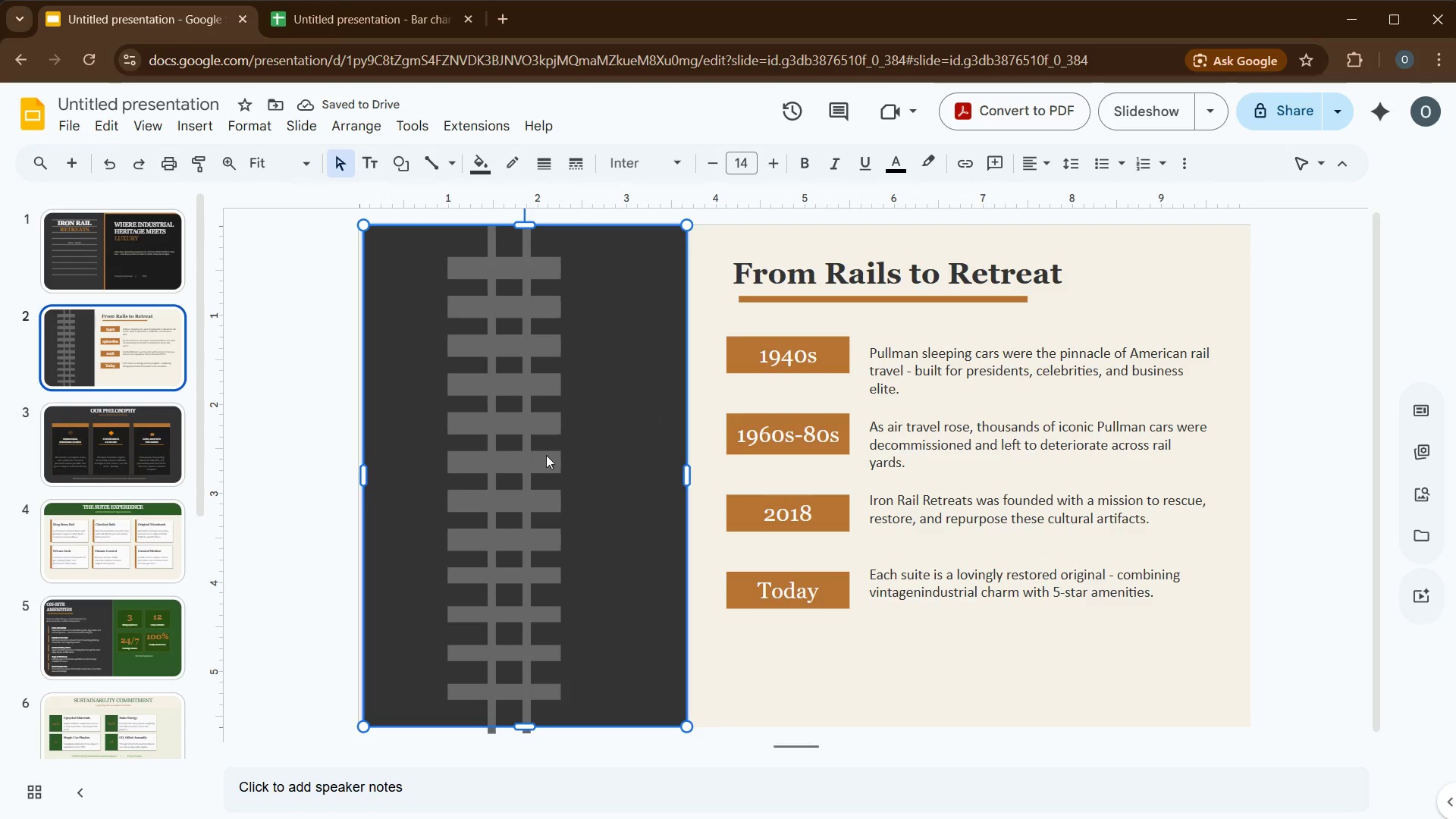 
left_click([487, 431])
 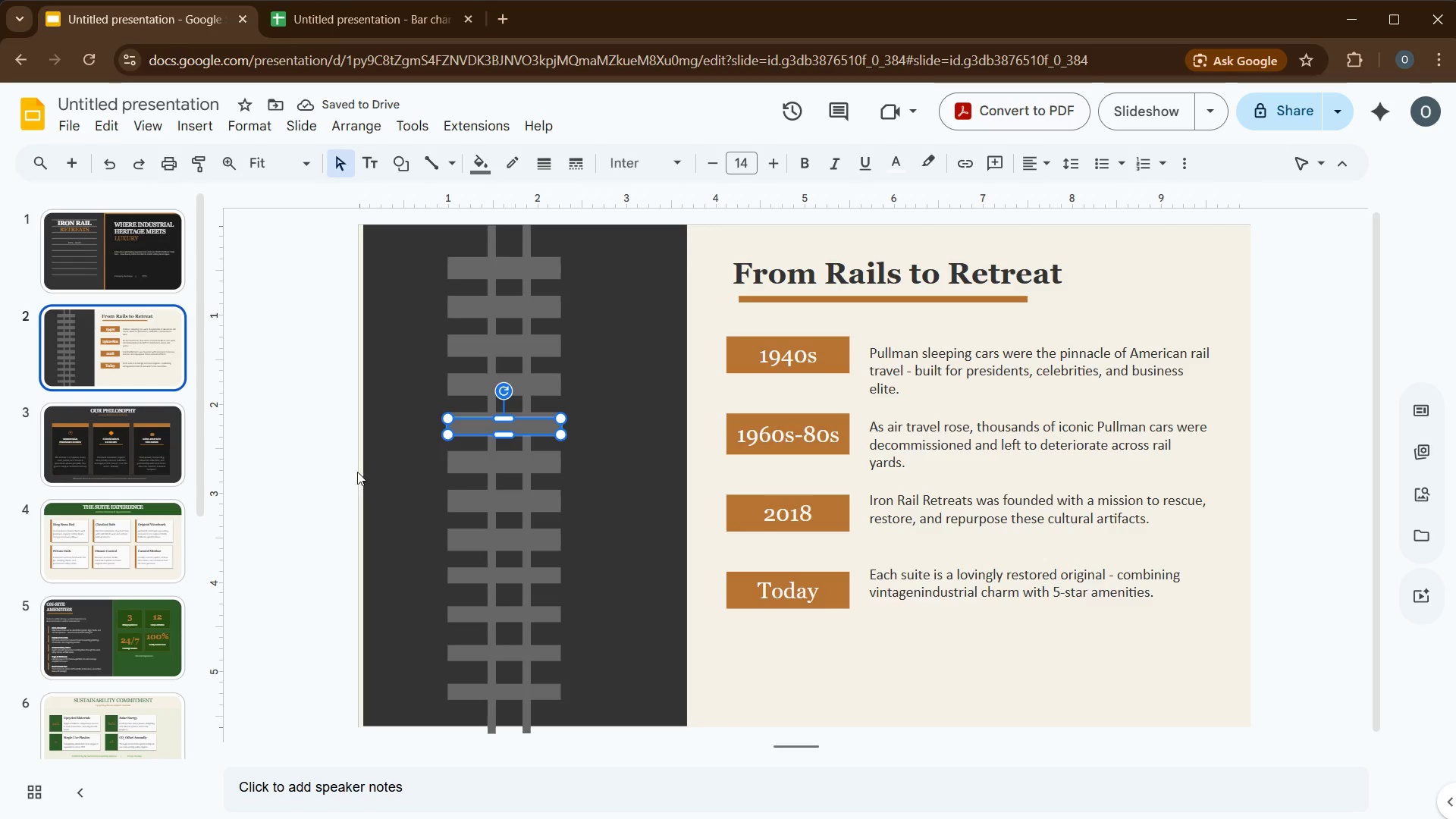 
left_click([314, 463])
 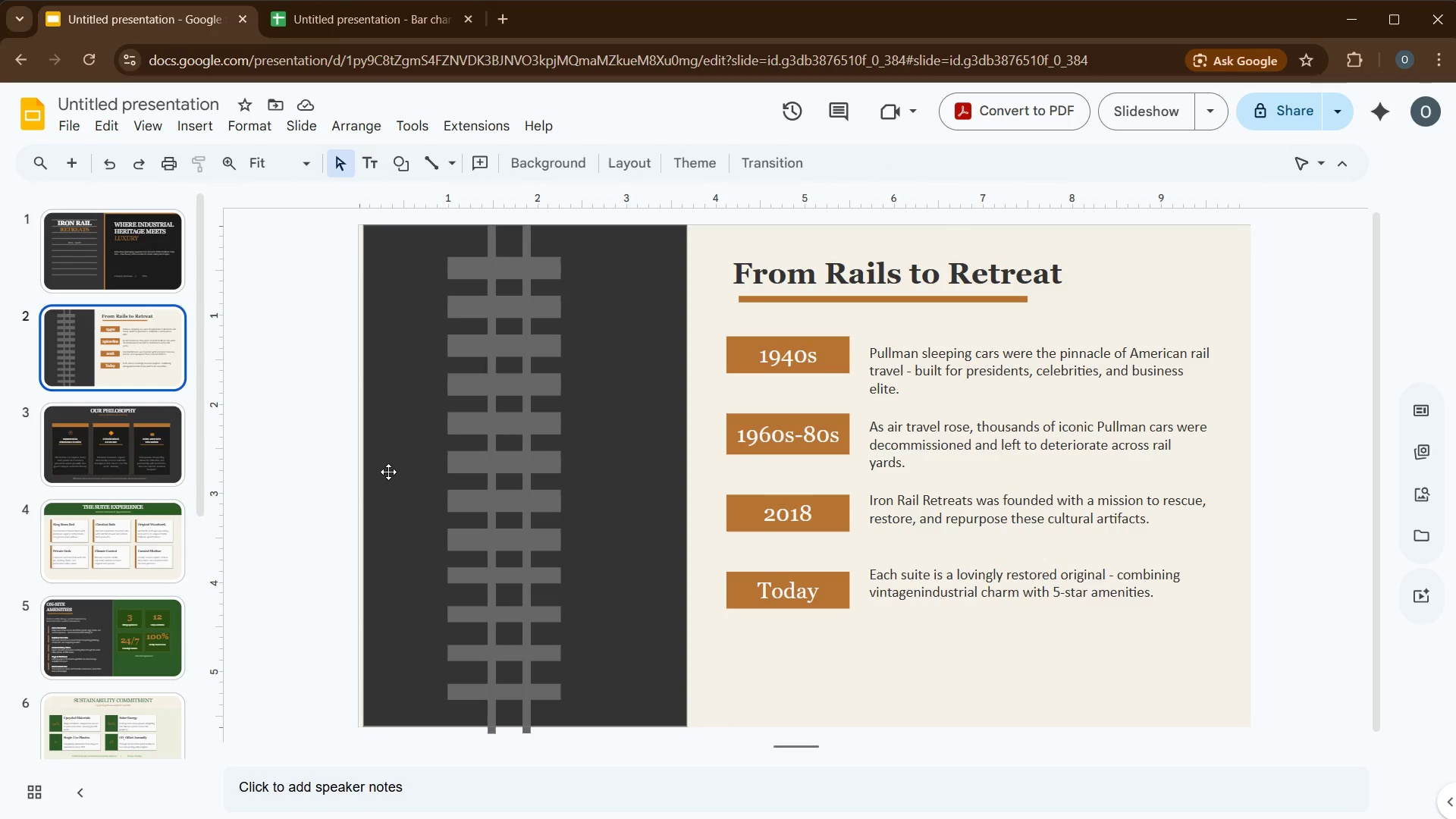 
left_click([387, 472])
 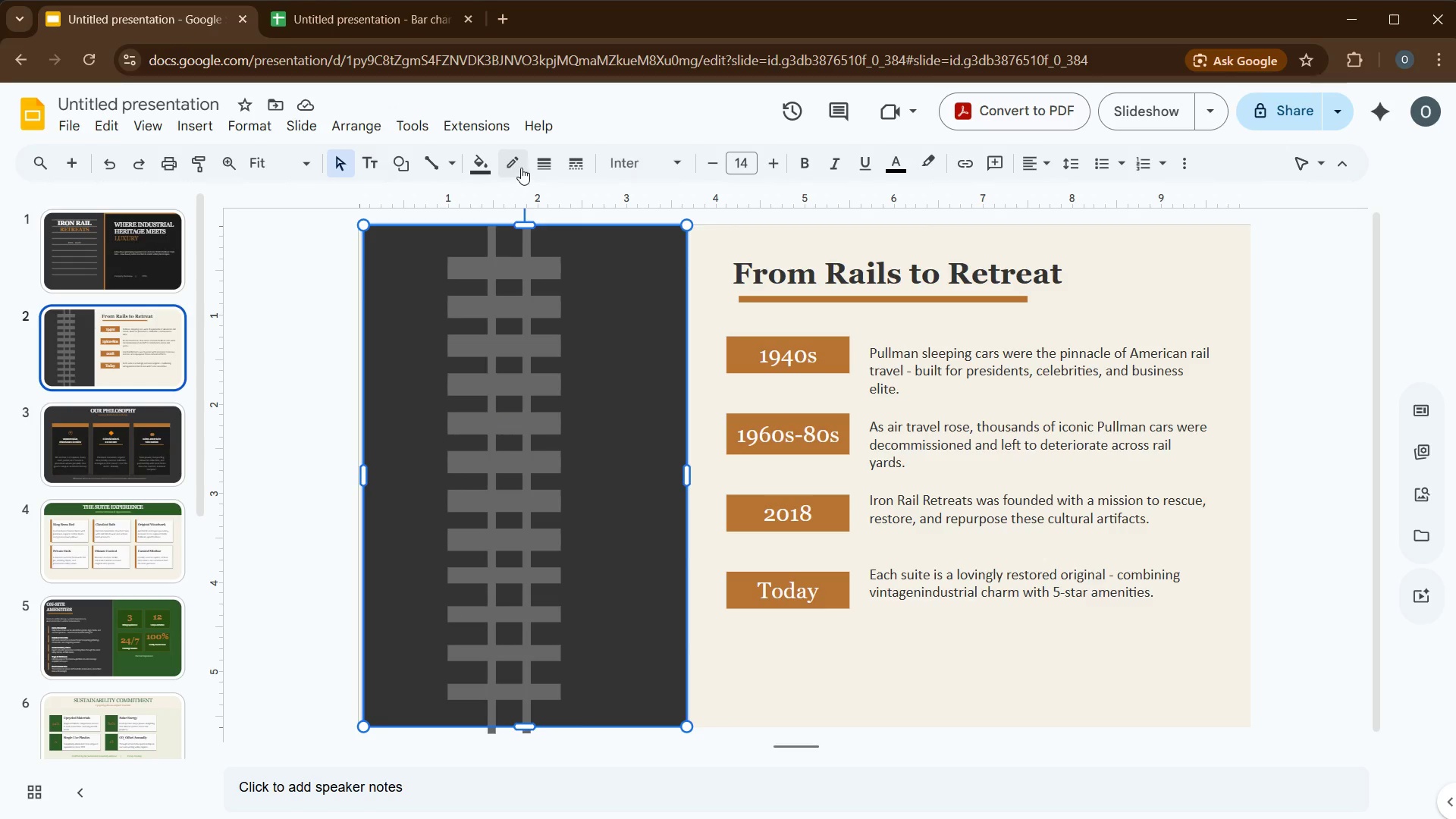 
left_click([378, 133])
 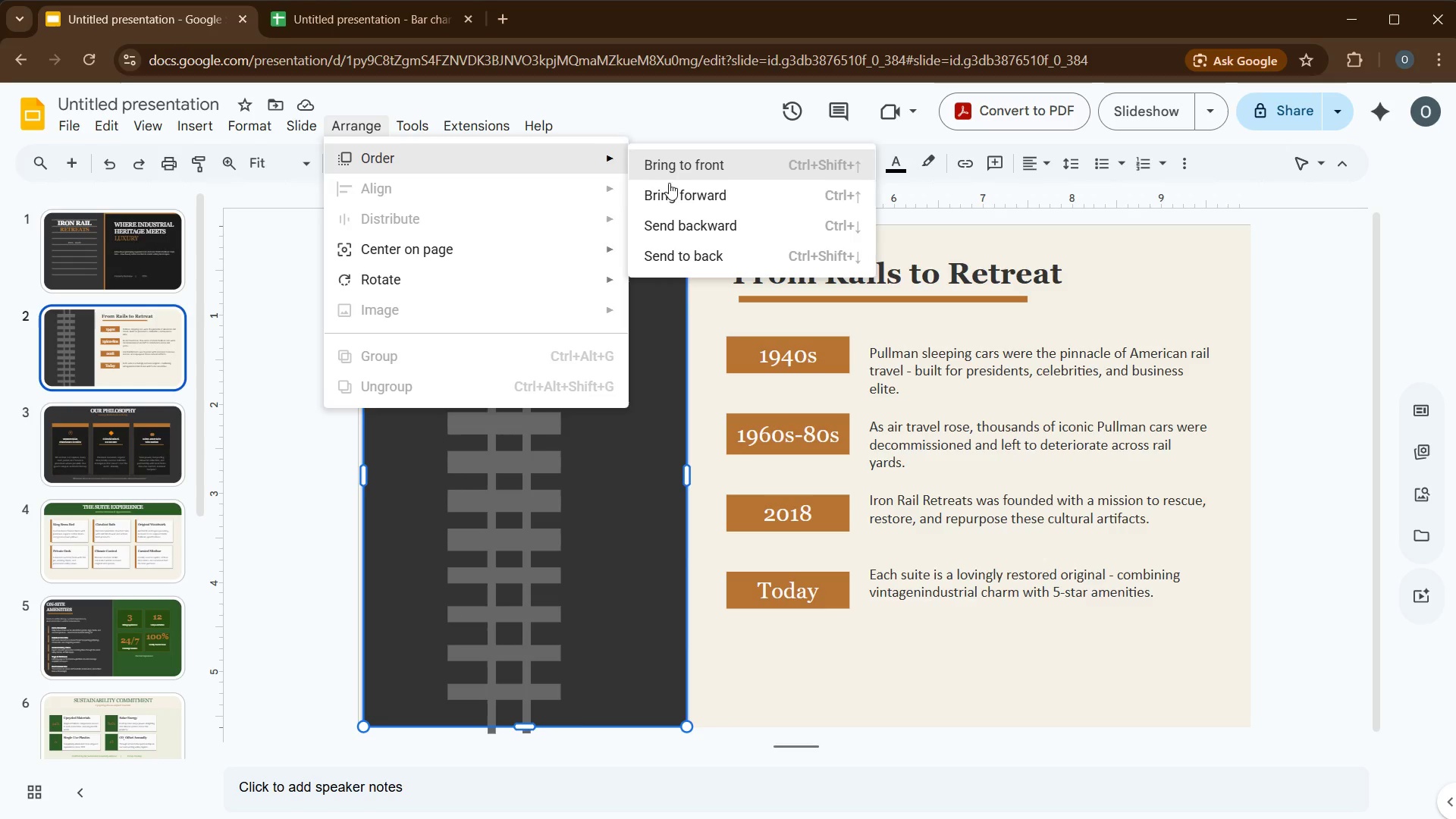 
left_click([789, 666])
 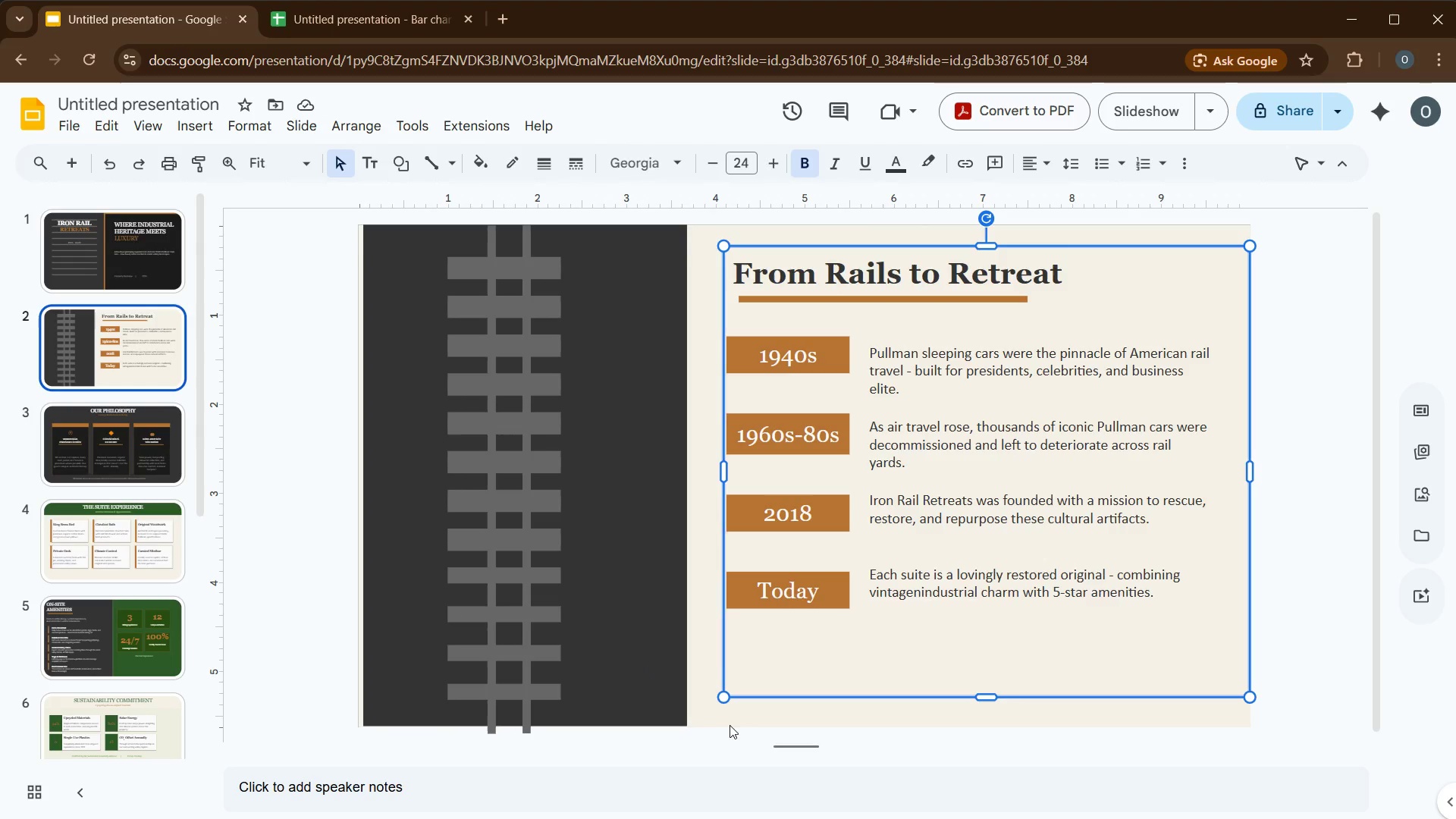 
left_click([734, 739])
 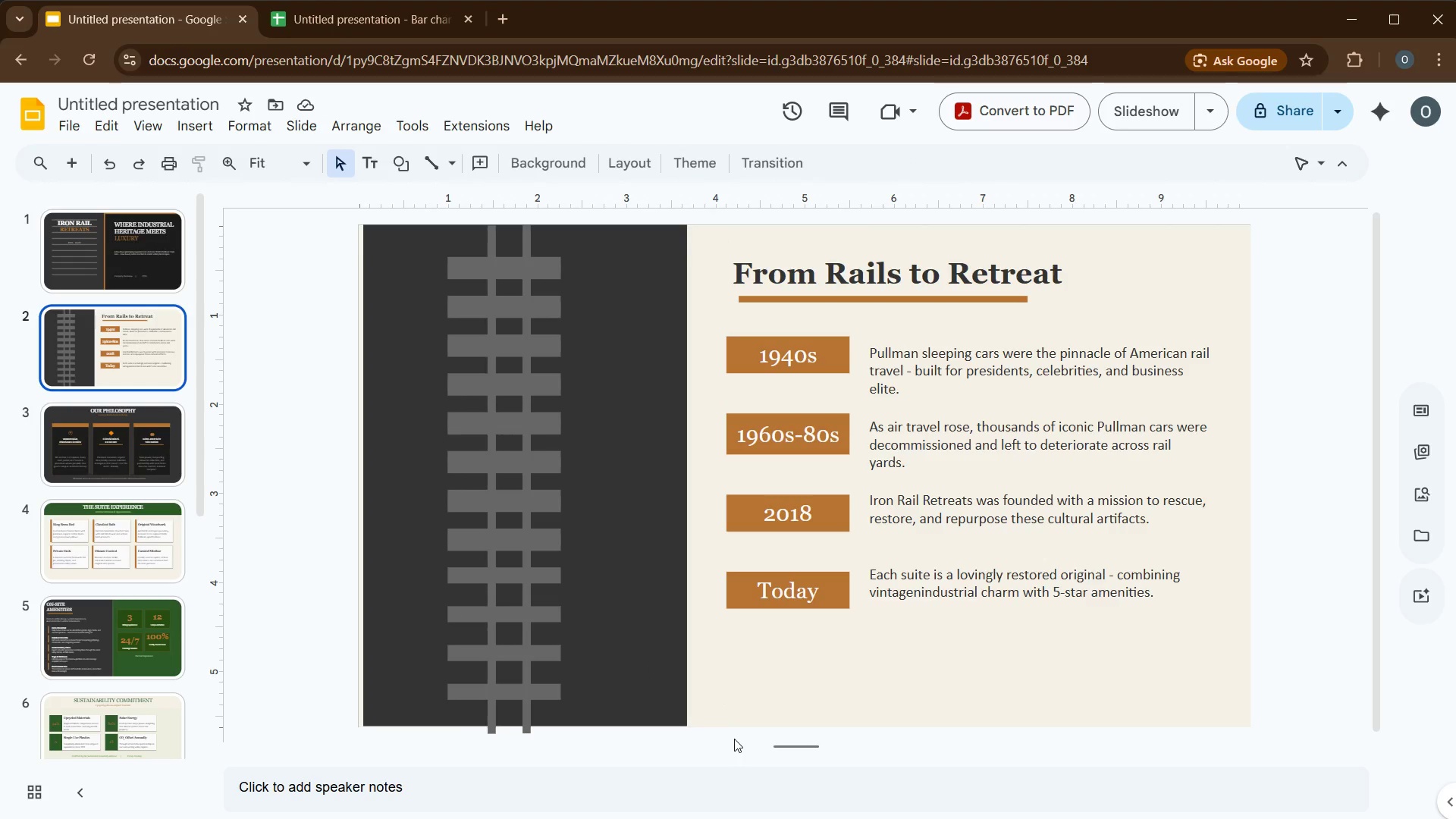 
key(Control+Z)
 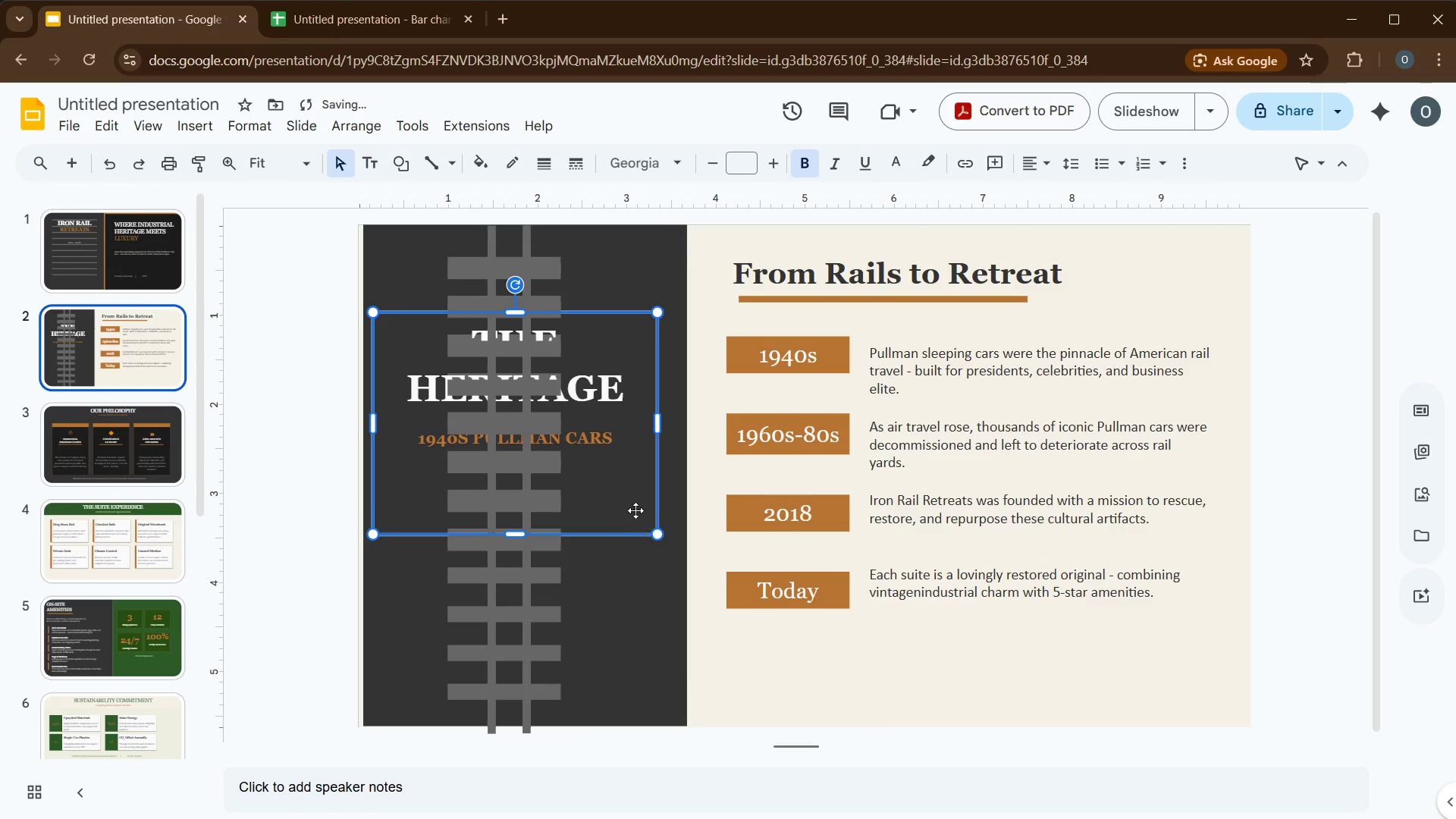 
left_click_drag(start_coordinate=[633, 504], to_coordinate=[629, 675])
 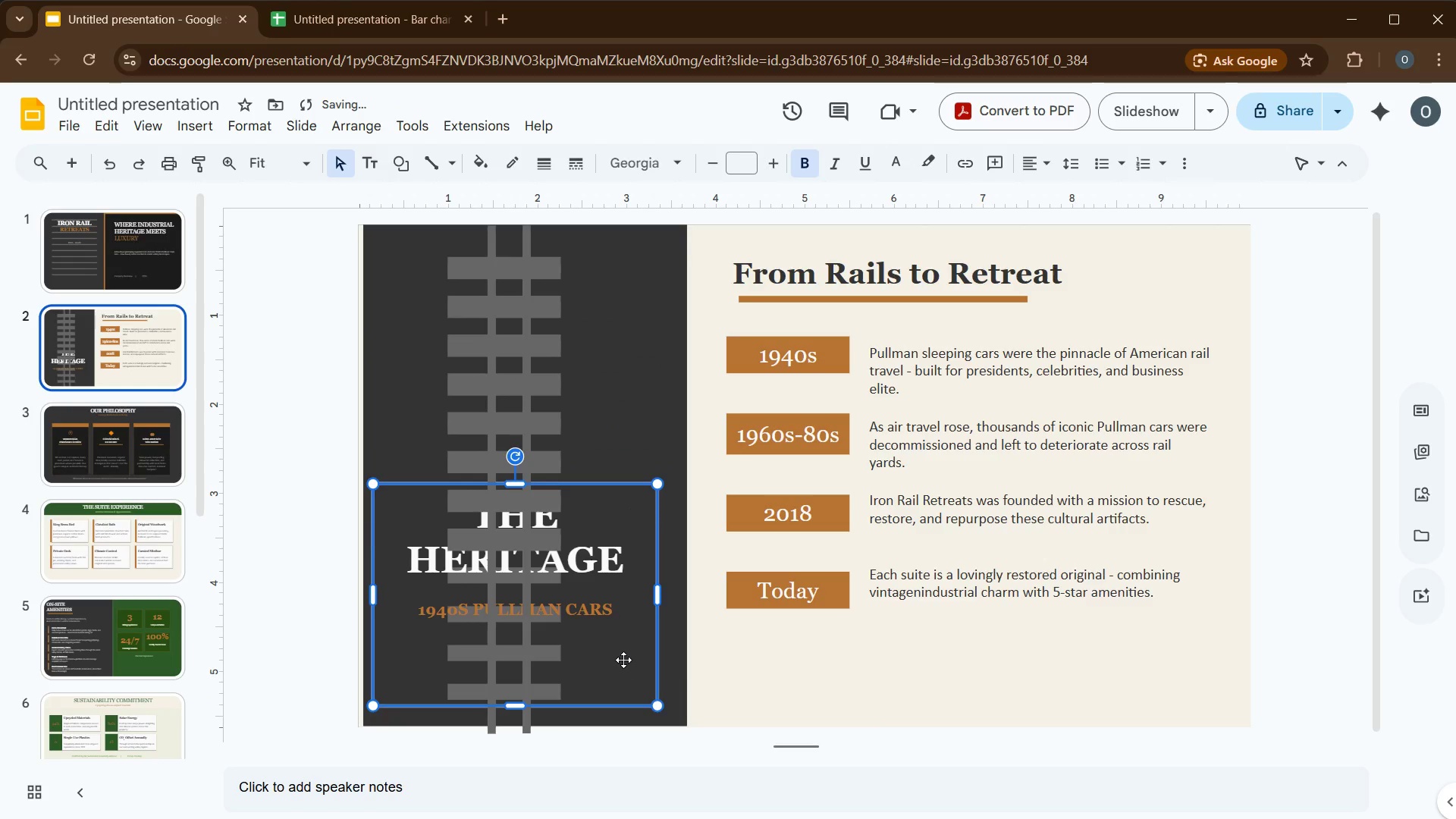 
left_click_drag(start_coordinate=[623, 660], to_coordinate=[897, 708])
 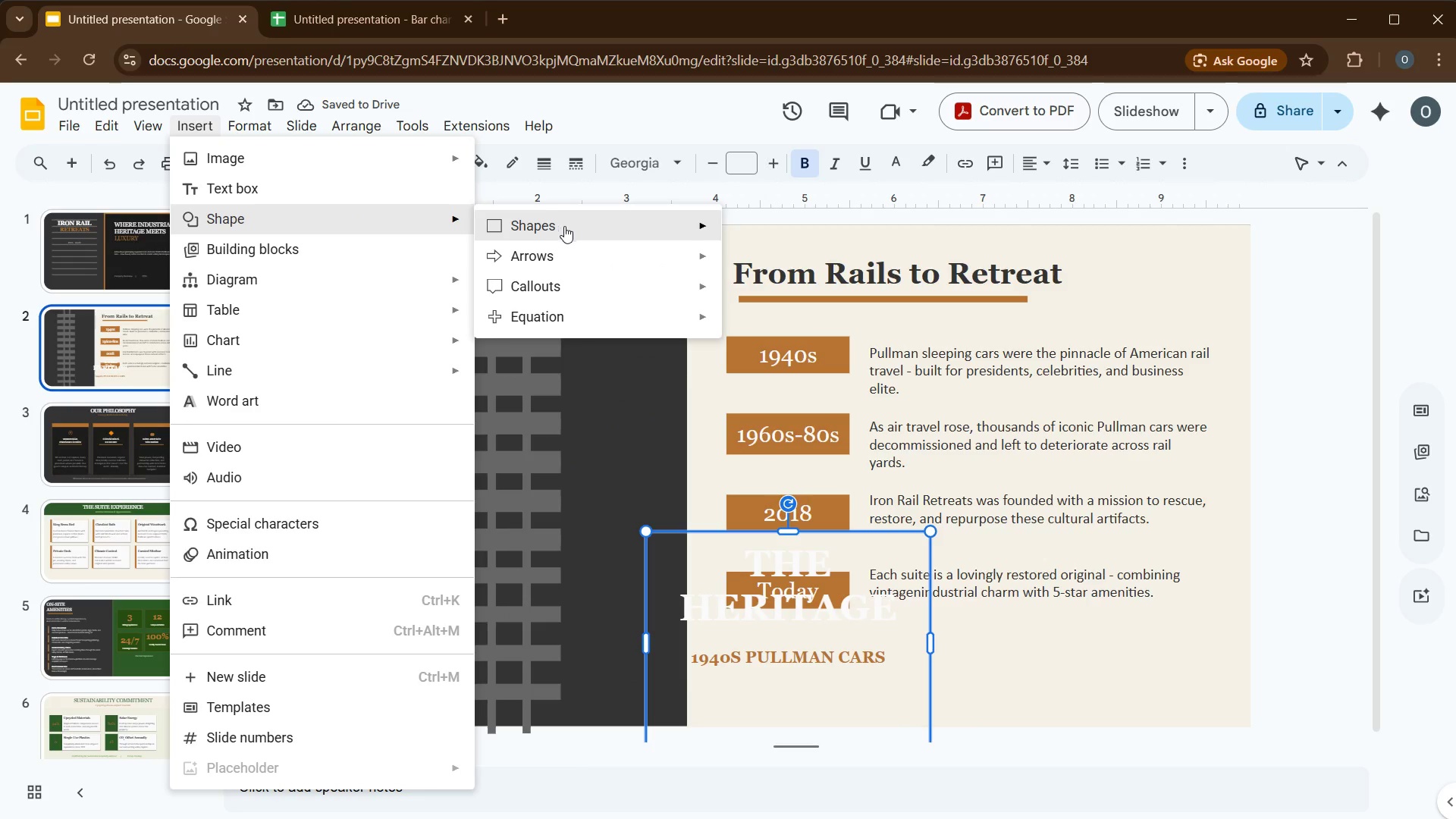 
wait(5.09)
 